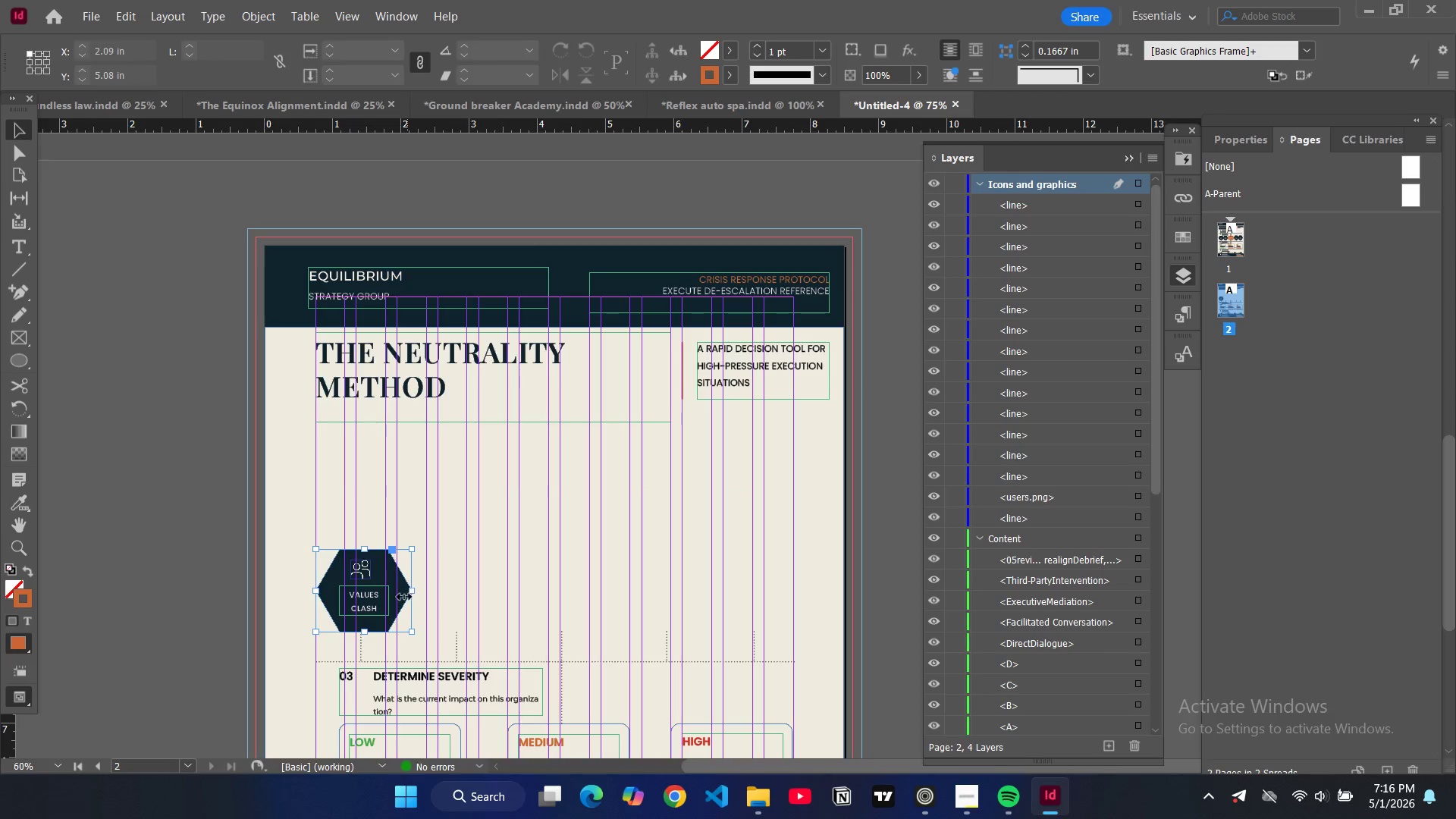 
key(Backspace)
 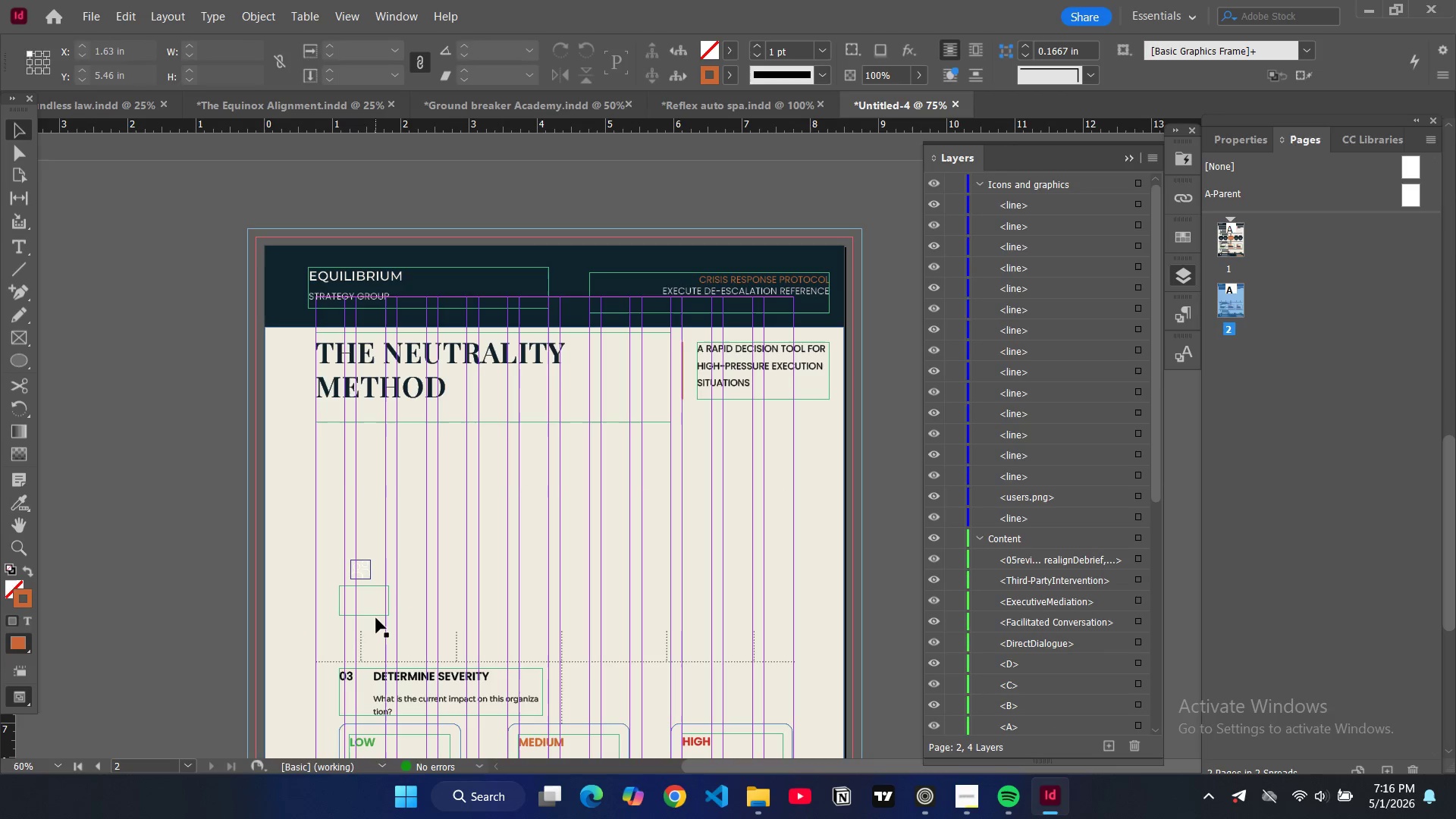 
left_click([376, 616])
 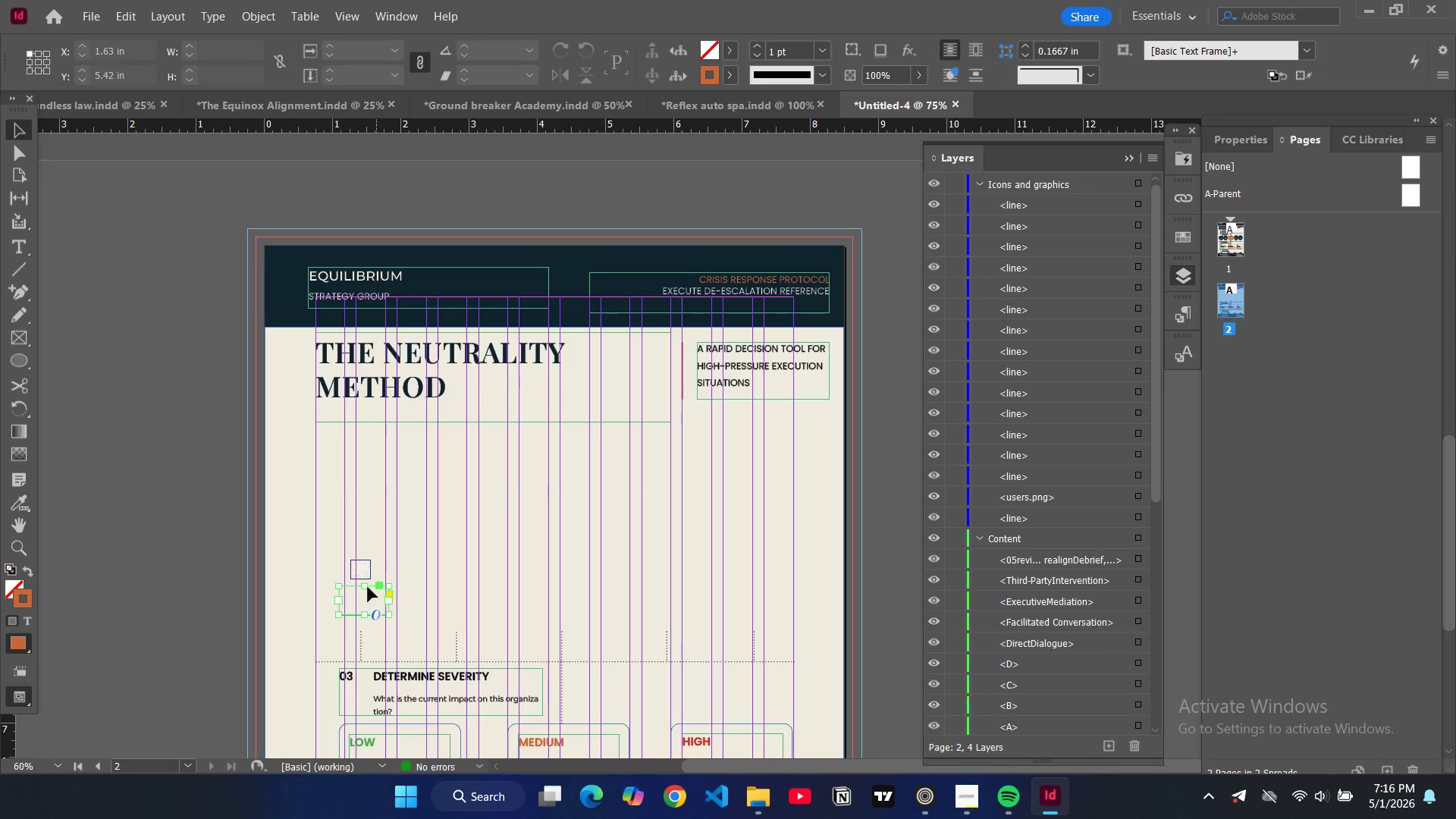 
key(Backspace)
 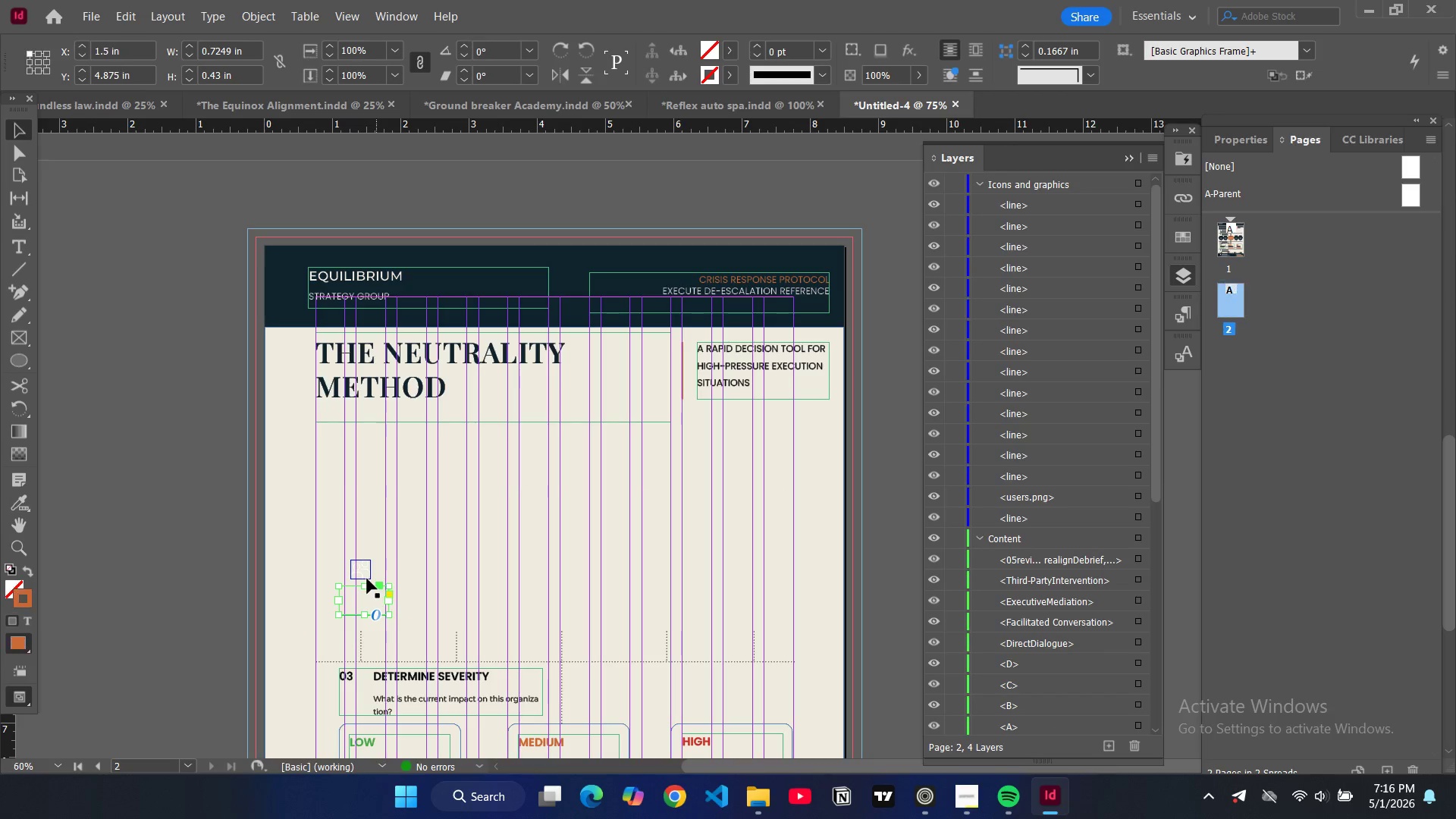 
left_click([367, 579])
 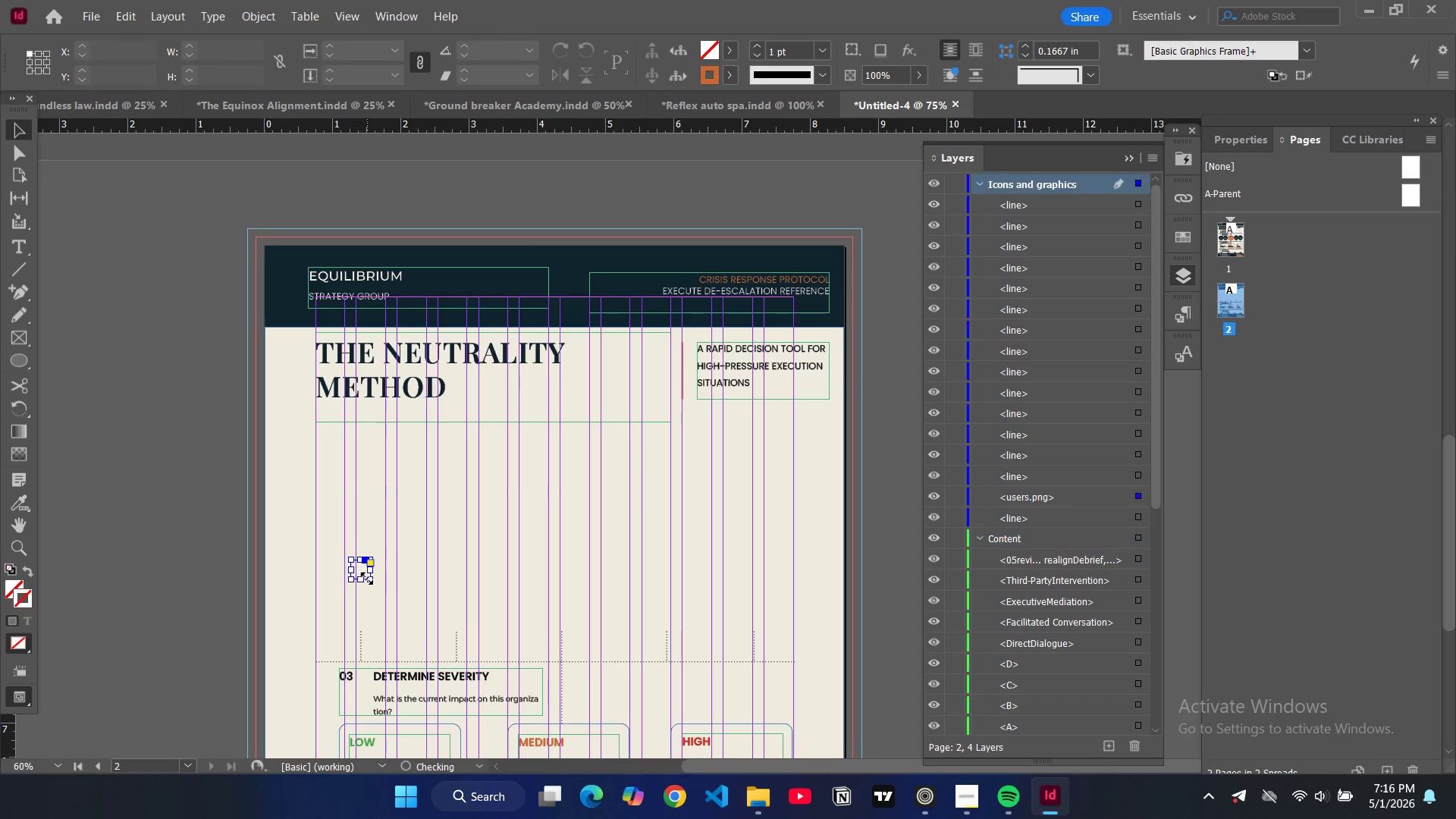 
key(Backspace)
 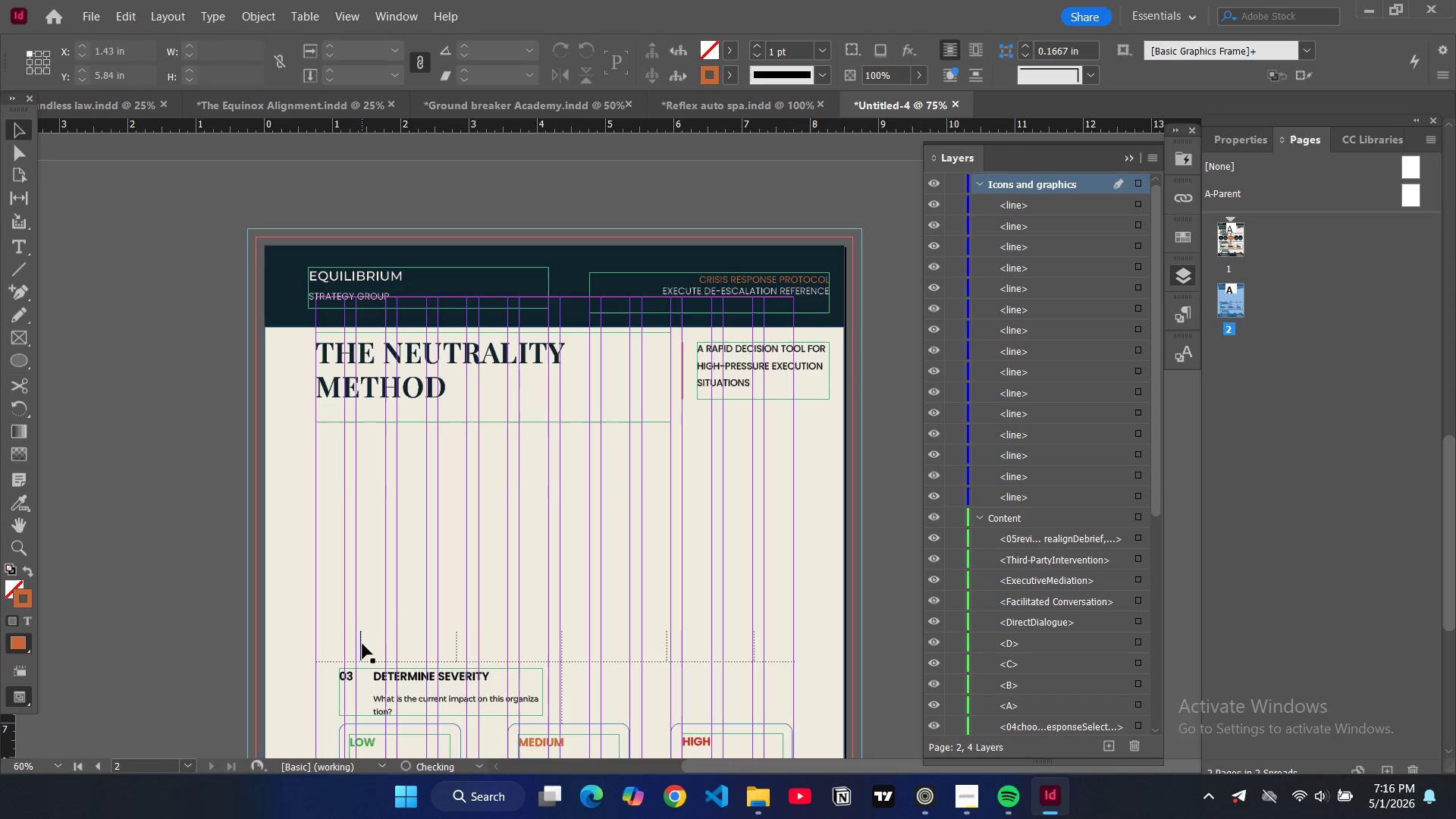 
left_click([362, 644])
 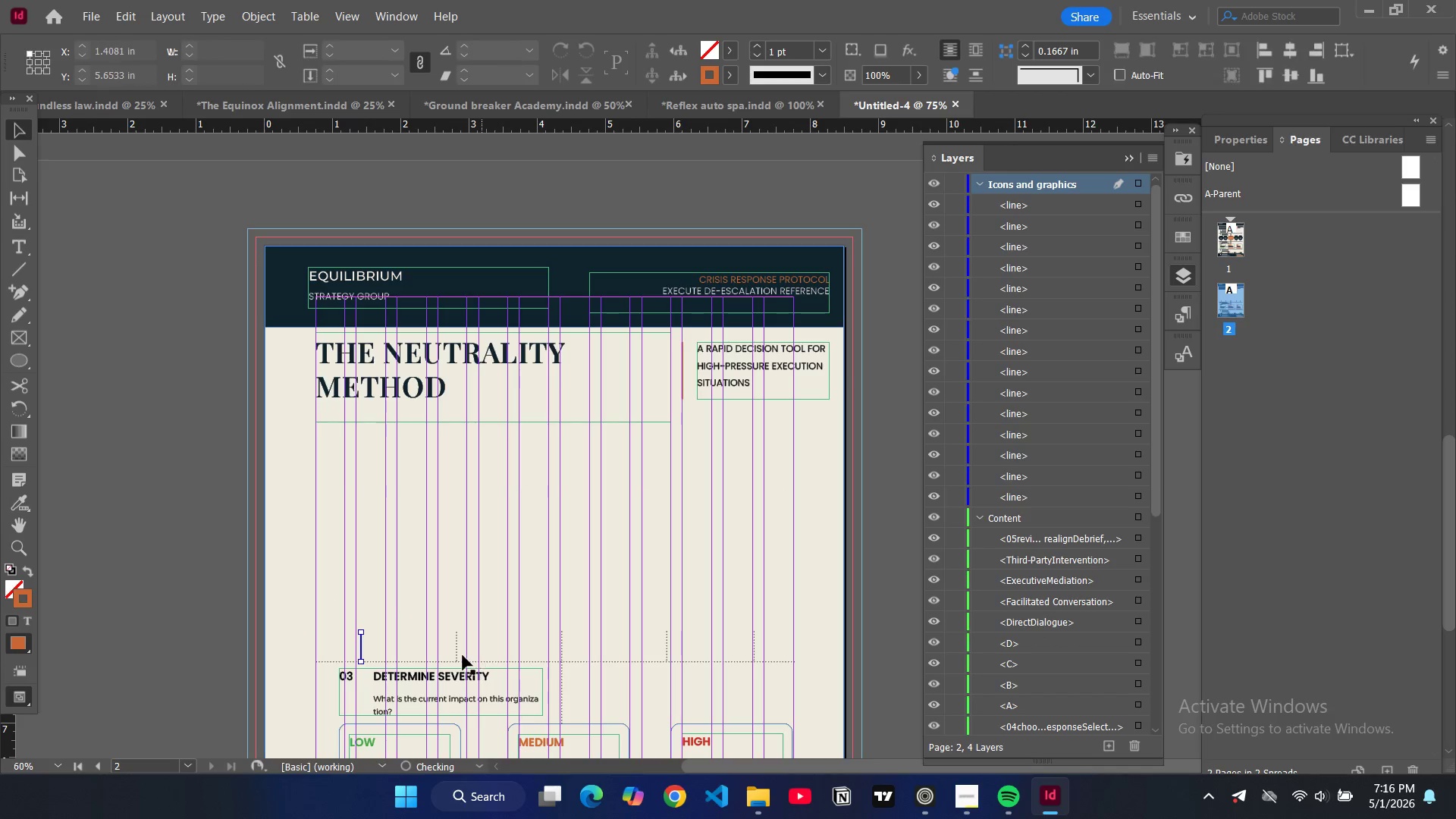 
key(Backspace)
 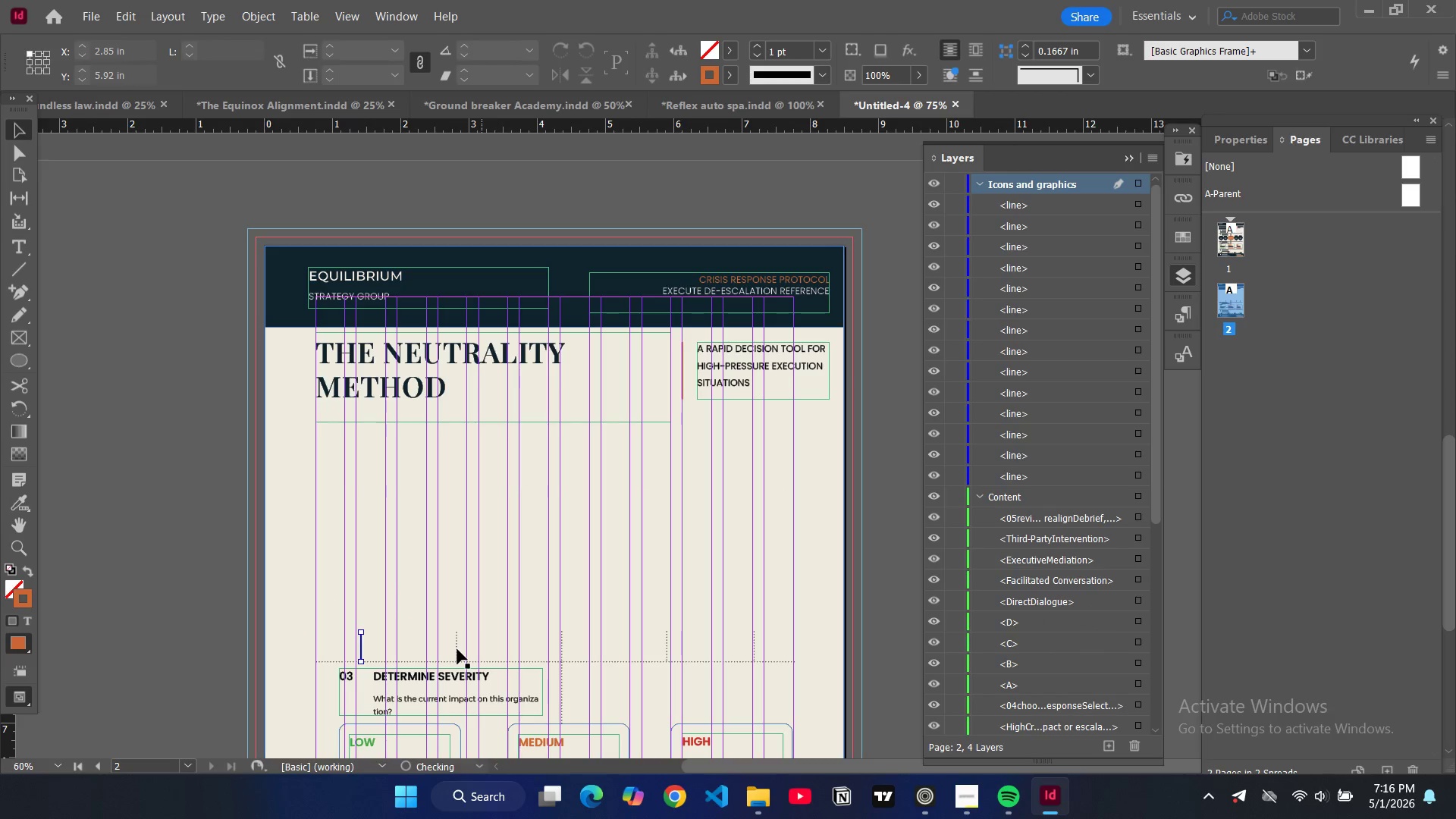 
left_click([457, 649])
 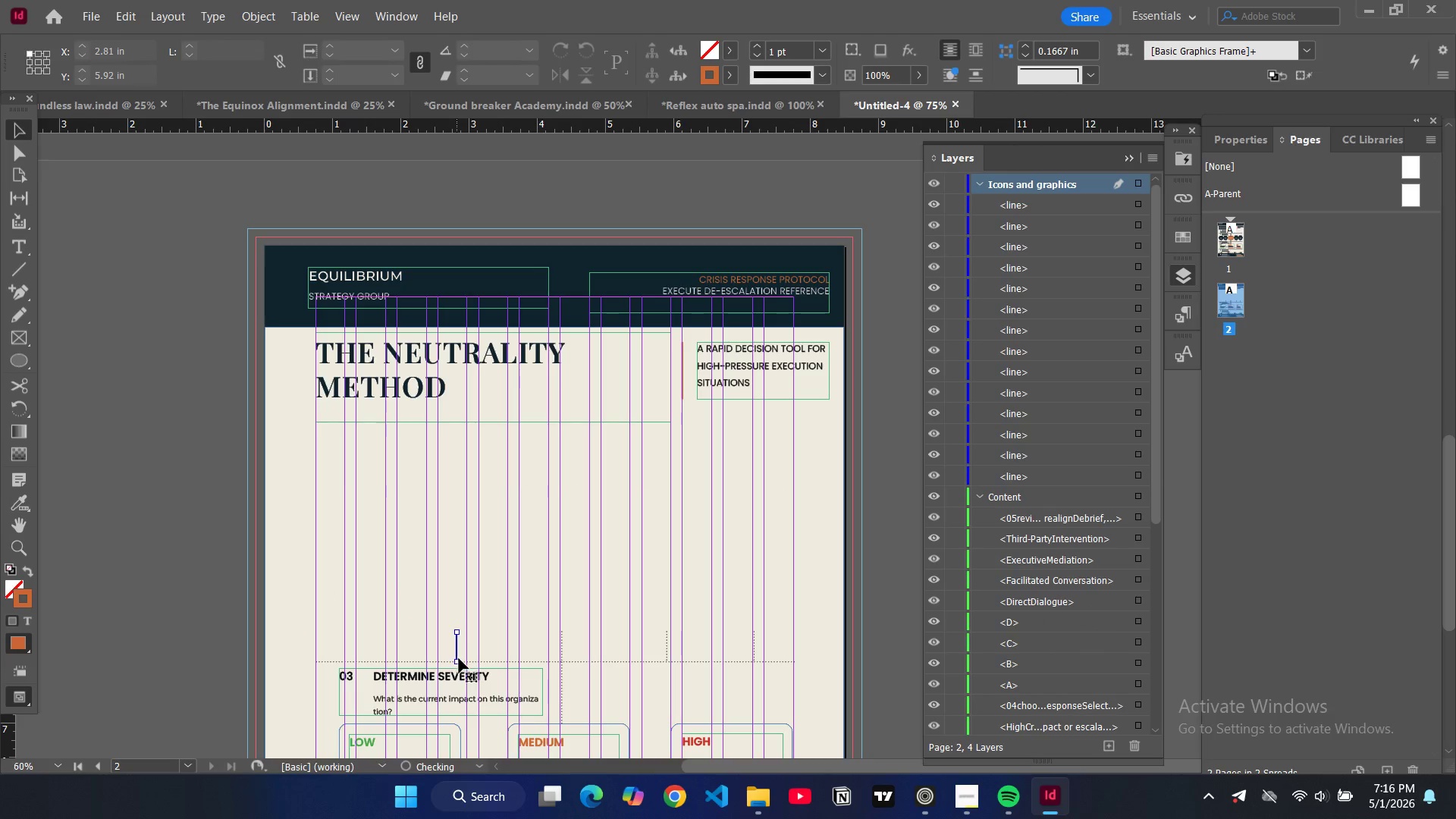 
key(Backspace)
 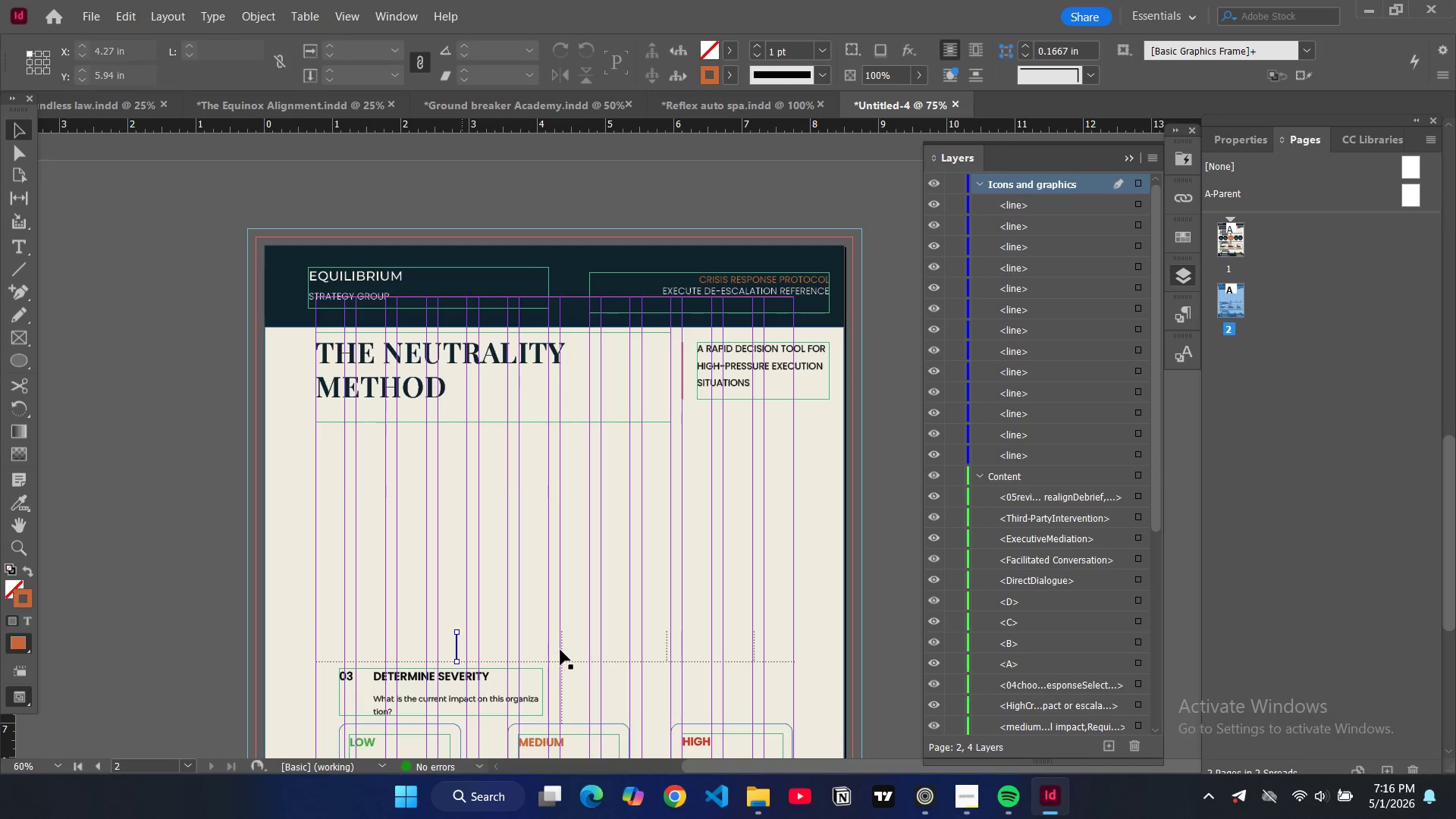 
left_click([561, 650])
 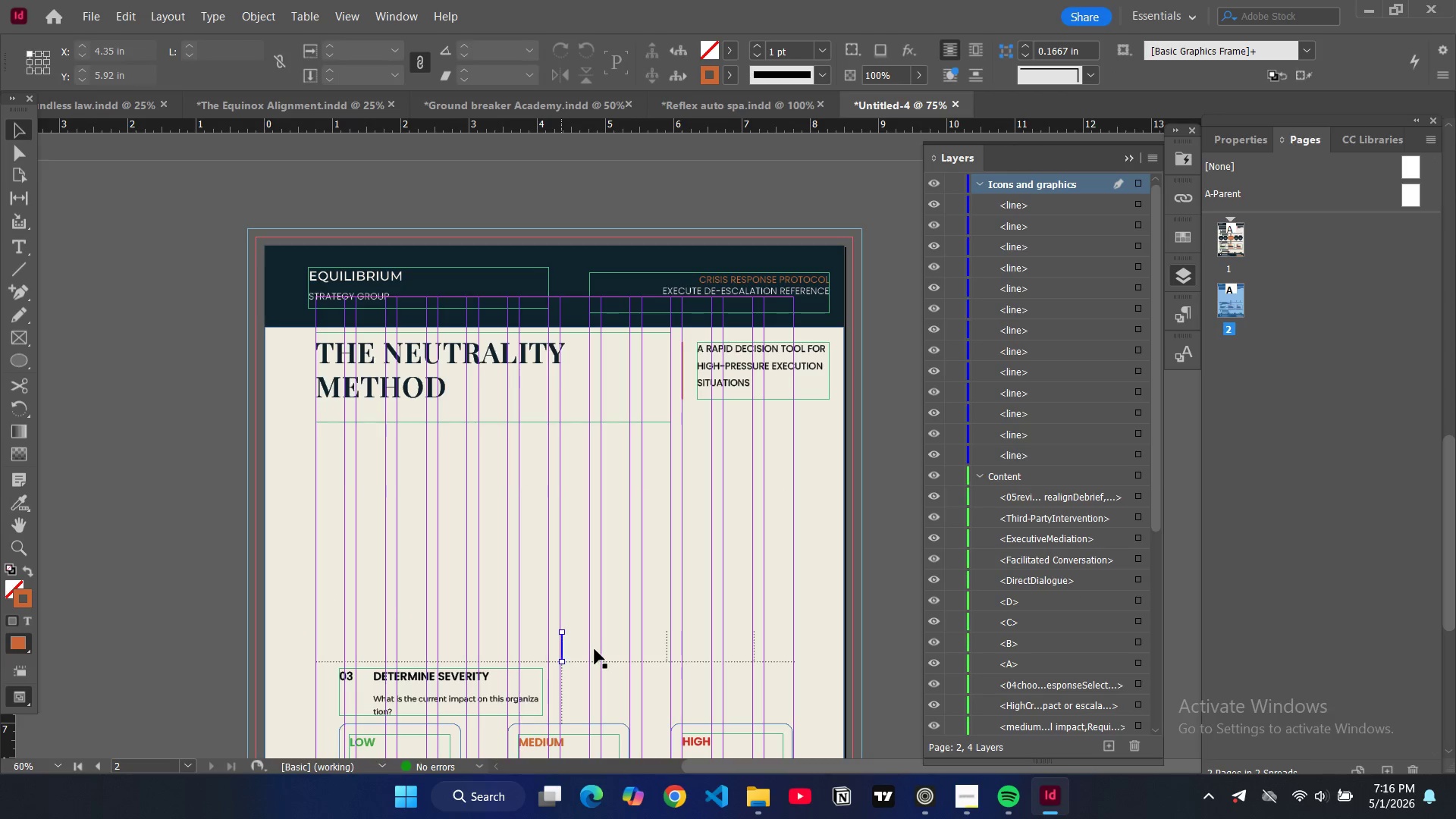 
key(Backspace)
 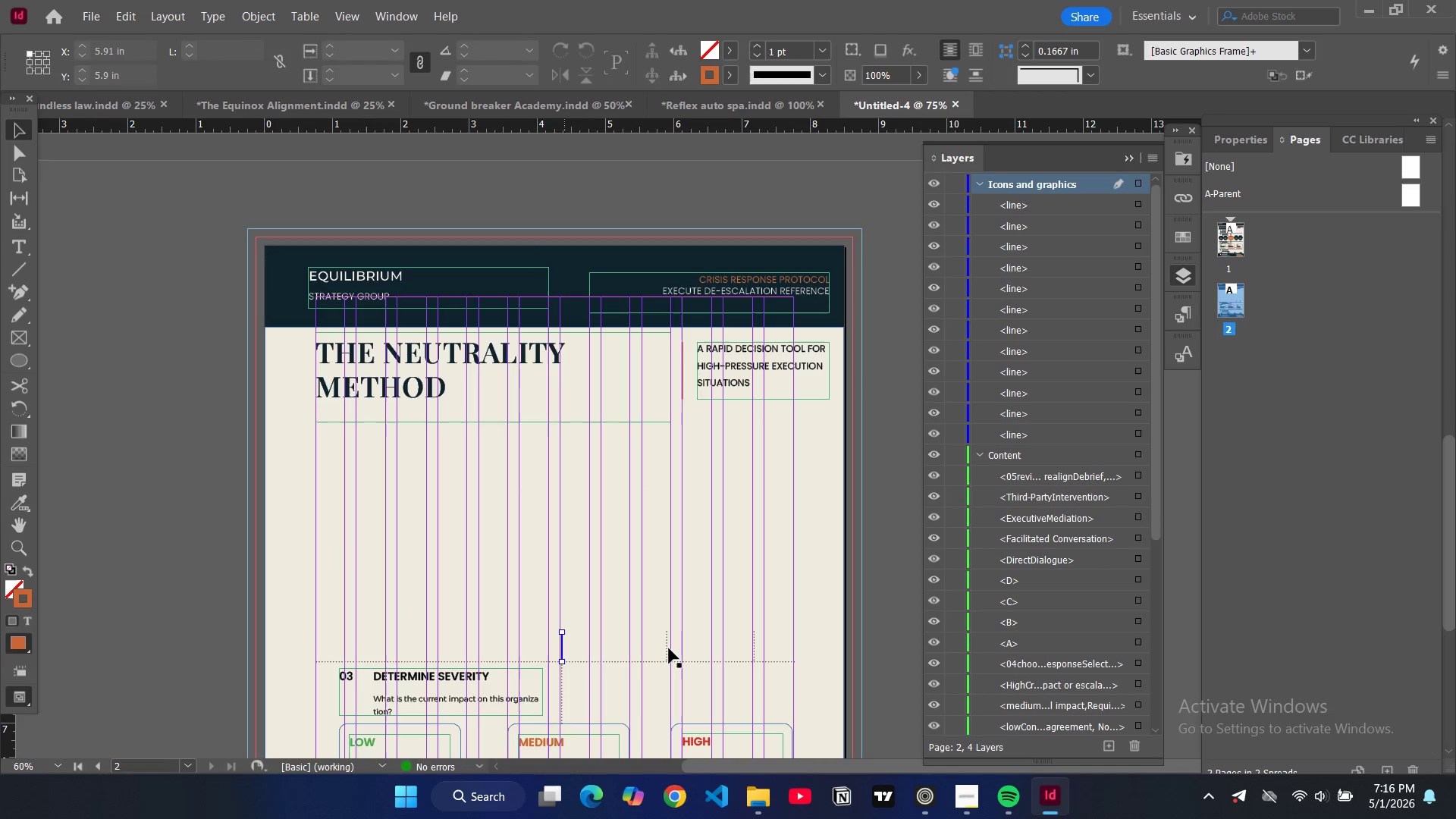 
left_click([669, 648])
 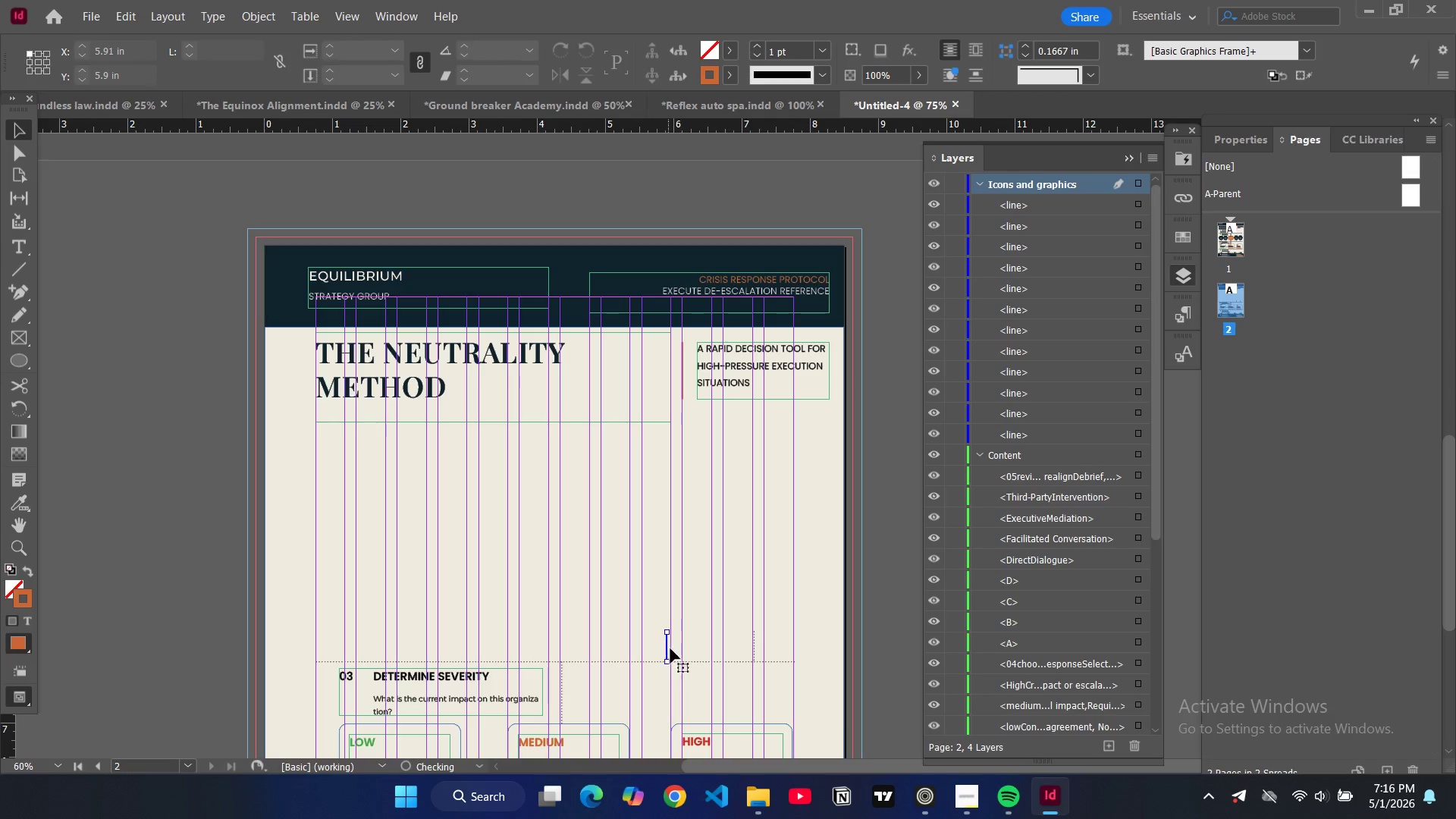 
key(Backspace)
 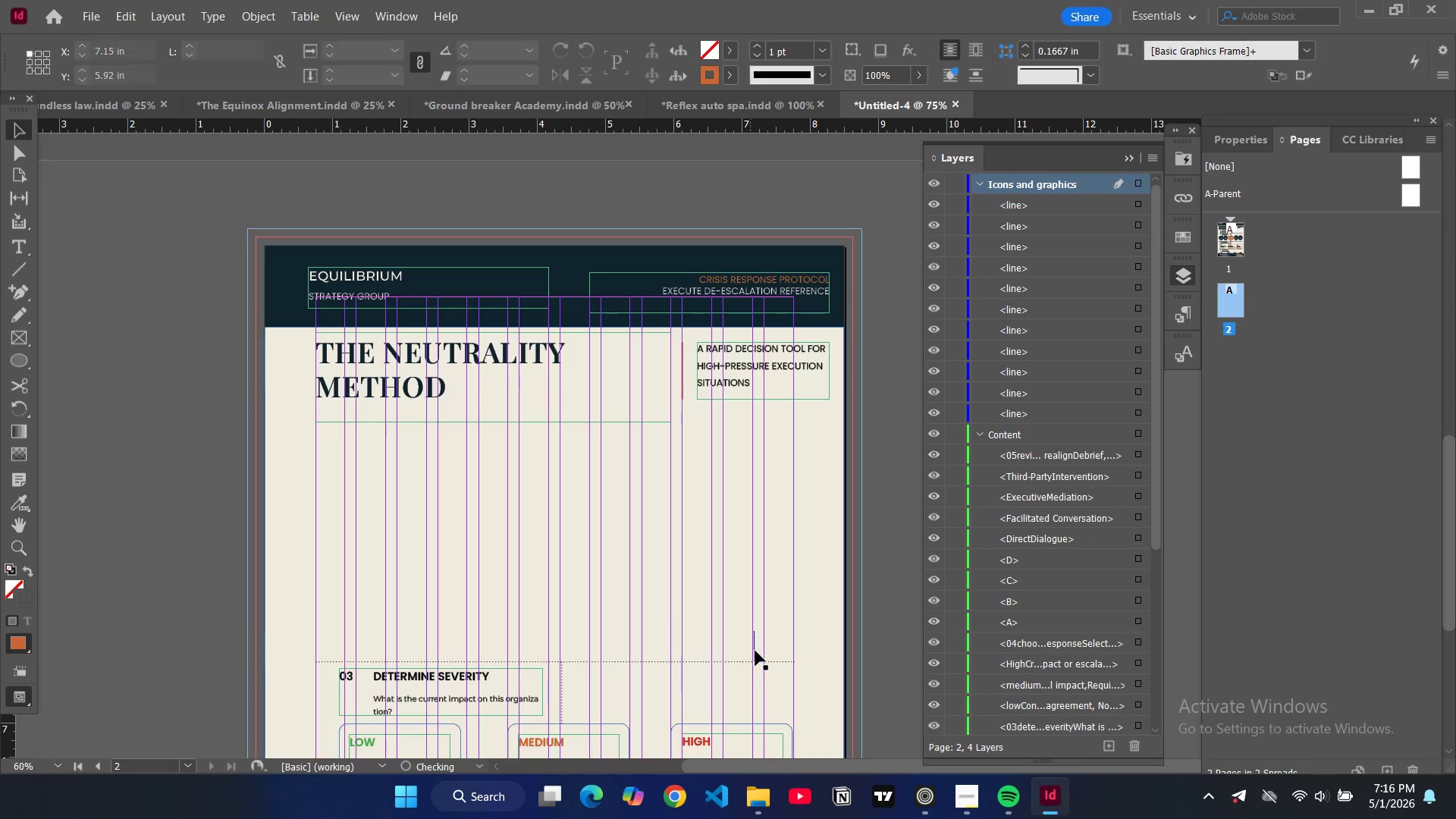 
left_click([755, 651])
 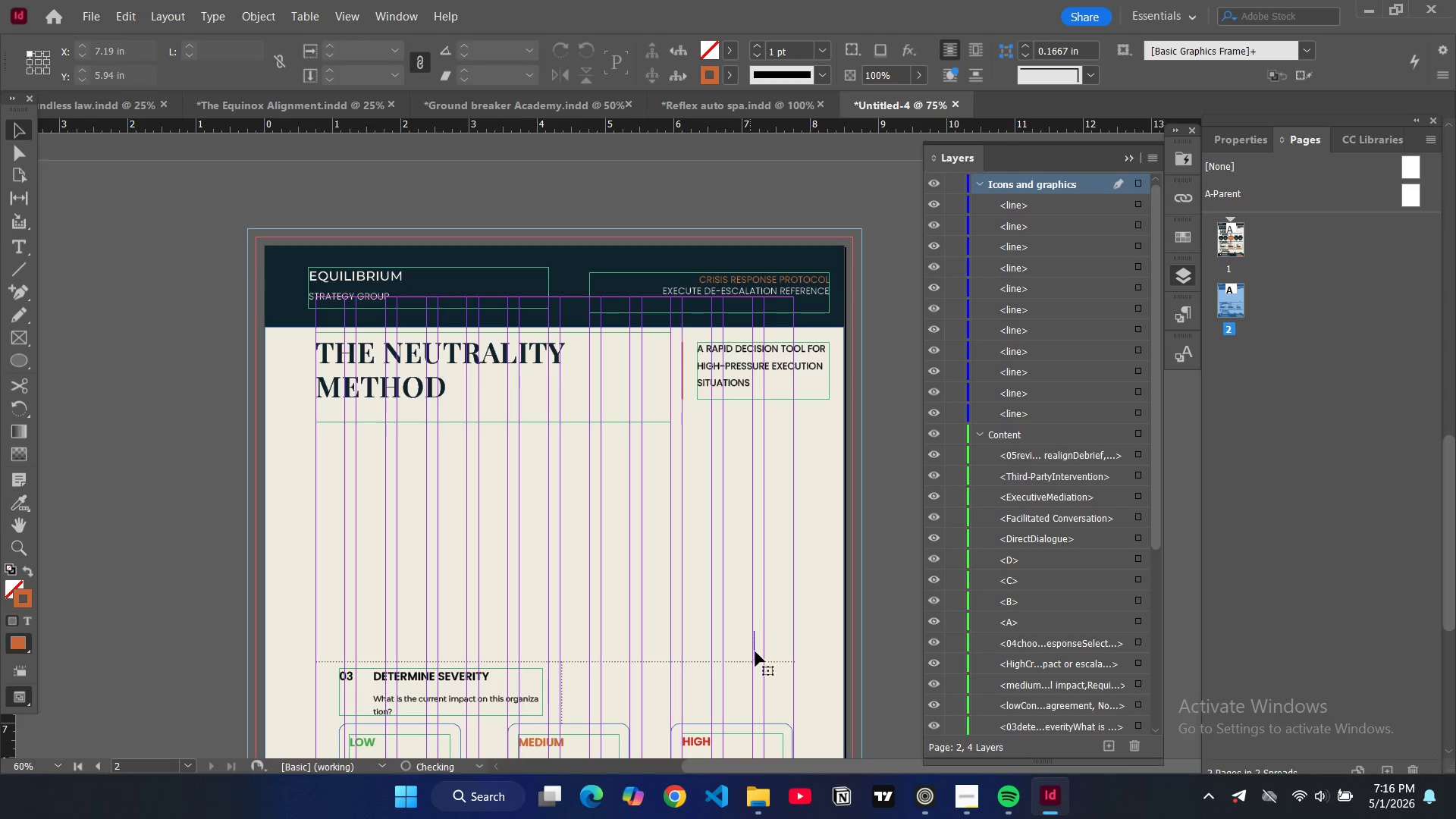 
key(Backspace)
 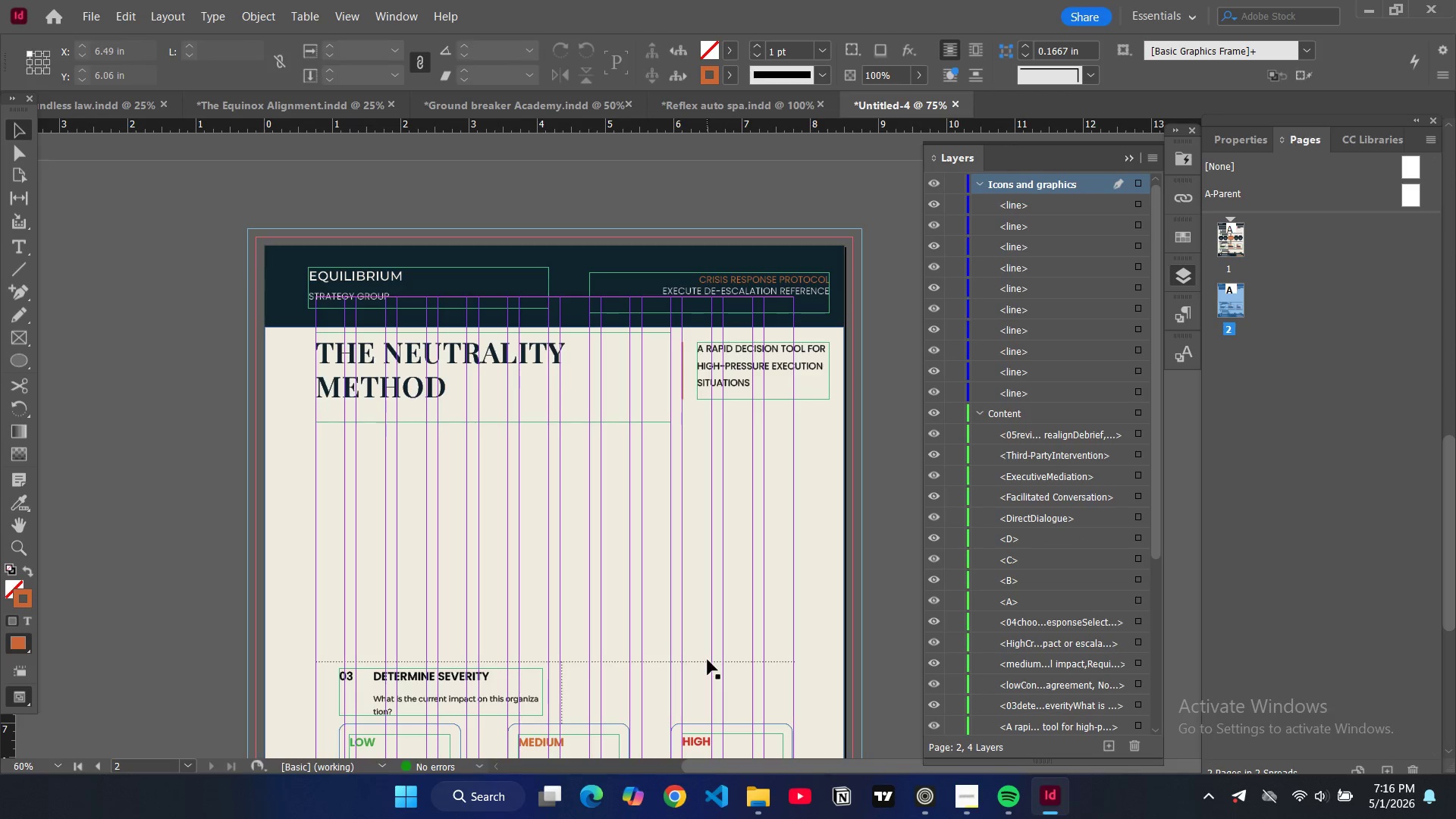 
left_click([708, 660])
 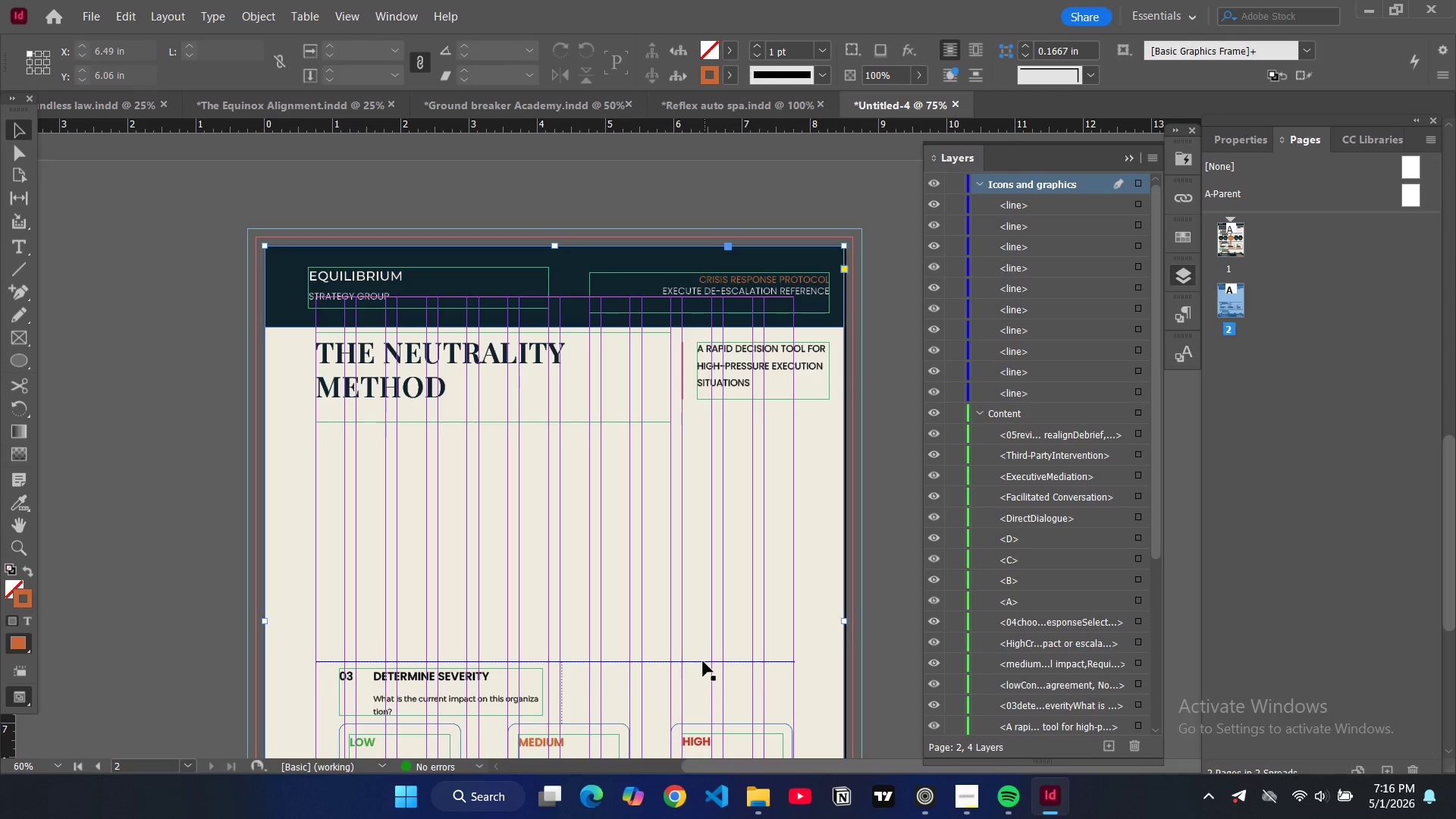 
key(Backspace)
 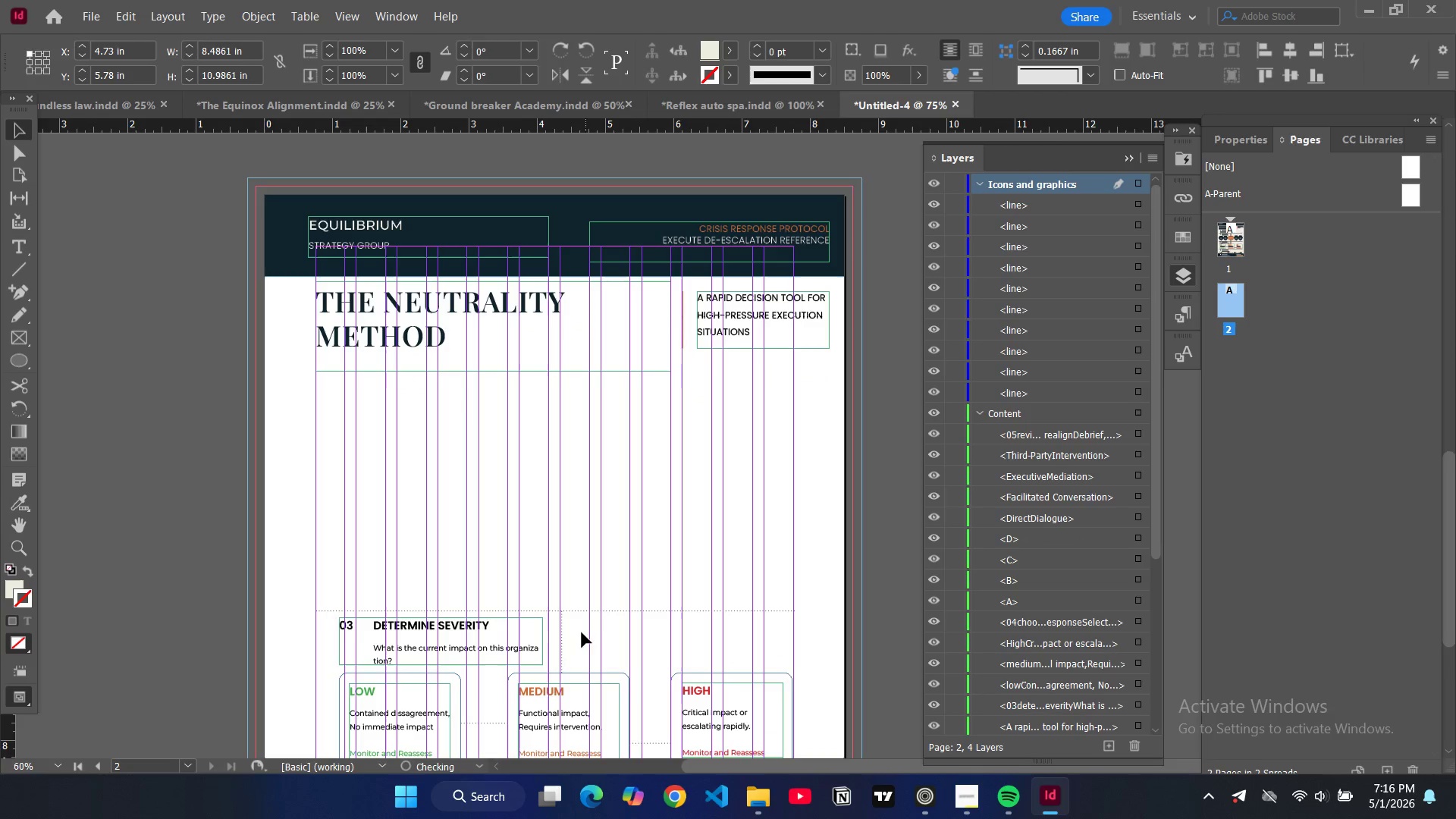 
scroll: coordinate [527, 598], scroll_direction: down, amount: 5.0
 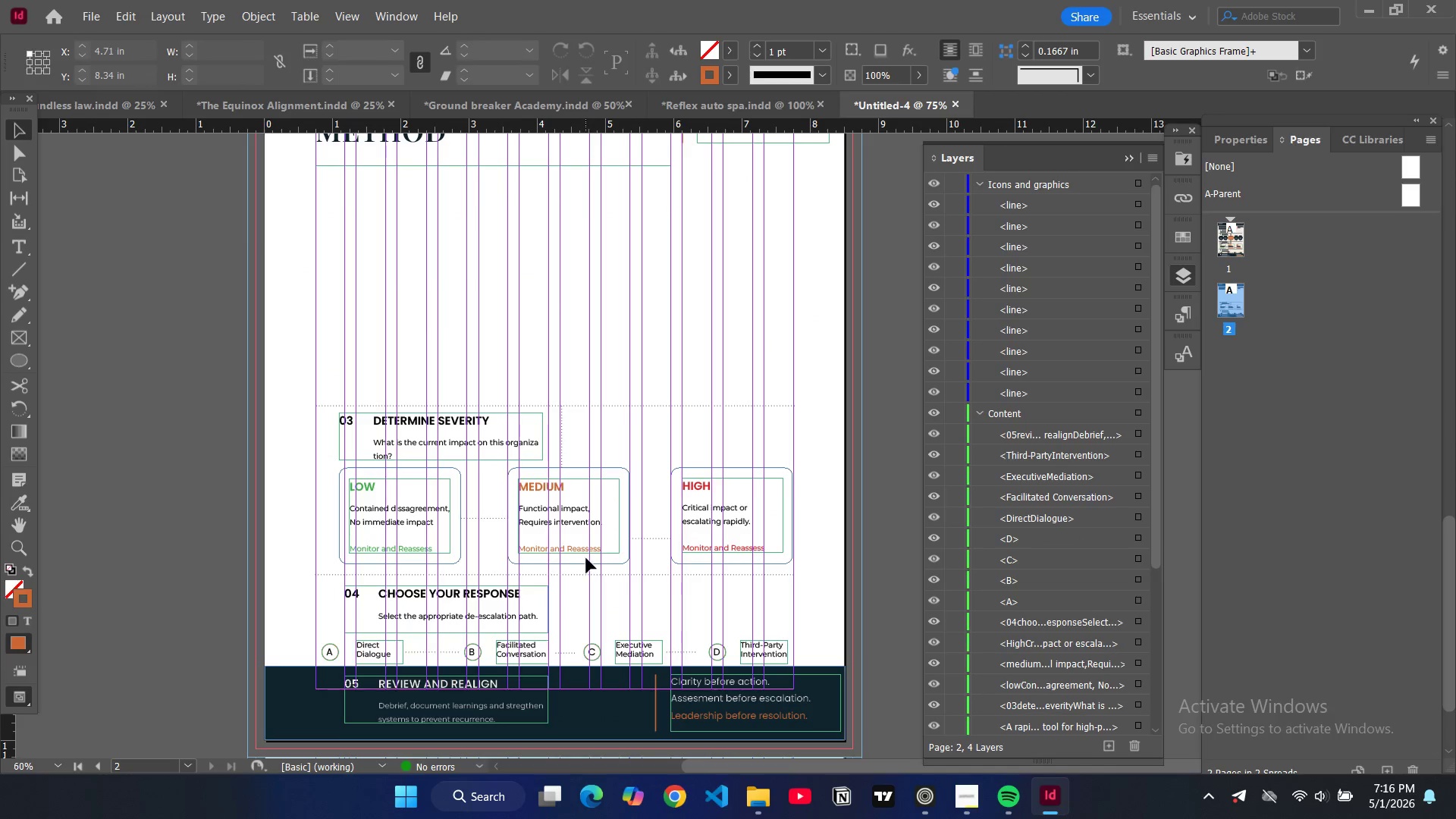 
left_click([586, 561])
 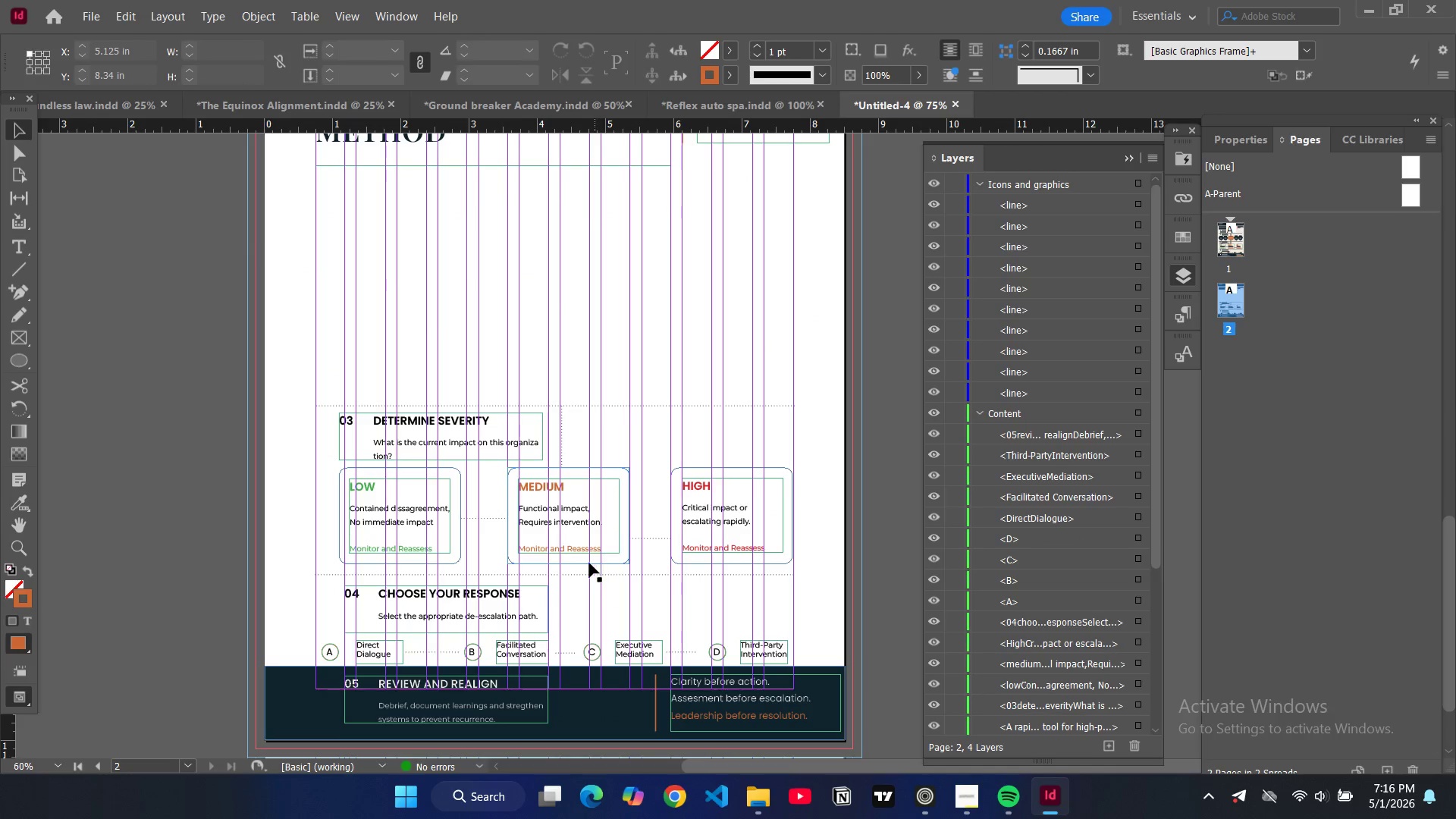 
left_click([587, 563])
 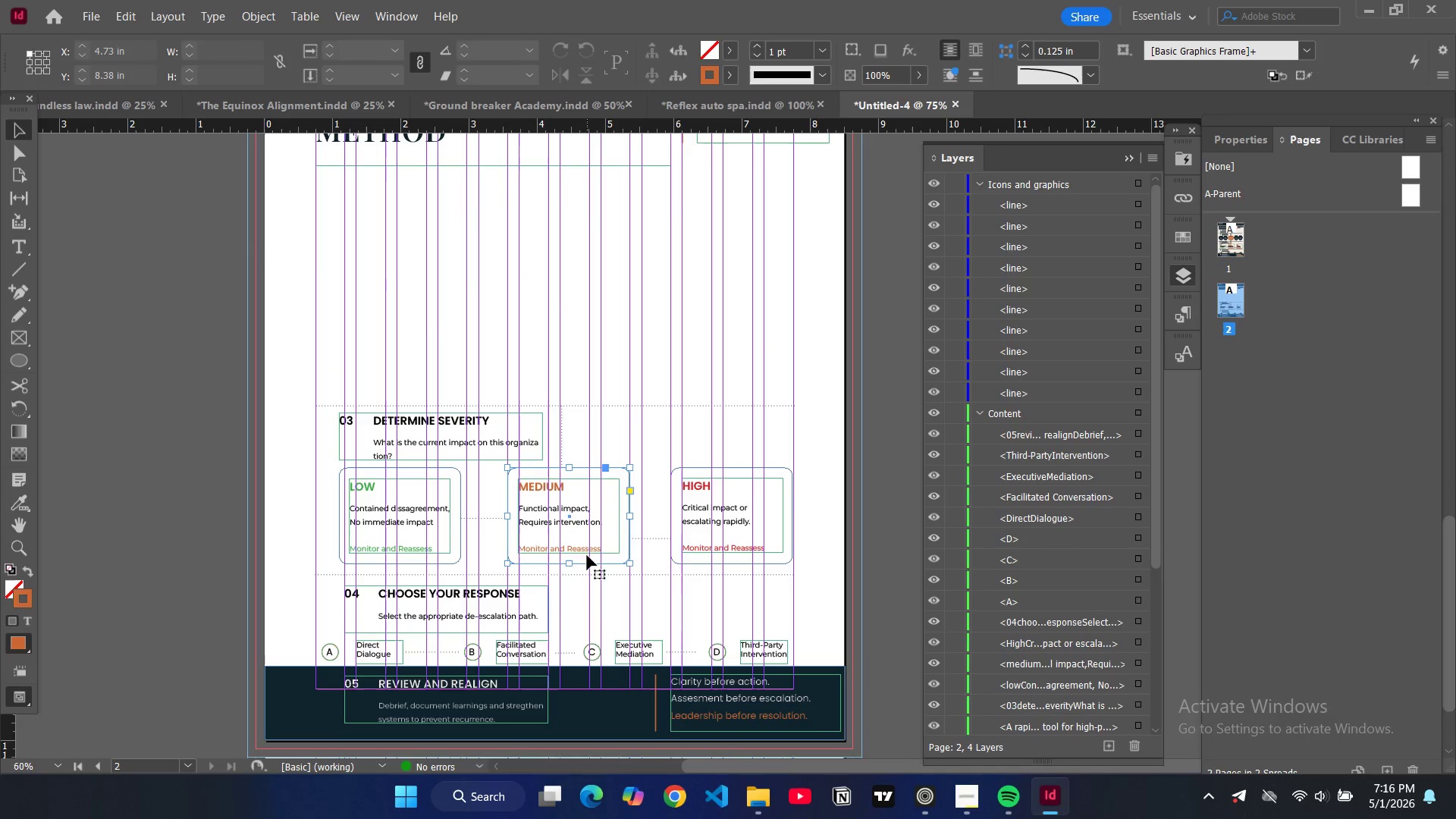 
key(Backspace)
 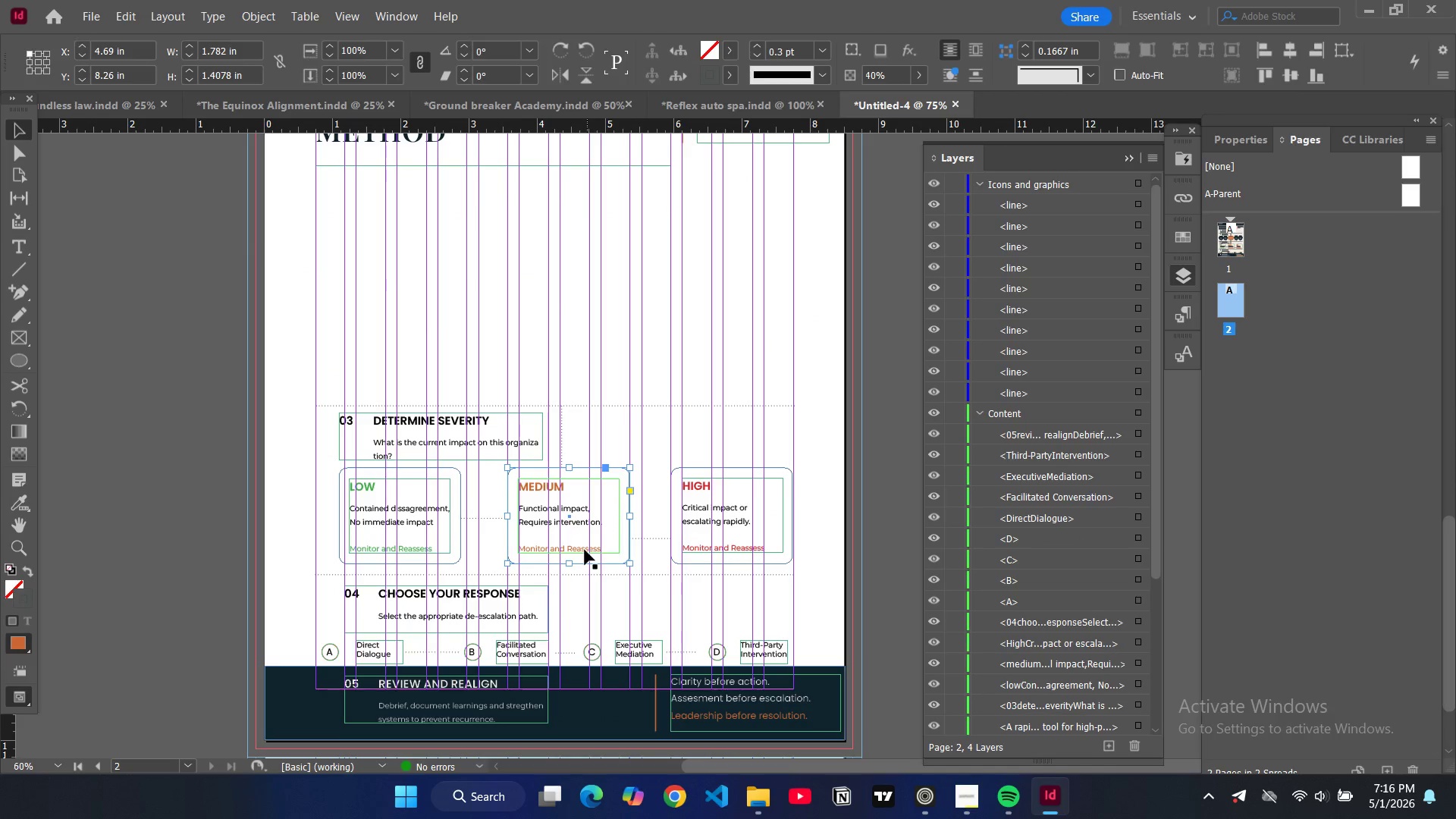 
left_click([585, 550])
 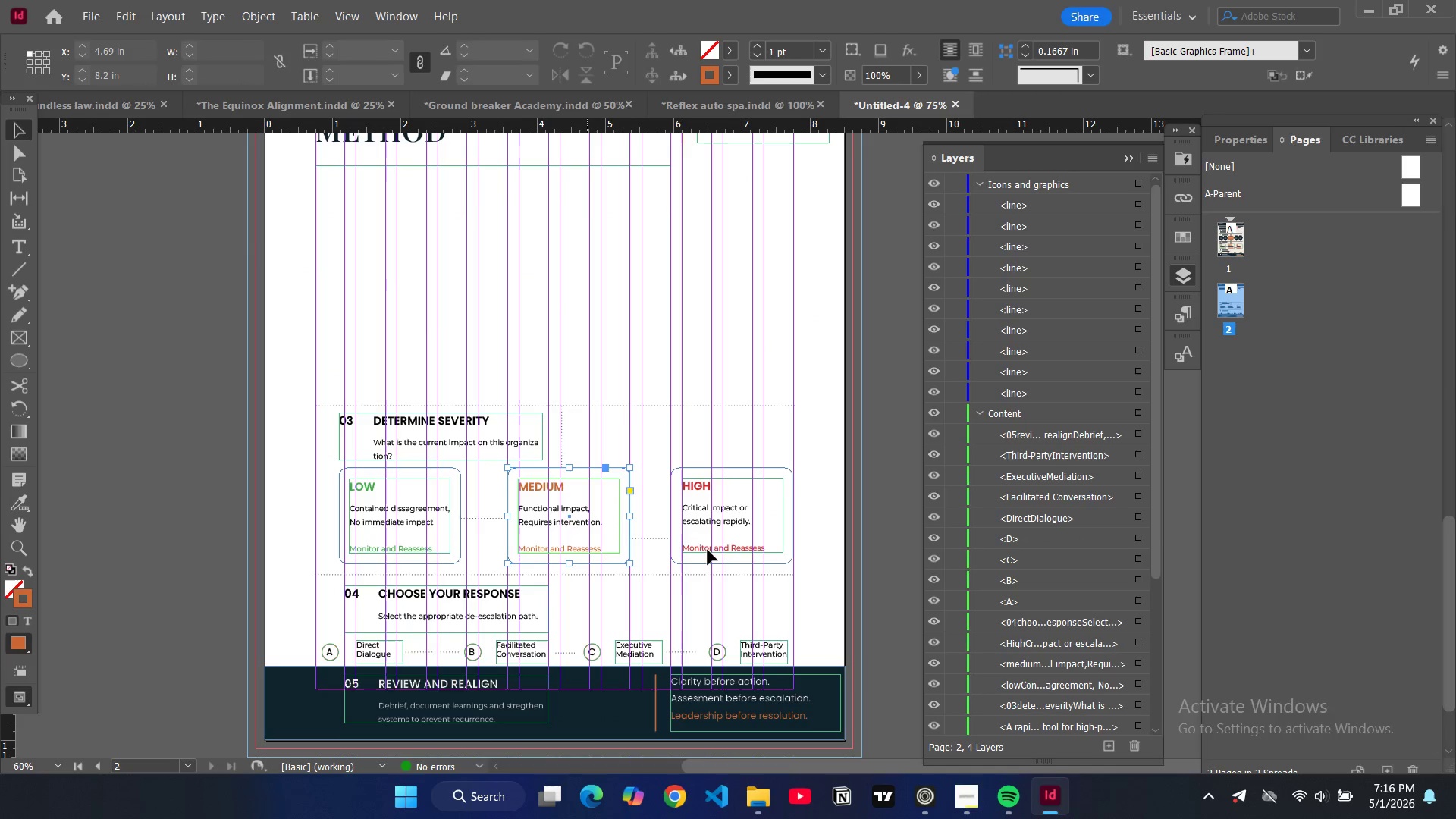 
key(Backspace)
 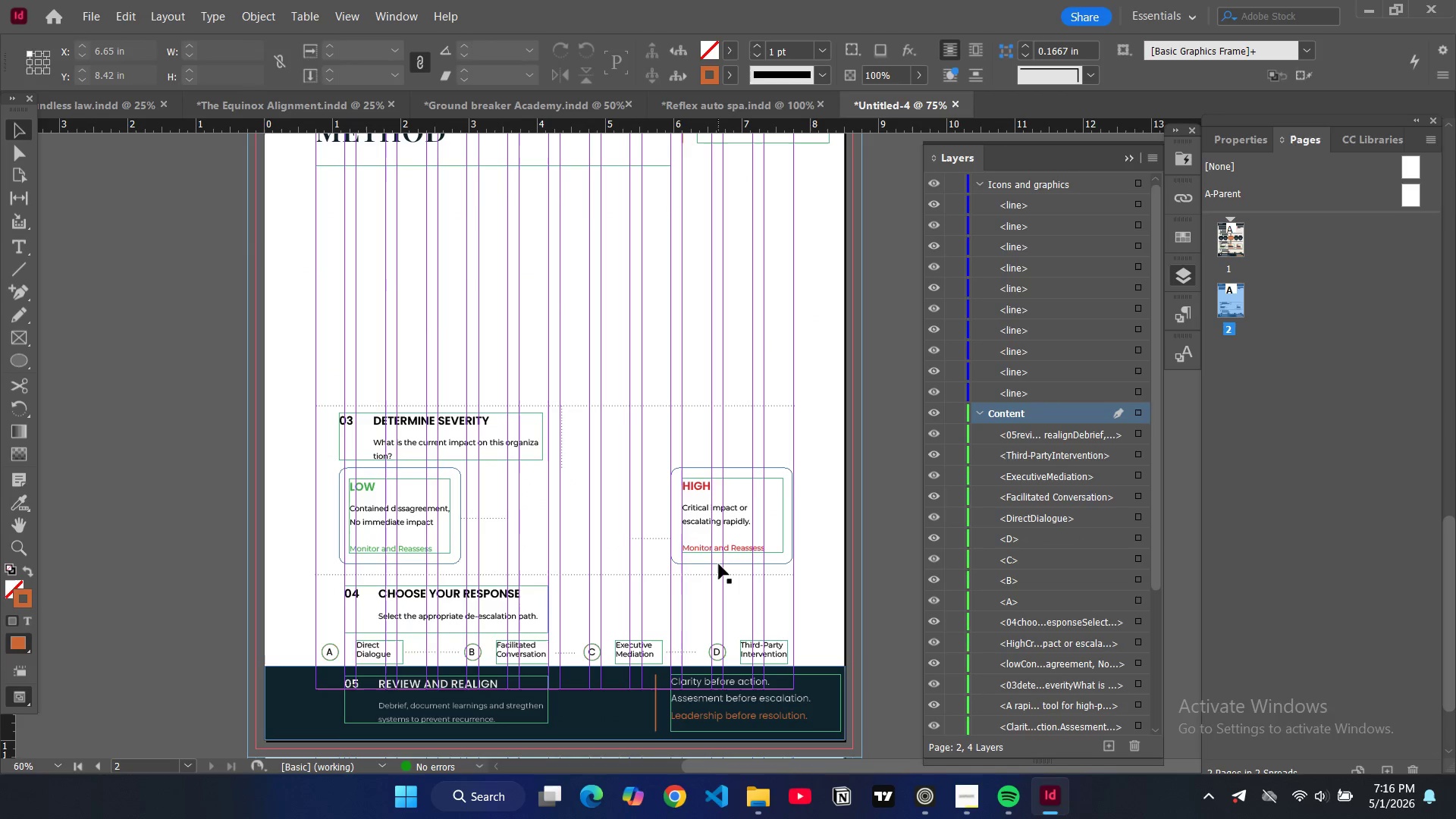 
left_click([719, 564])
 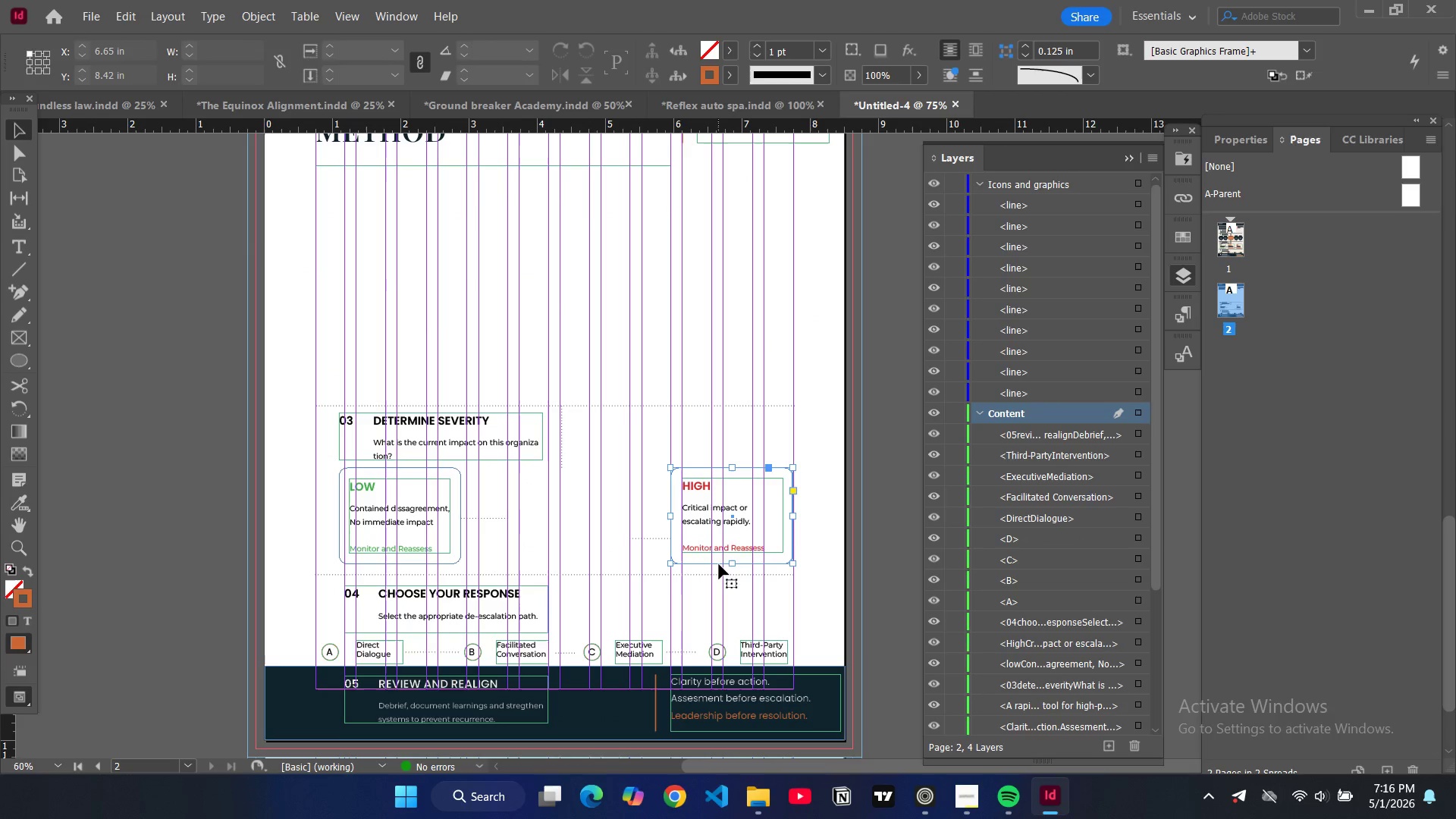 
key(Backspace)
 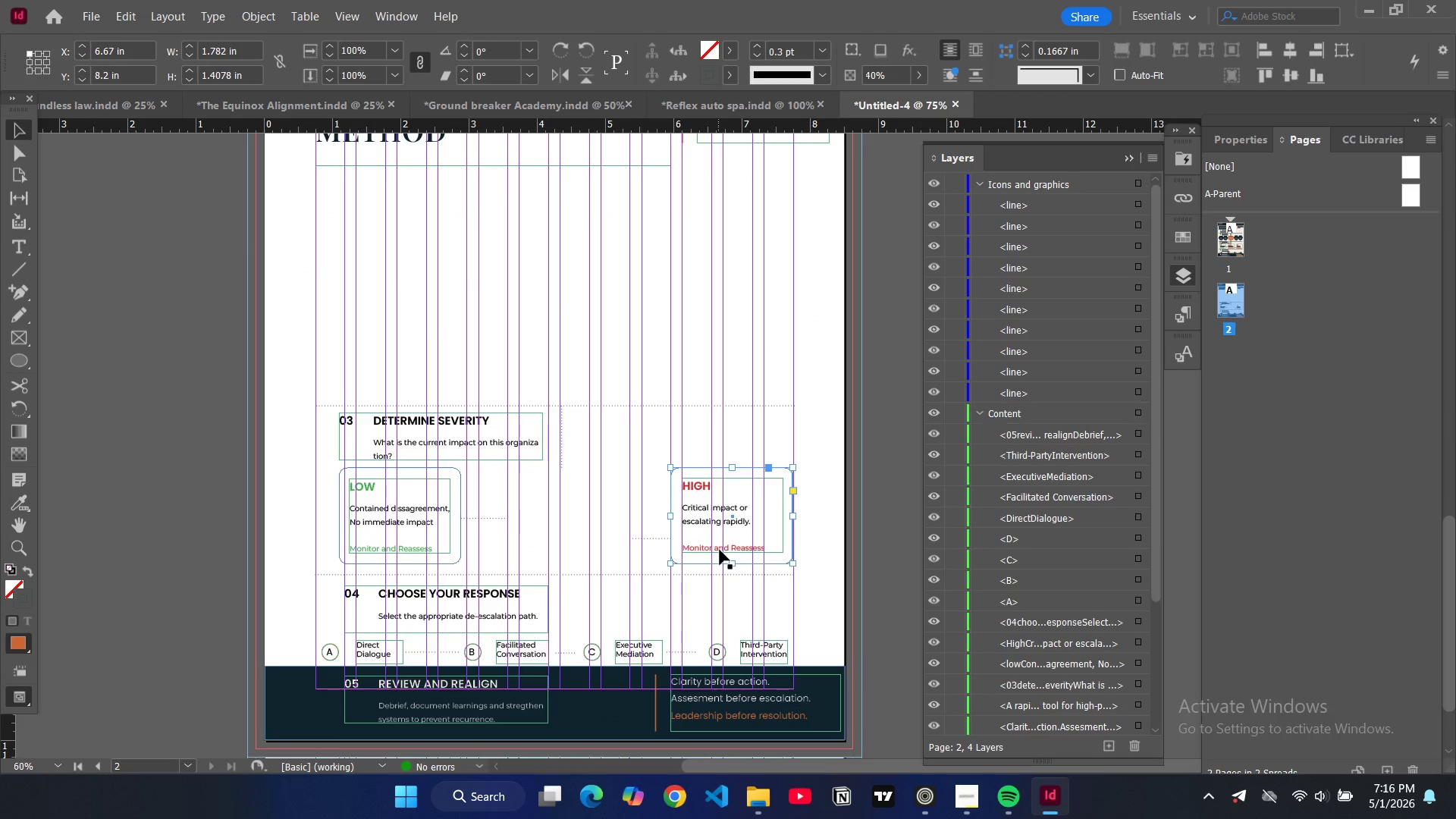 
left_click([720, 550])
 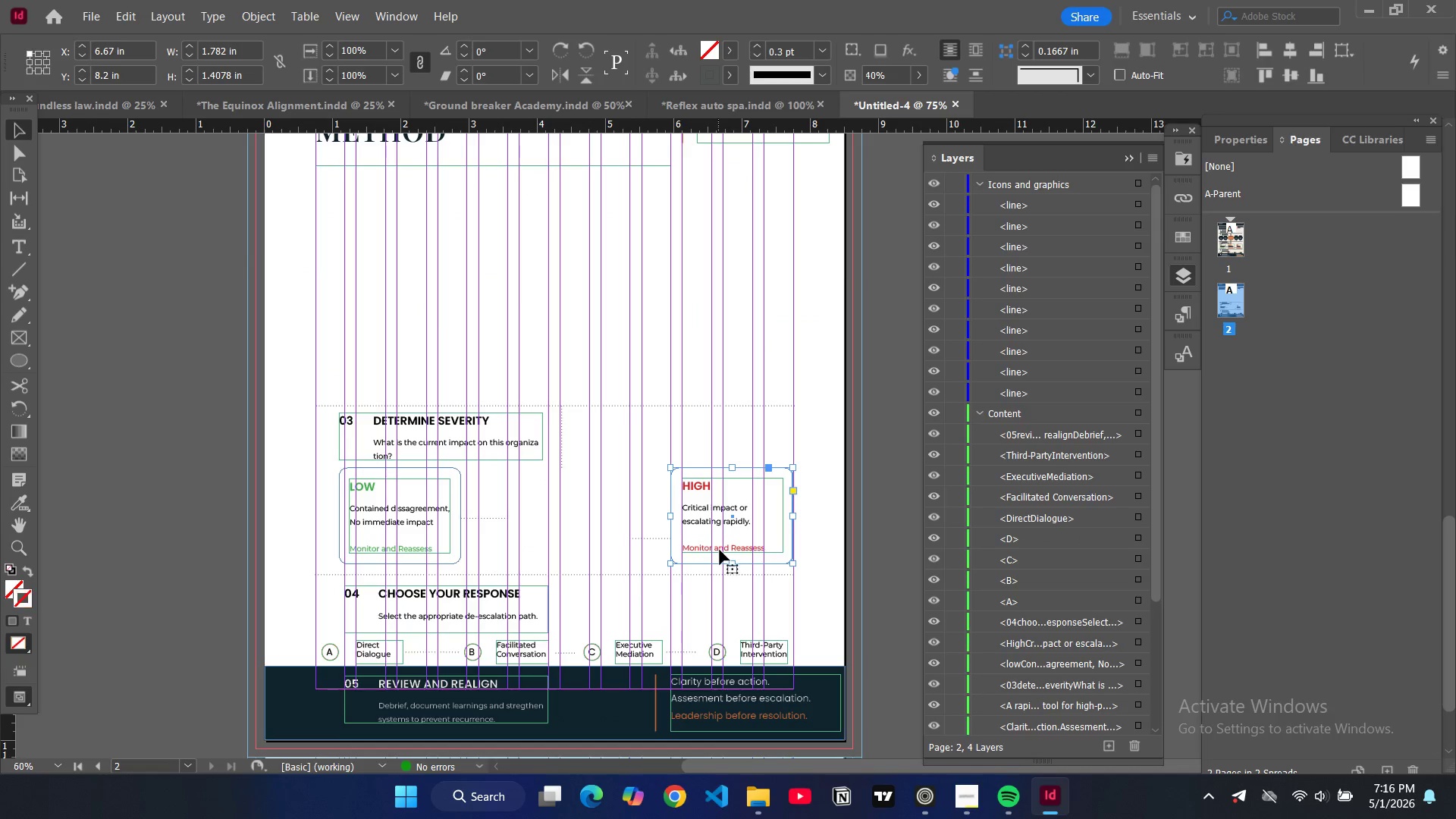 
key(Backspace)
 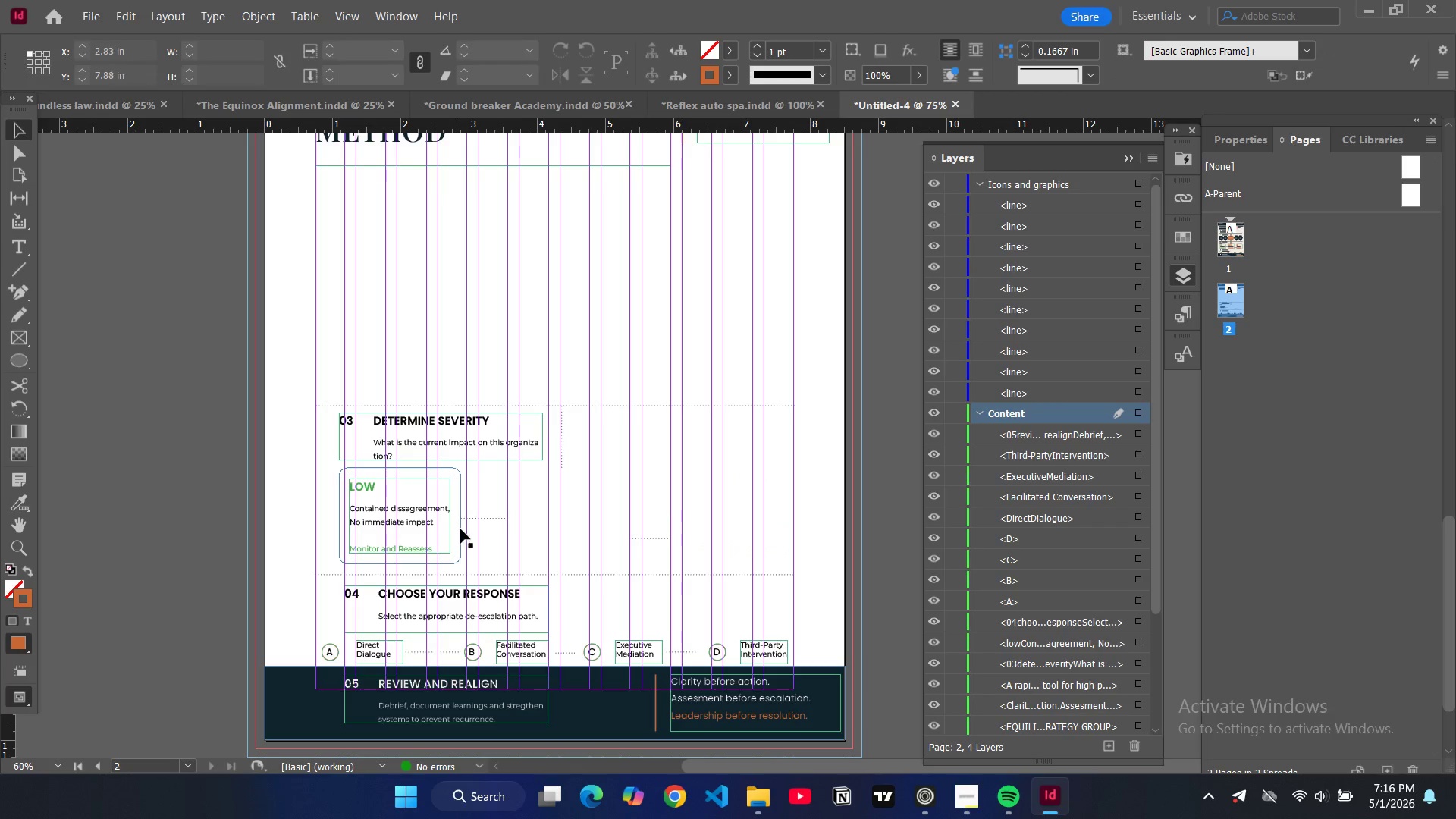 
left_click([462, 529])
 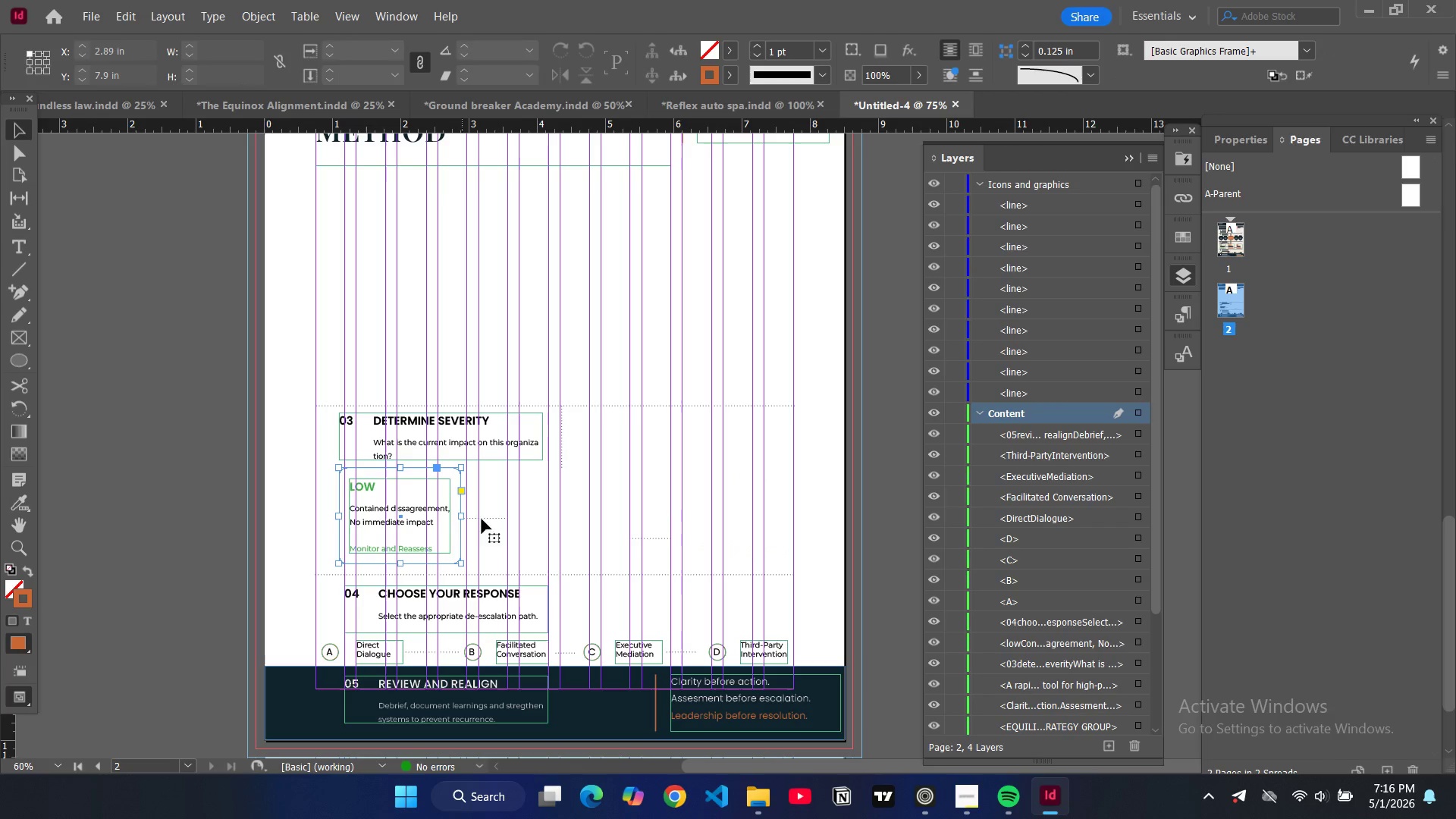 
key(Backspace)
 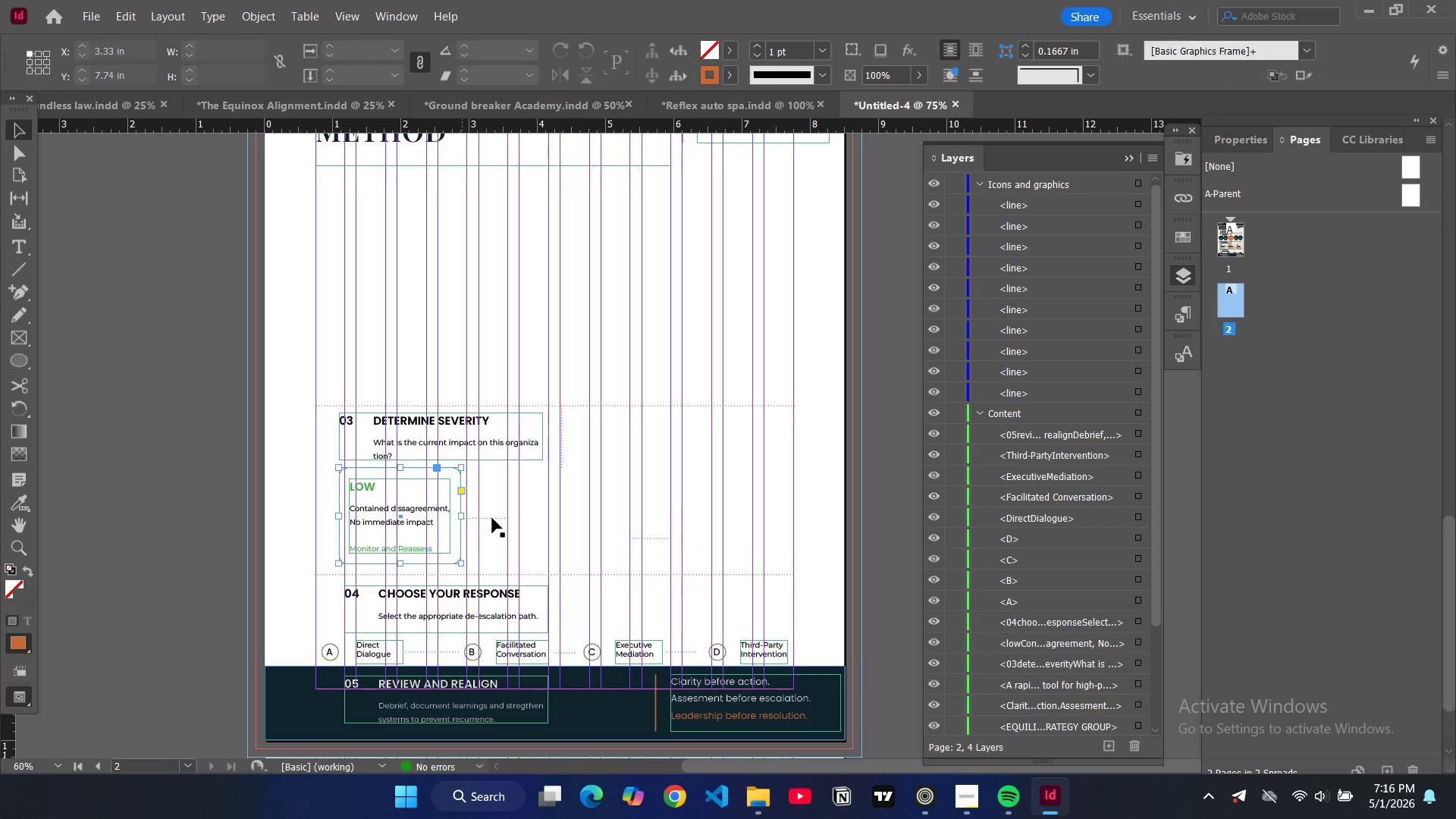 
left_click([492, 518])
 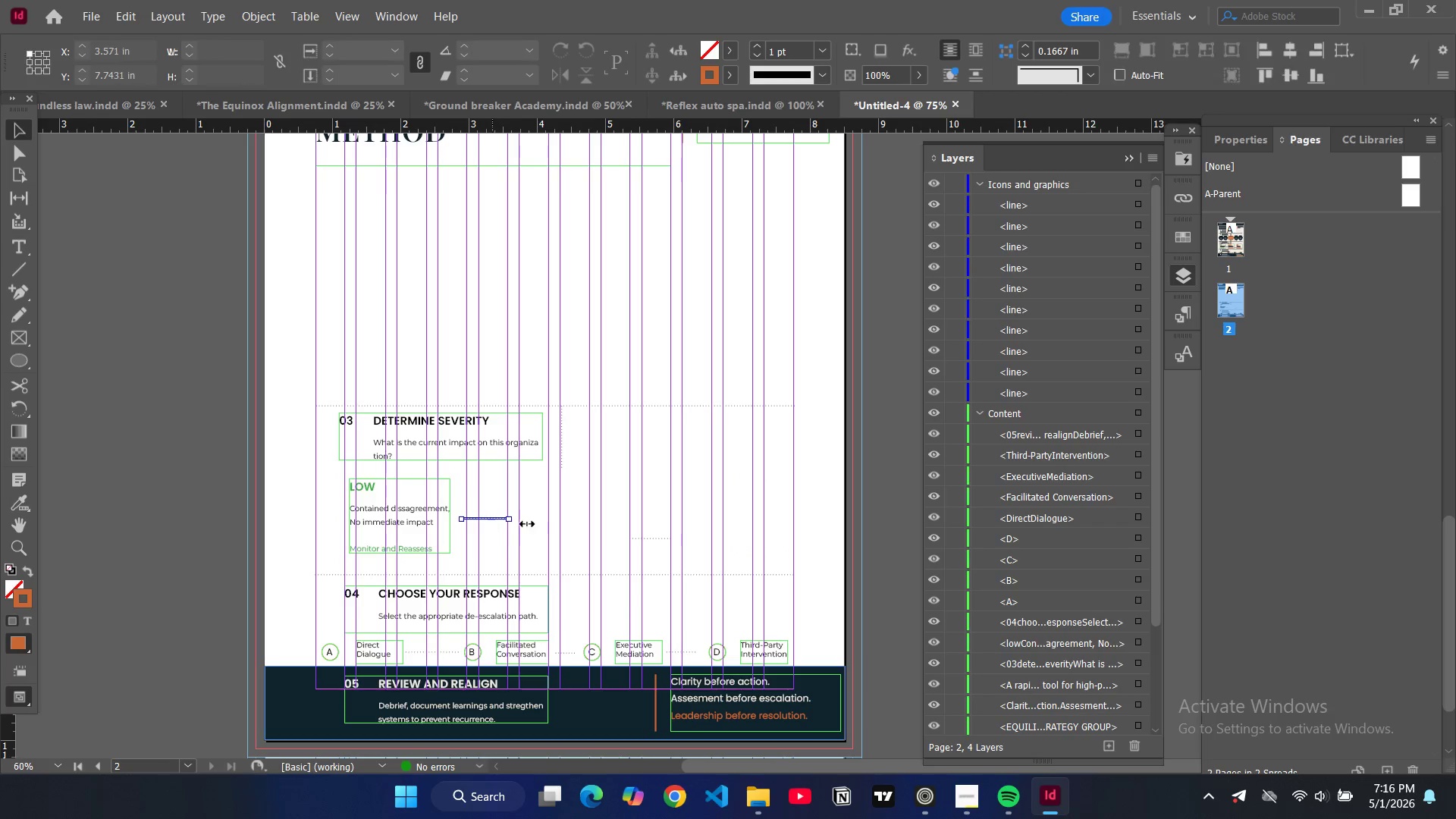 
key(Backspace)
 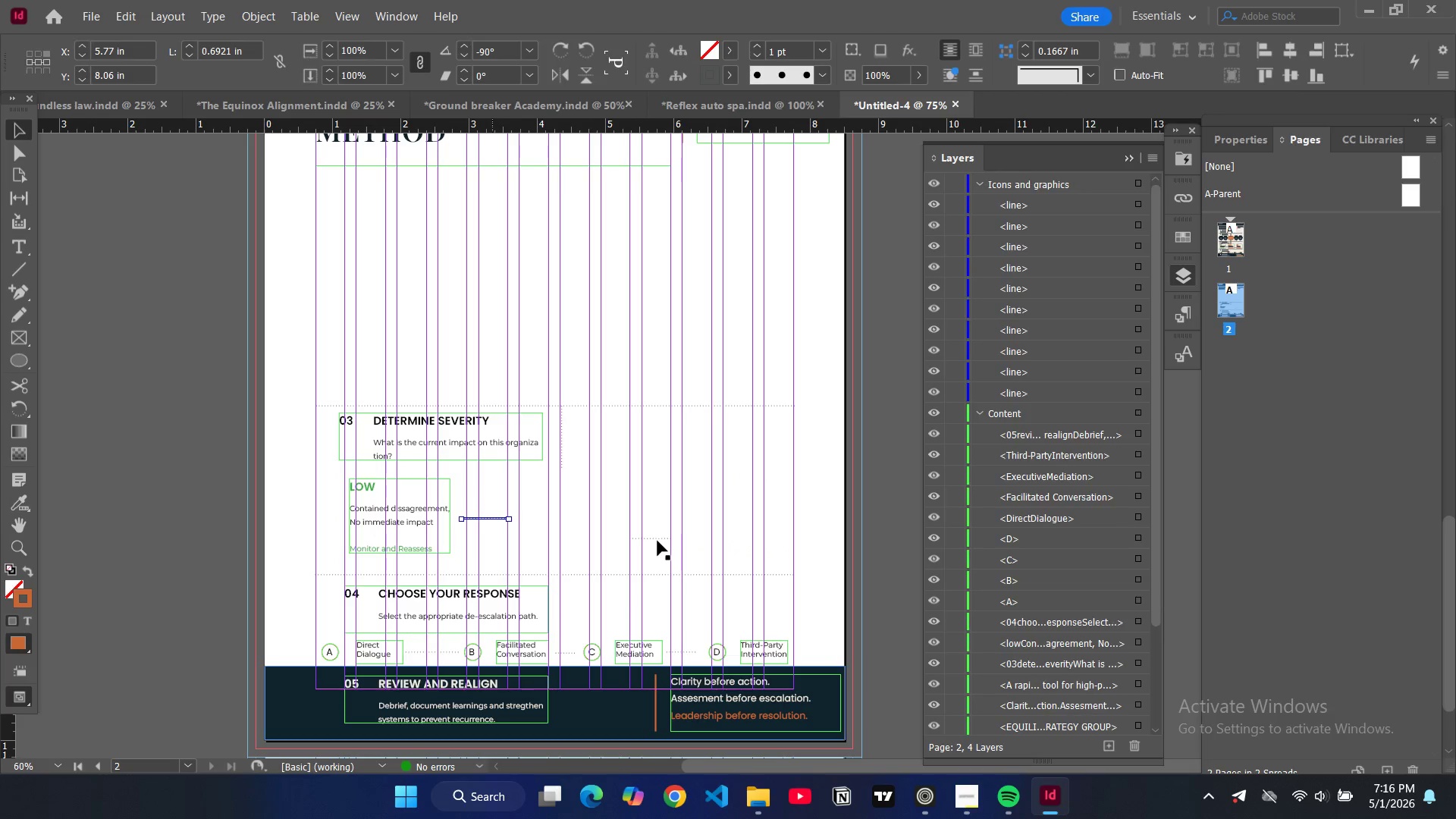 
left_click([657, 541])
 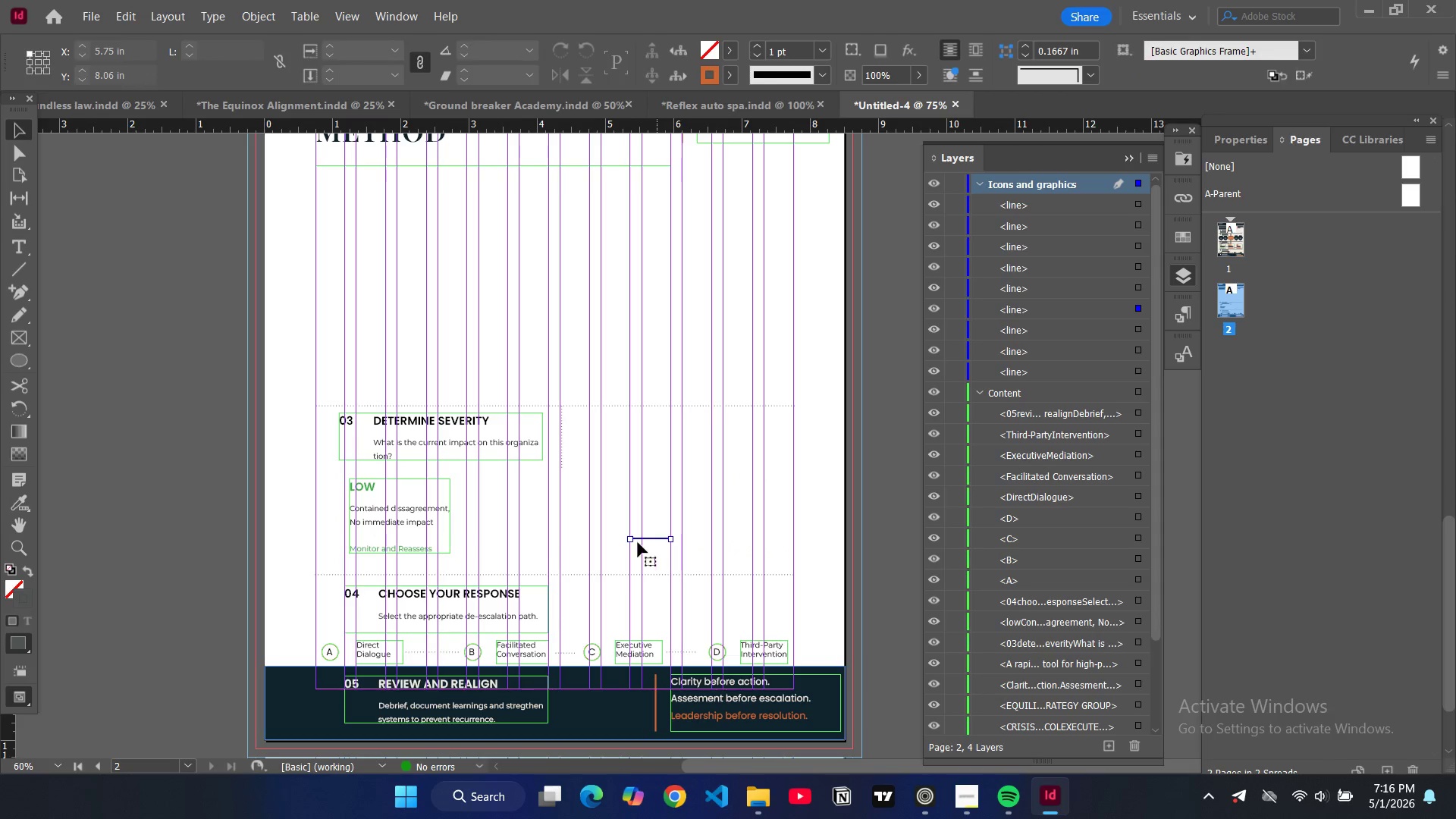 
key(Backspace)
 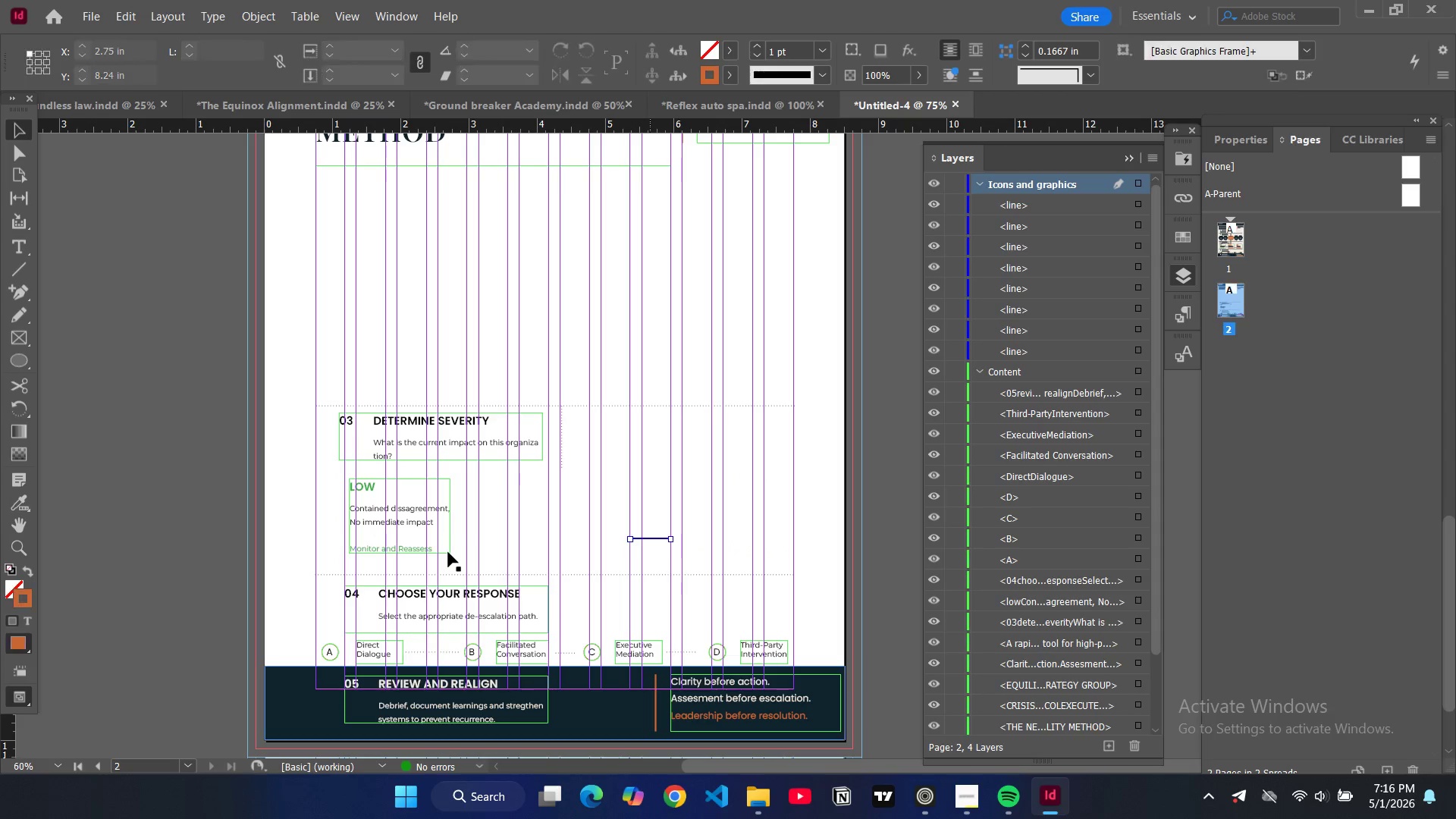 
left_click([448, 552])
 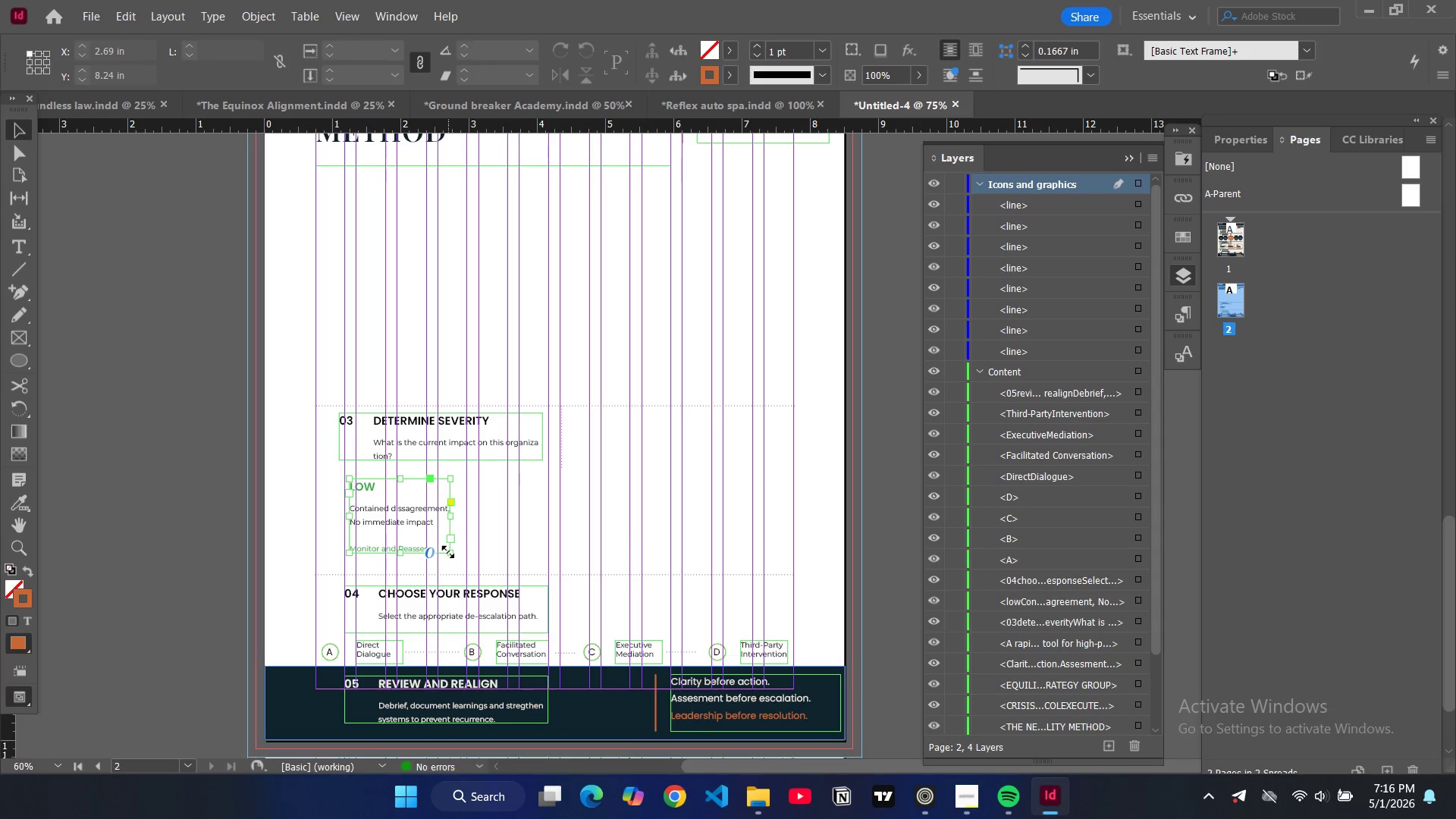 
key(Backspace)
 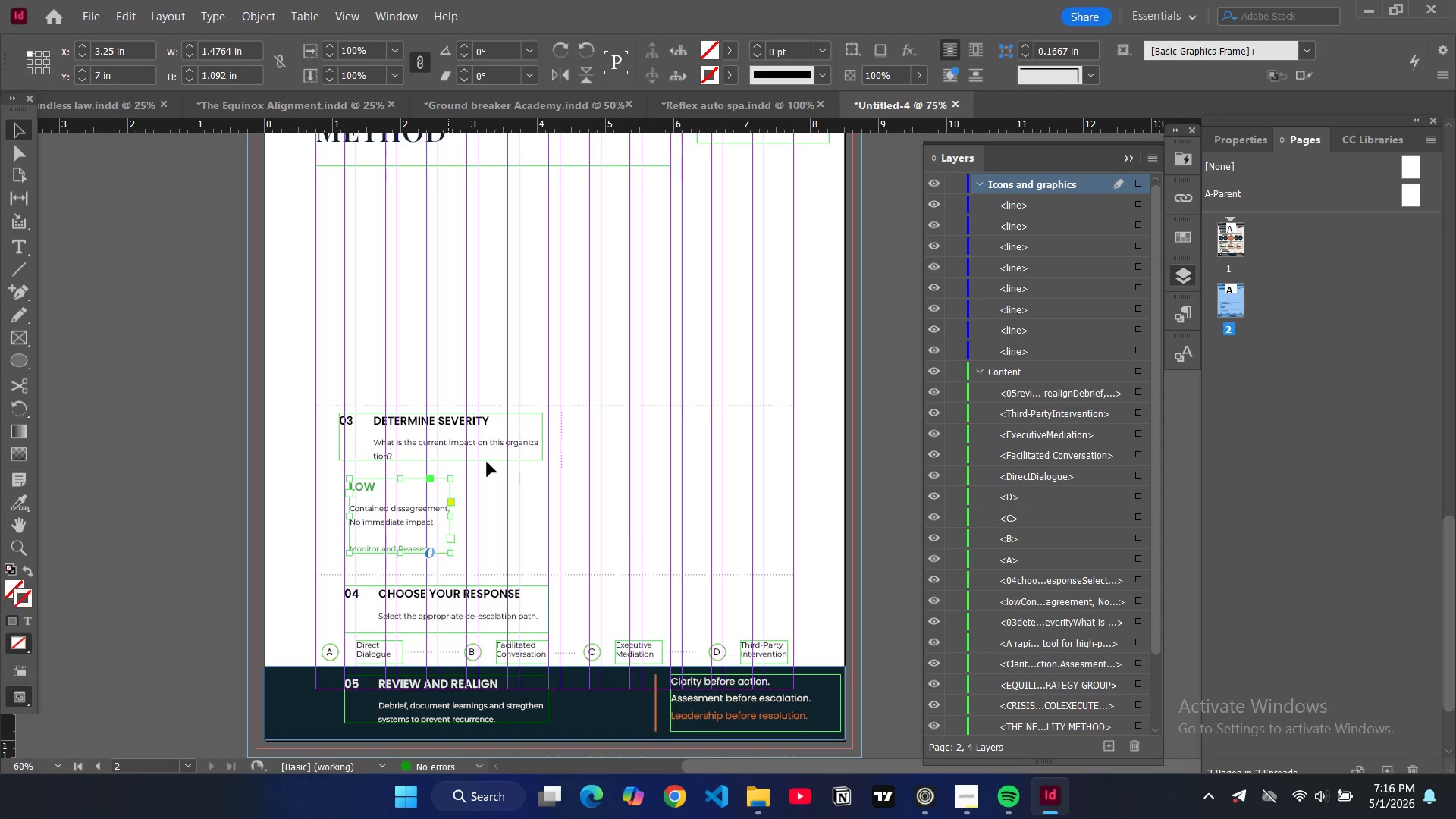 
left_click([488, 461])
 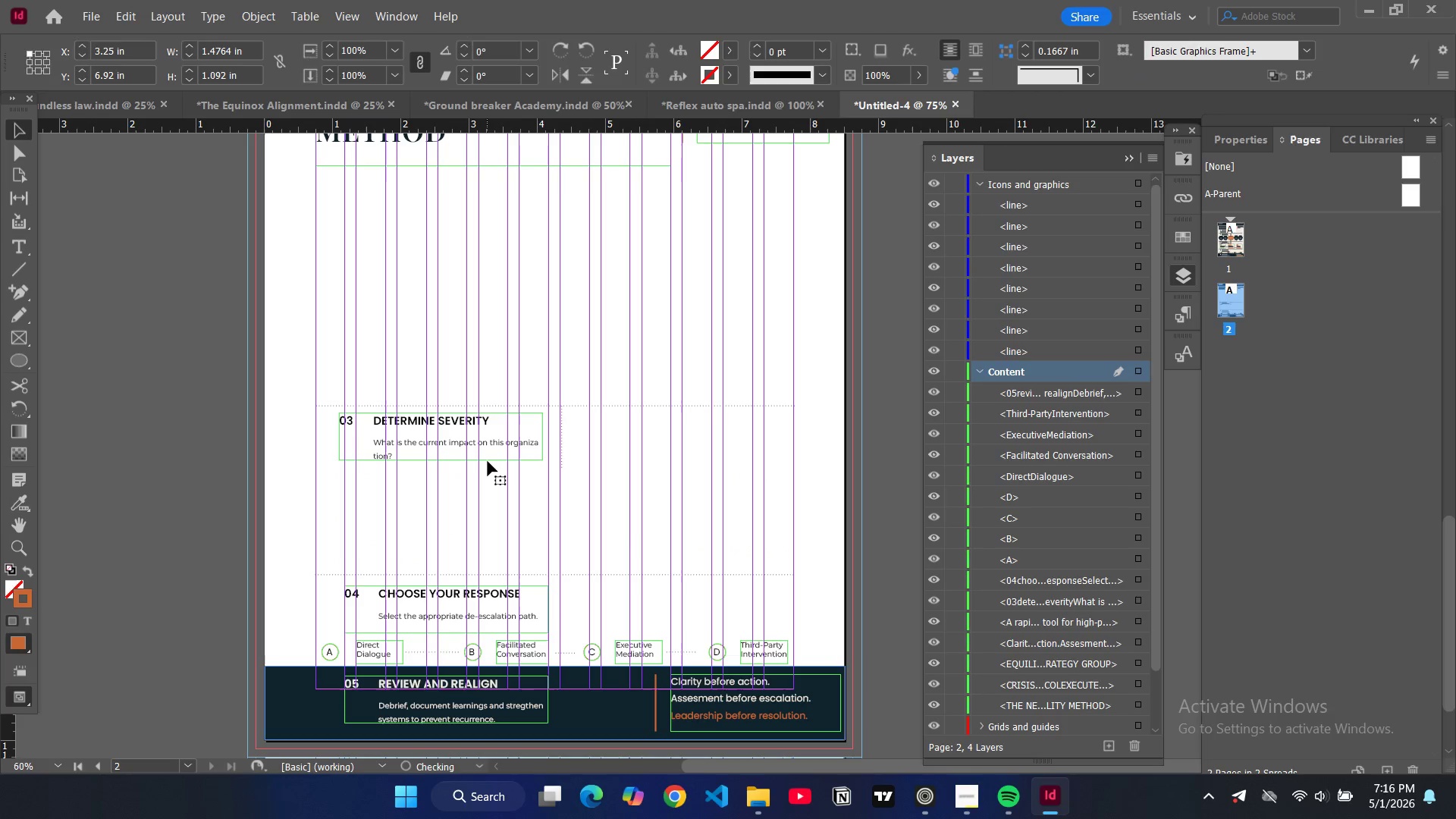 
key(Backspace)
 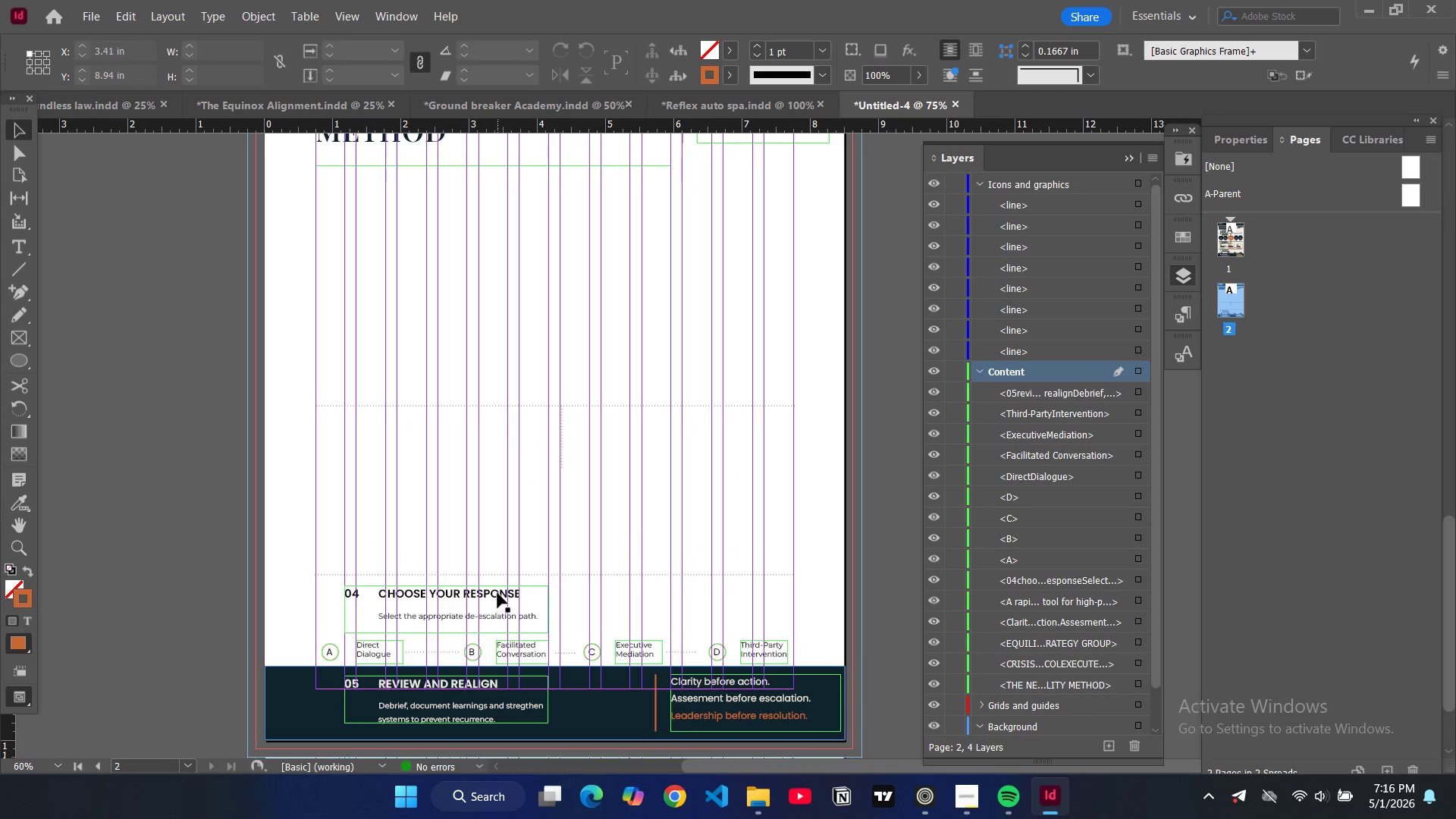 
left_click([497, 586])
 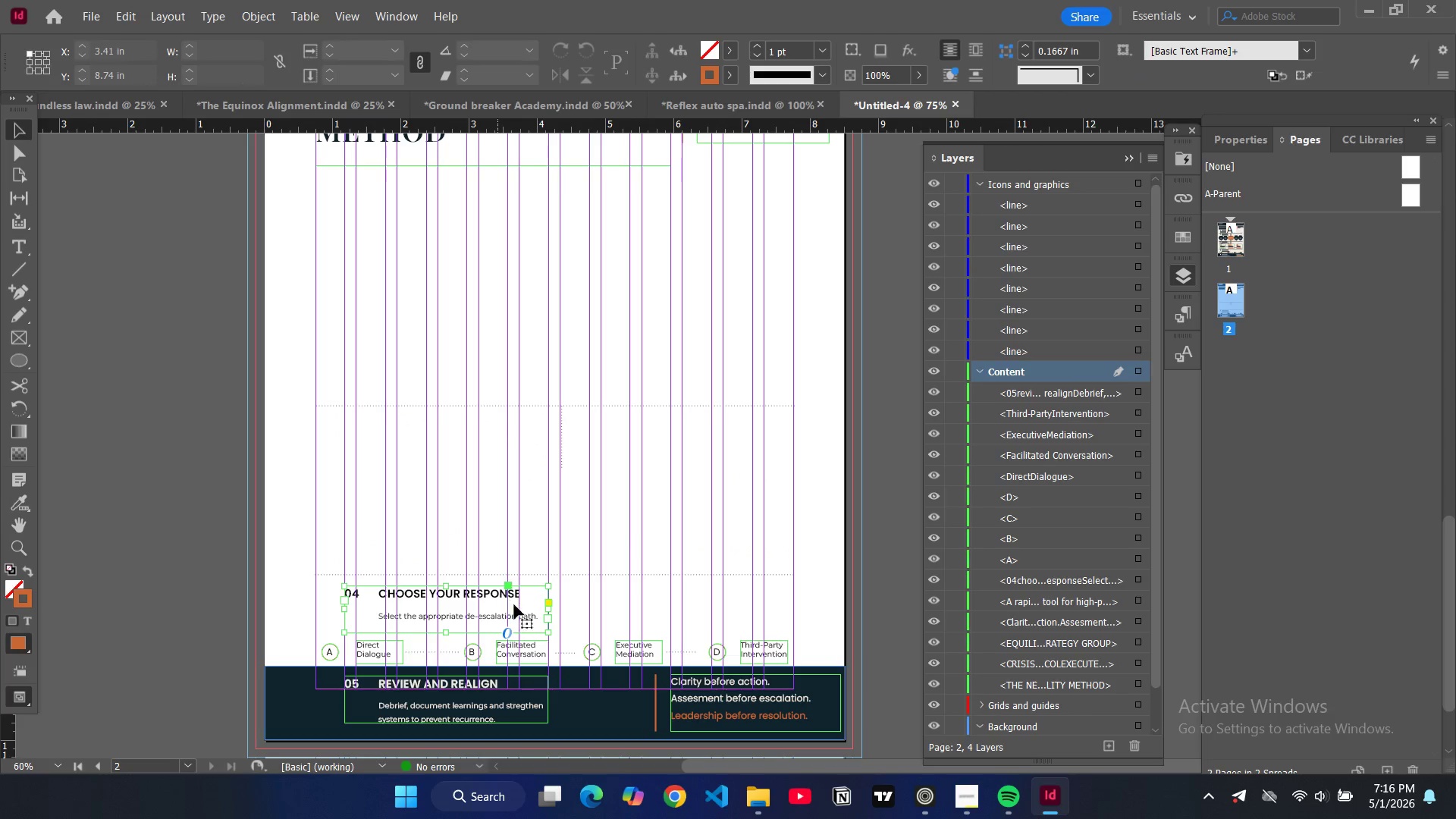 
key(Backspace)
 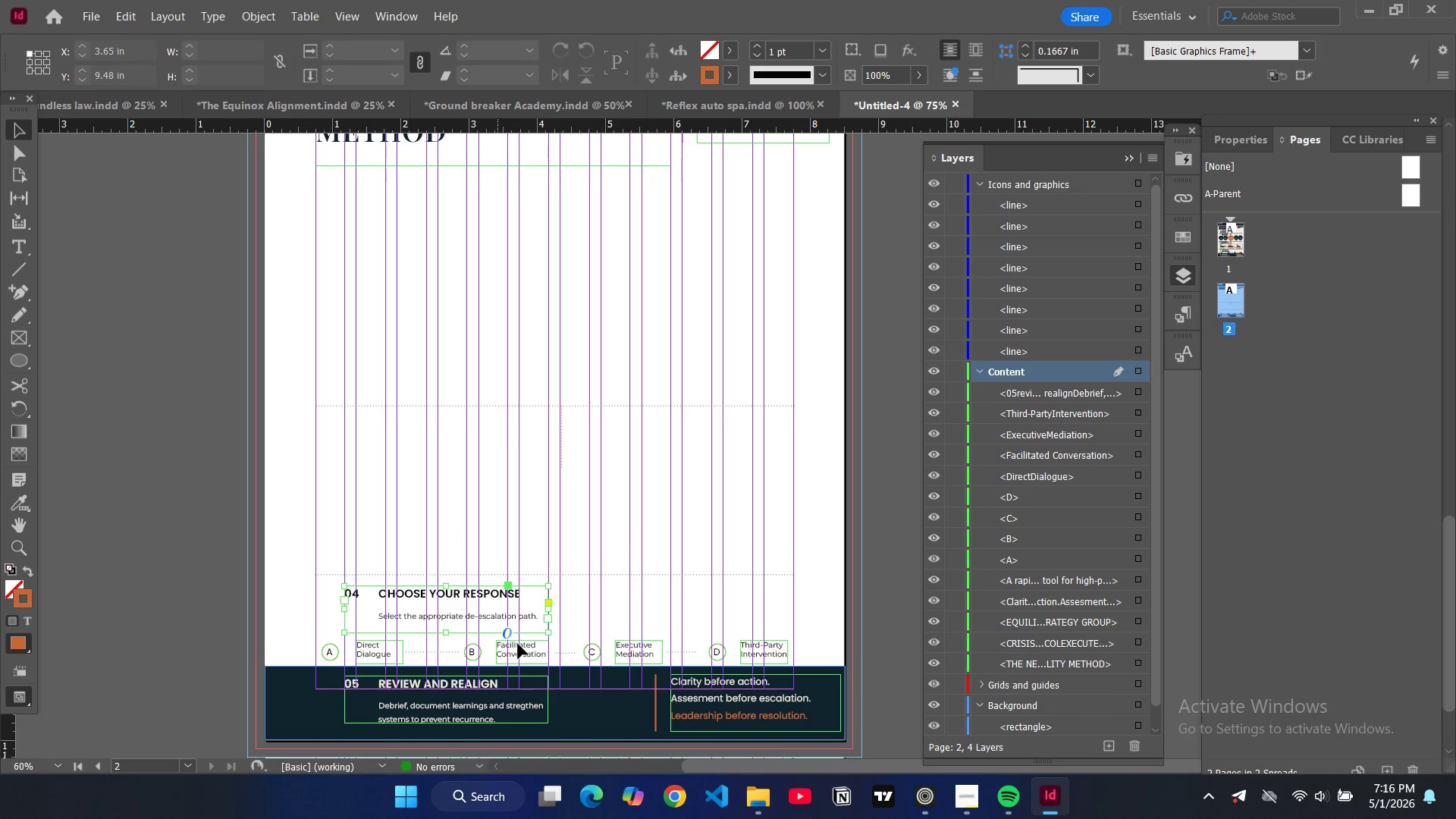 
left_click([518, 647])
 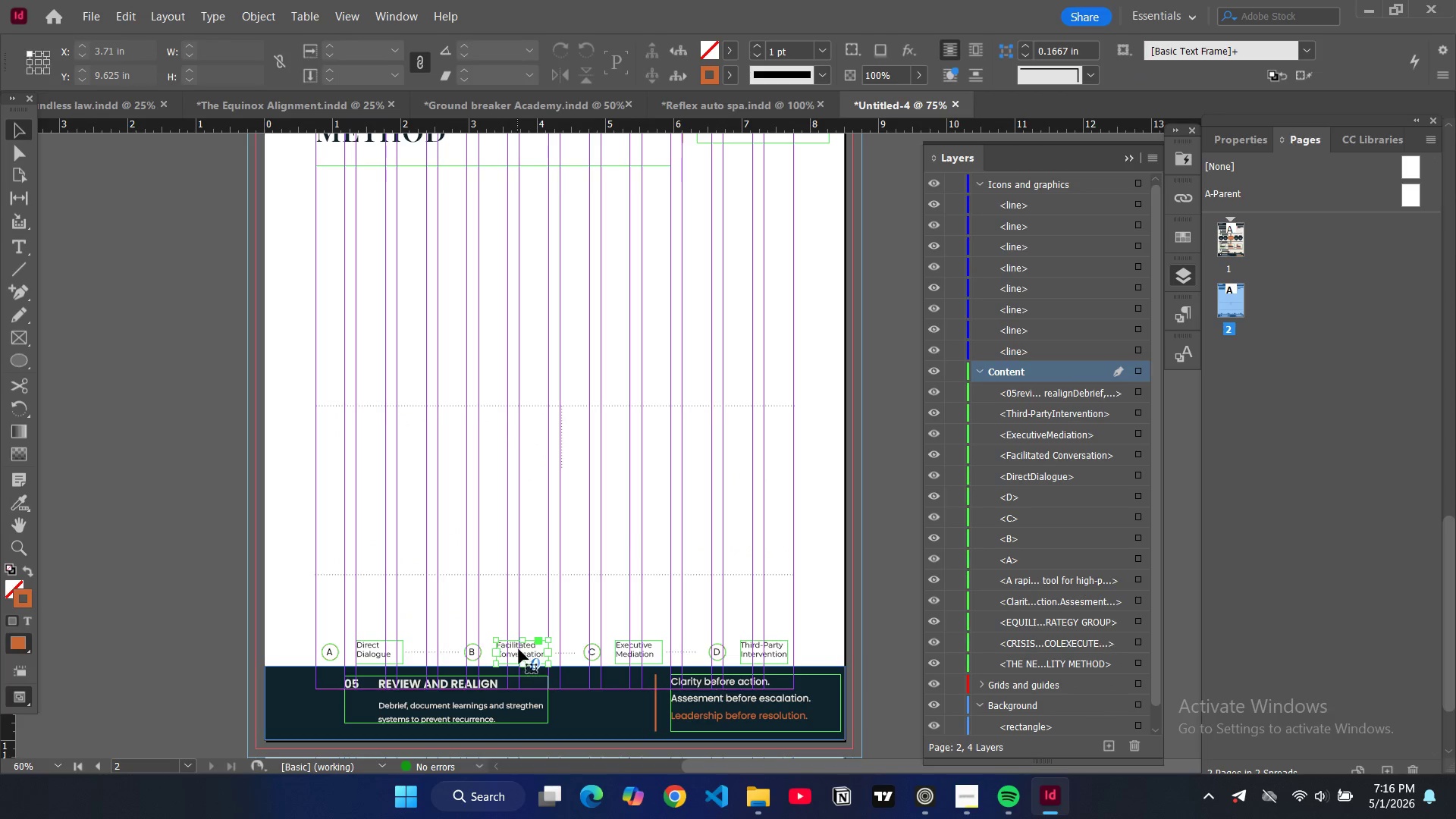 
key(Backspace)
 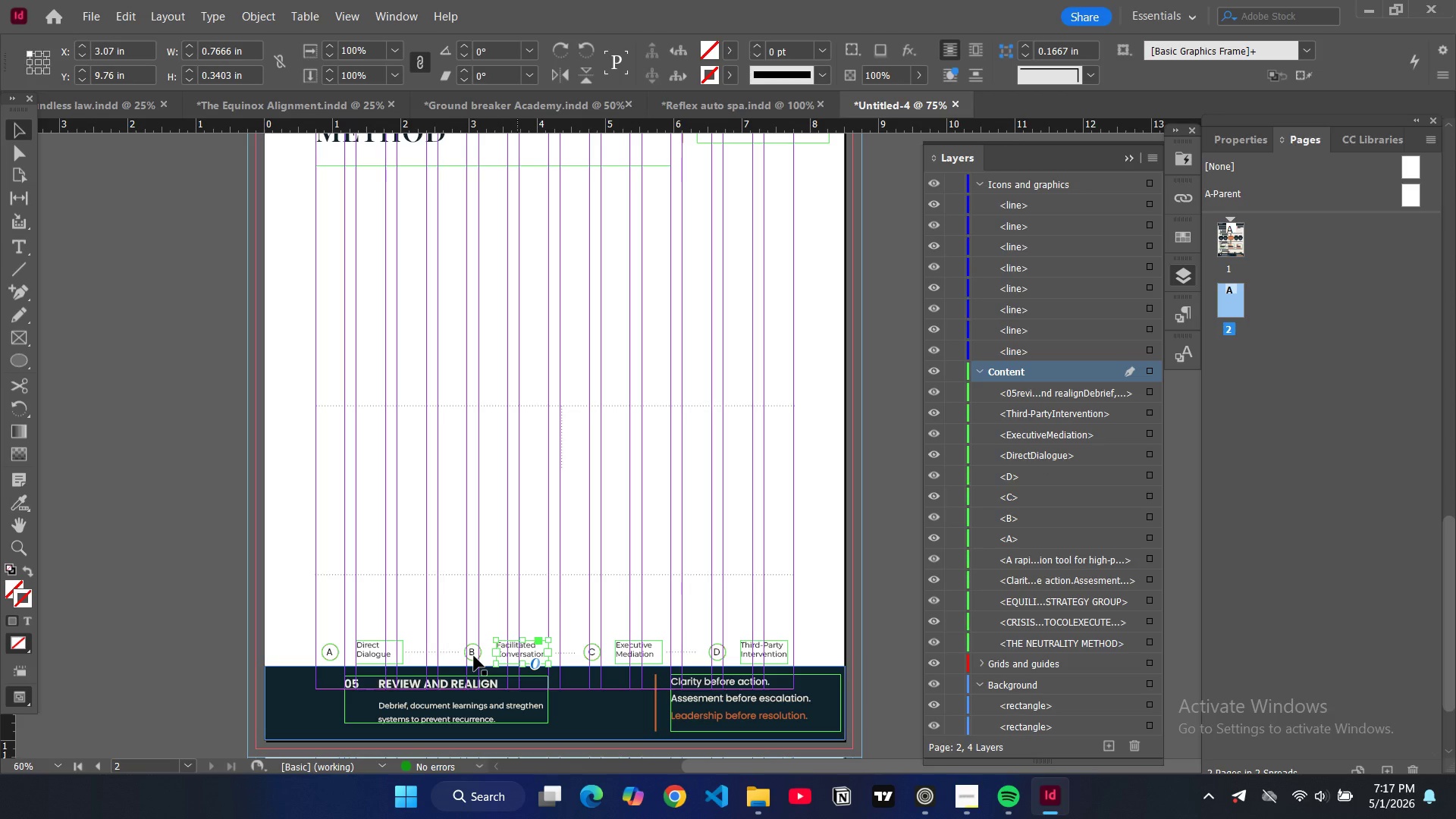 
left_click([474, 656])
 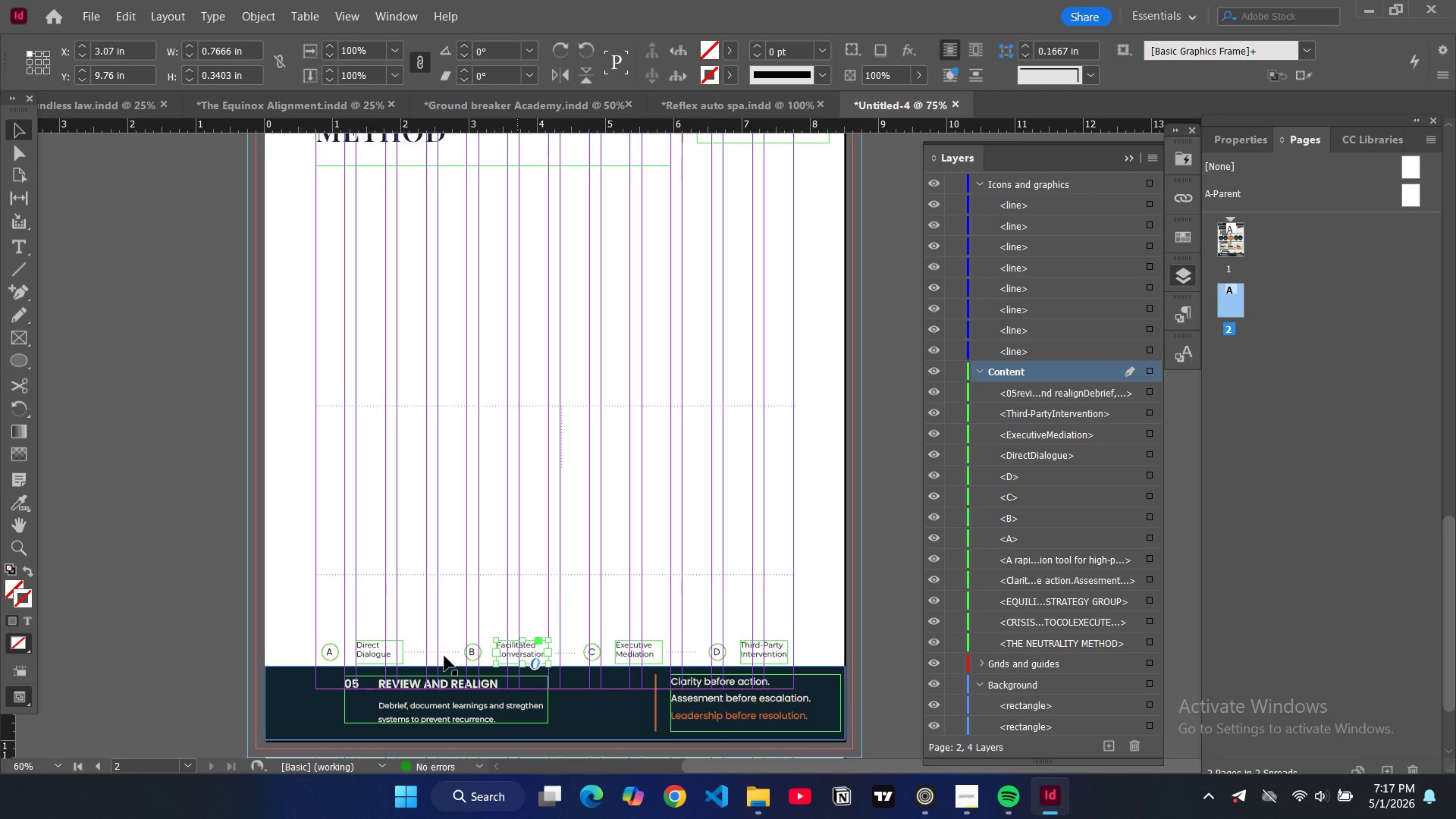 
key(Backspace)
 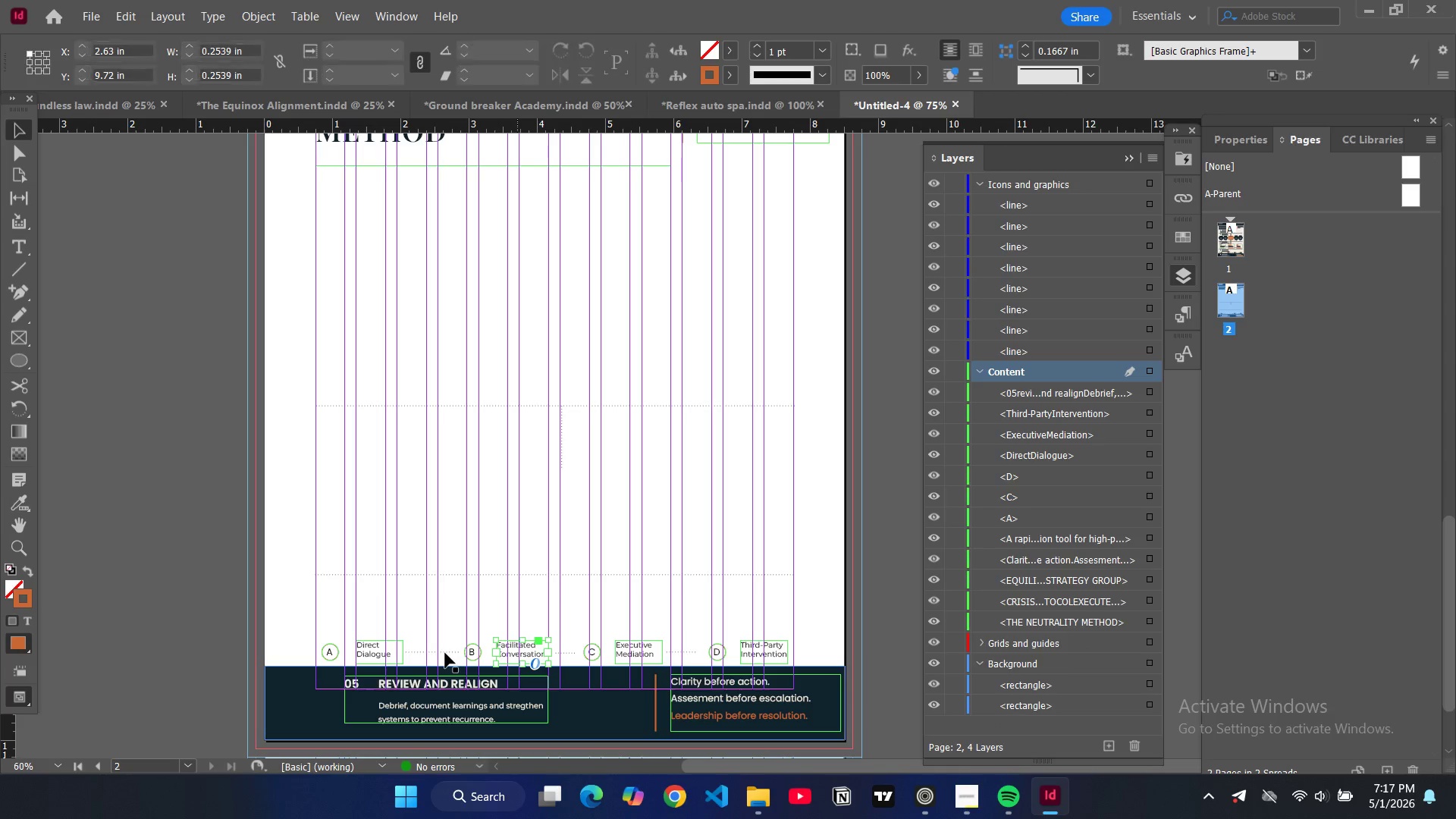 
left_click([445, 653])
 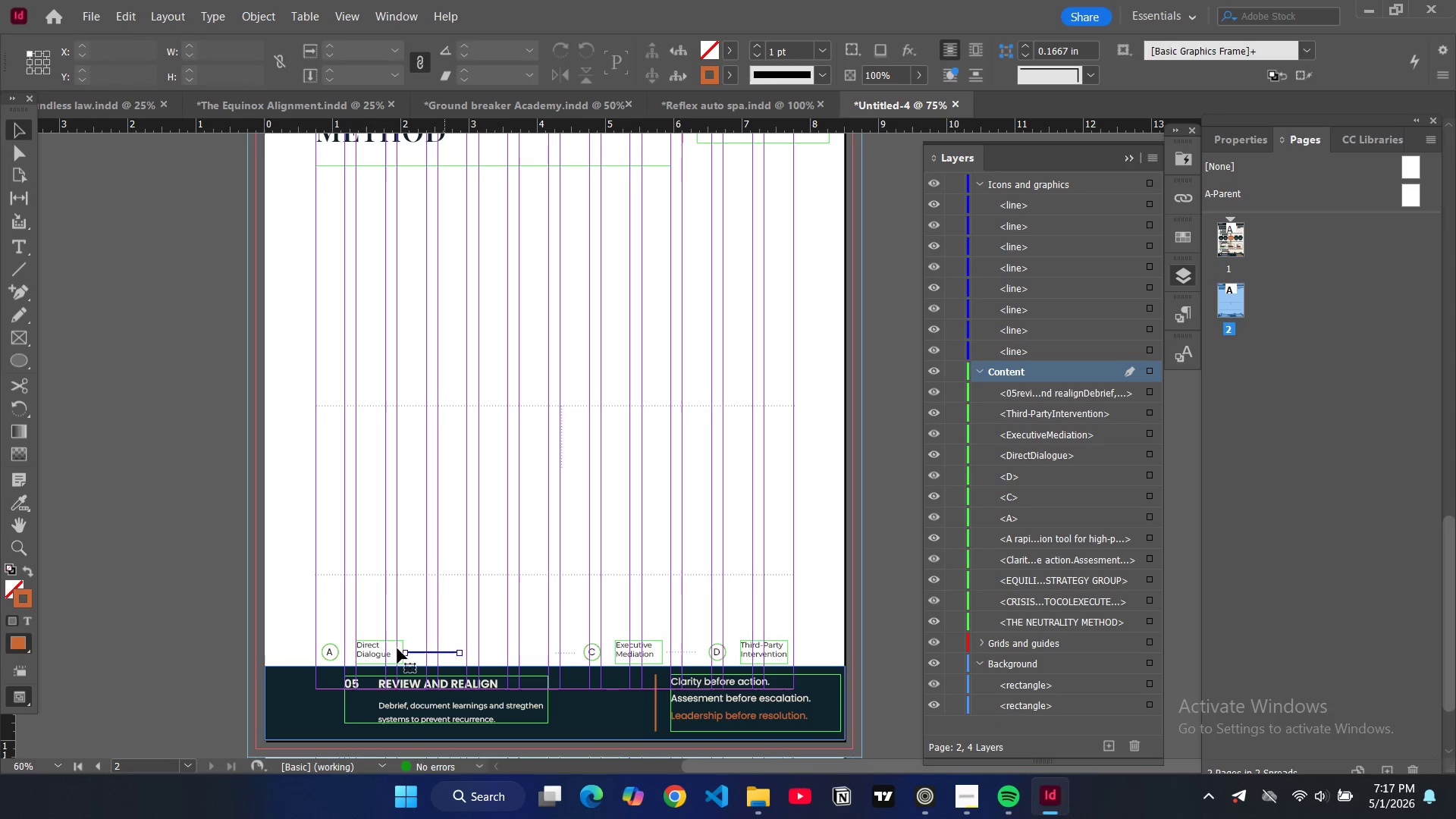 
key(Backspace)
 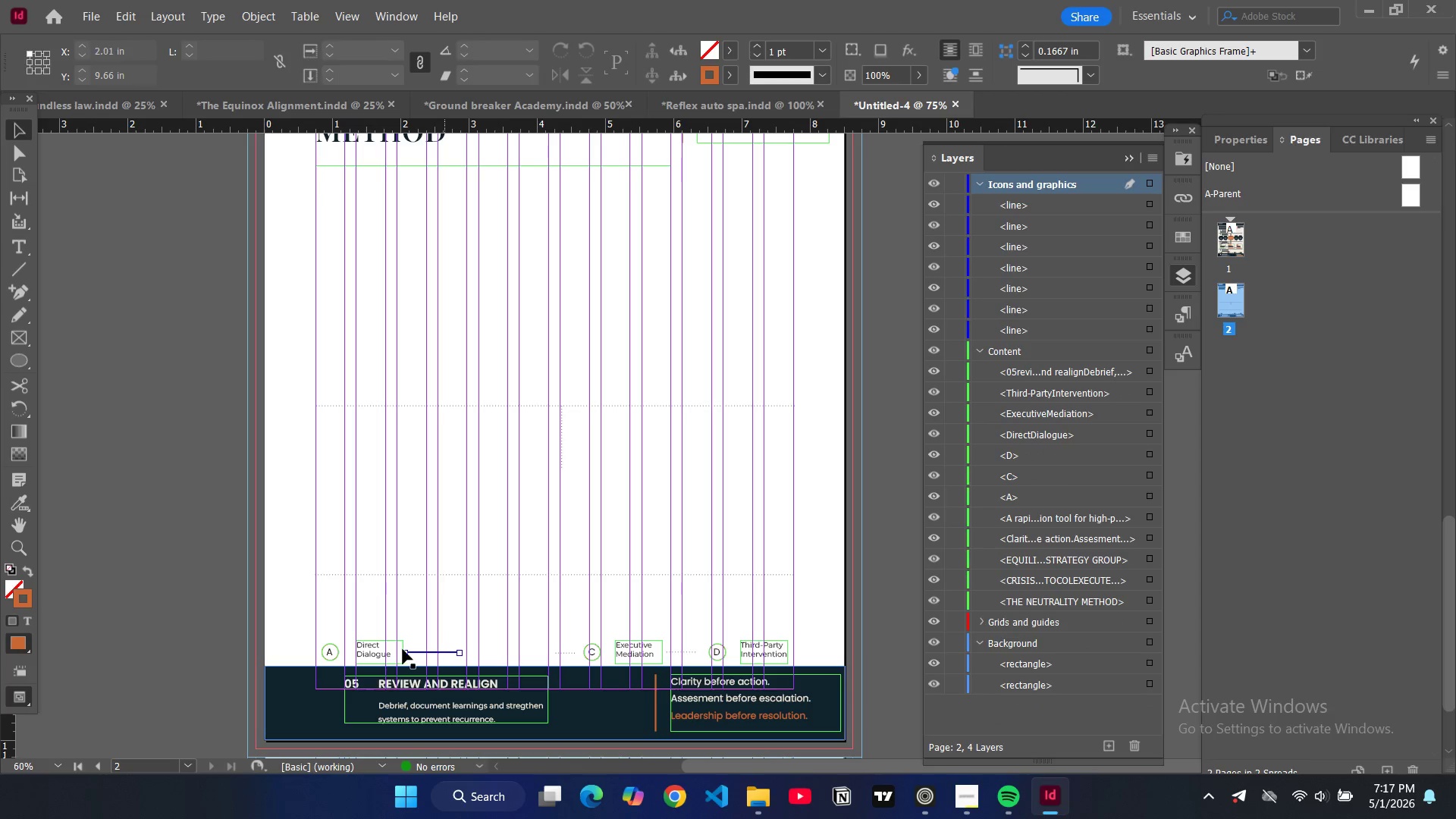 
left_click([403, 649])
 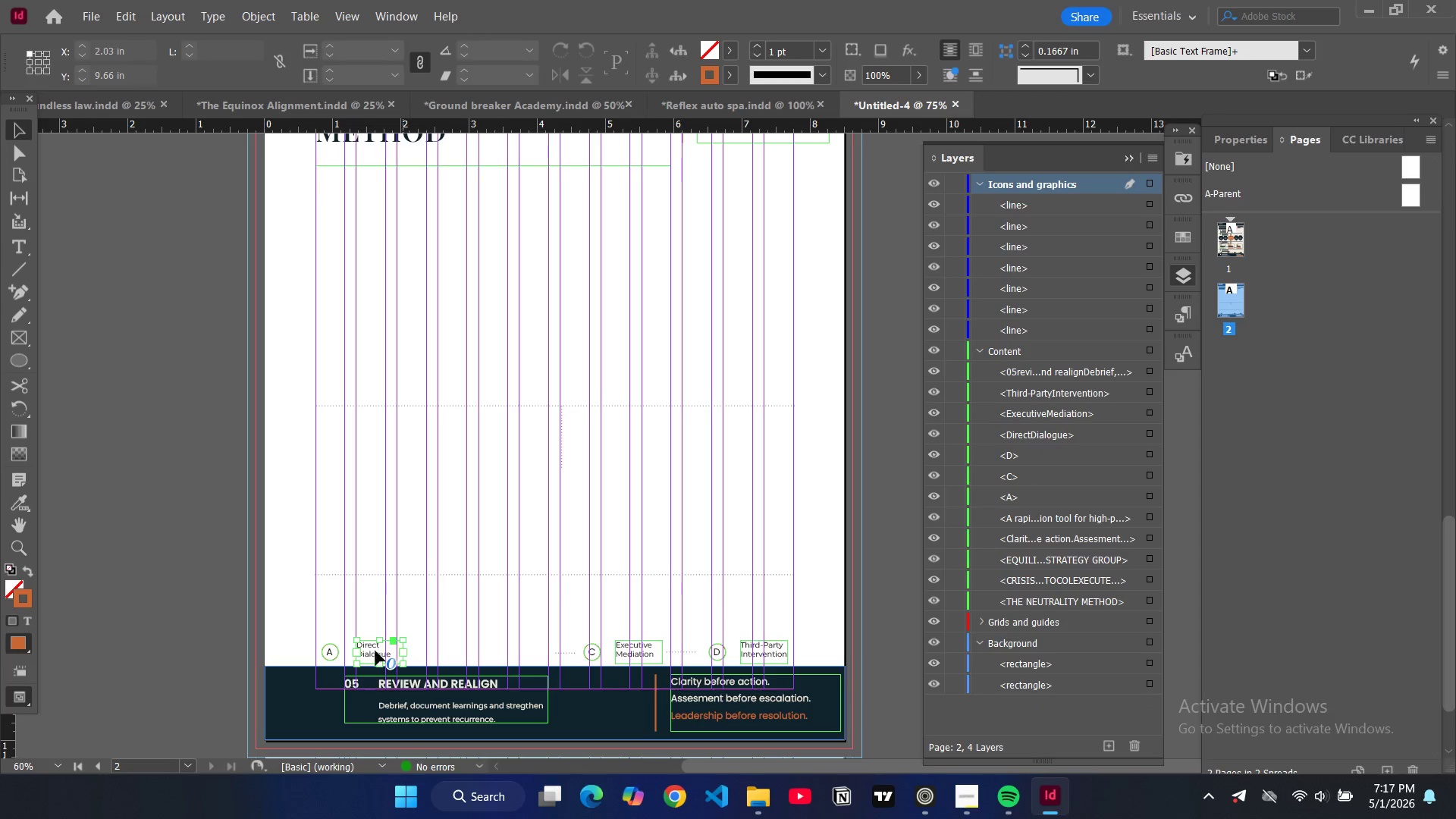 
key(Backspace)
 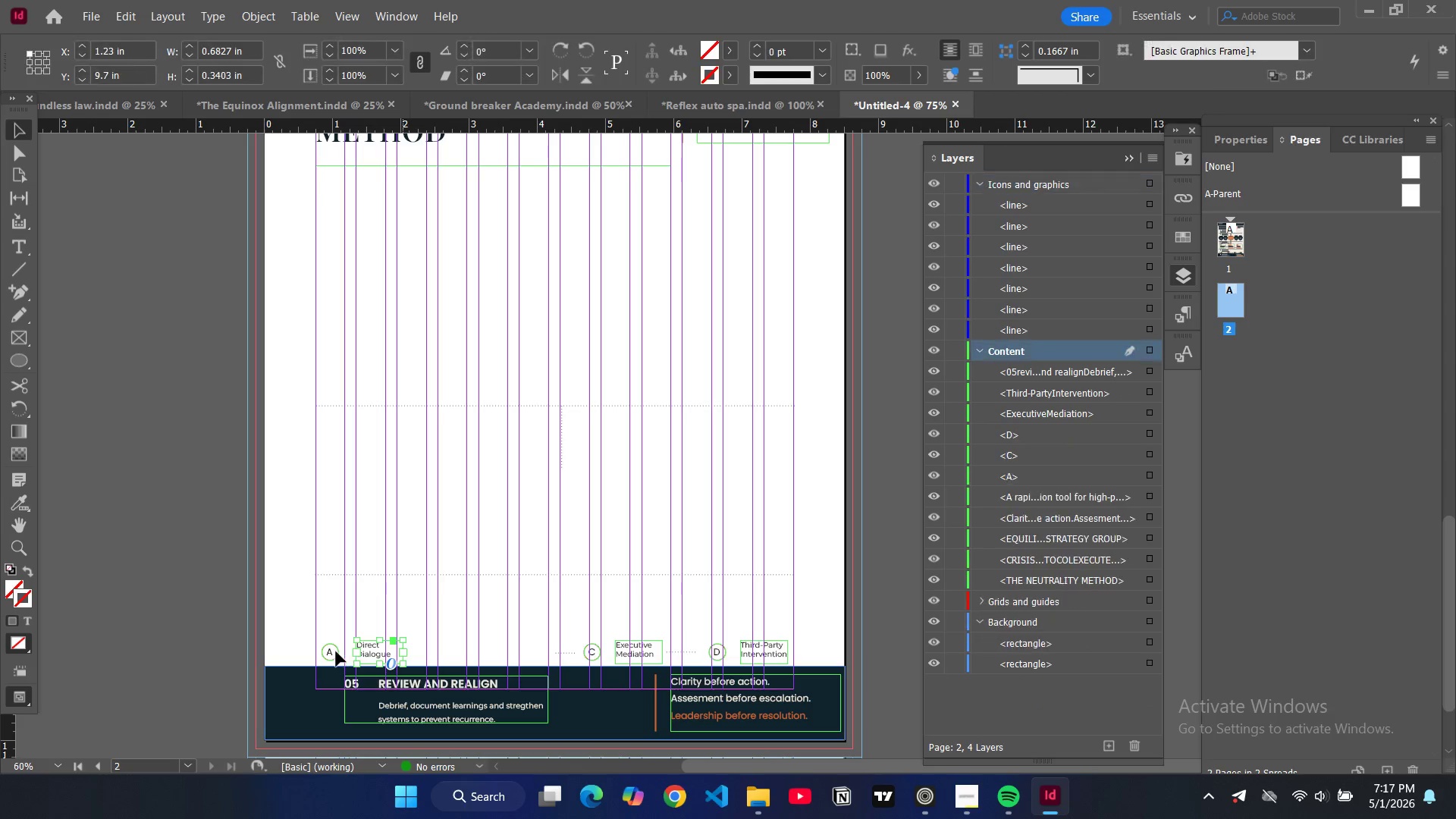 
left_click([335, 651])
 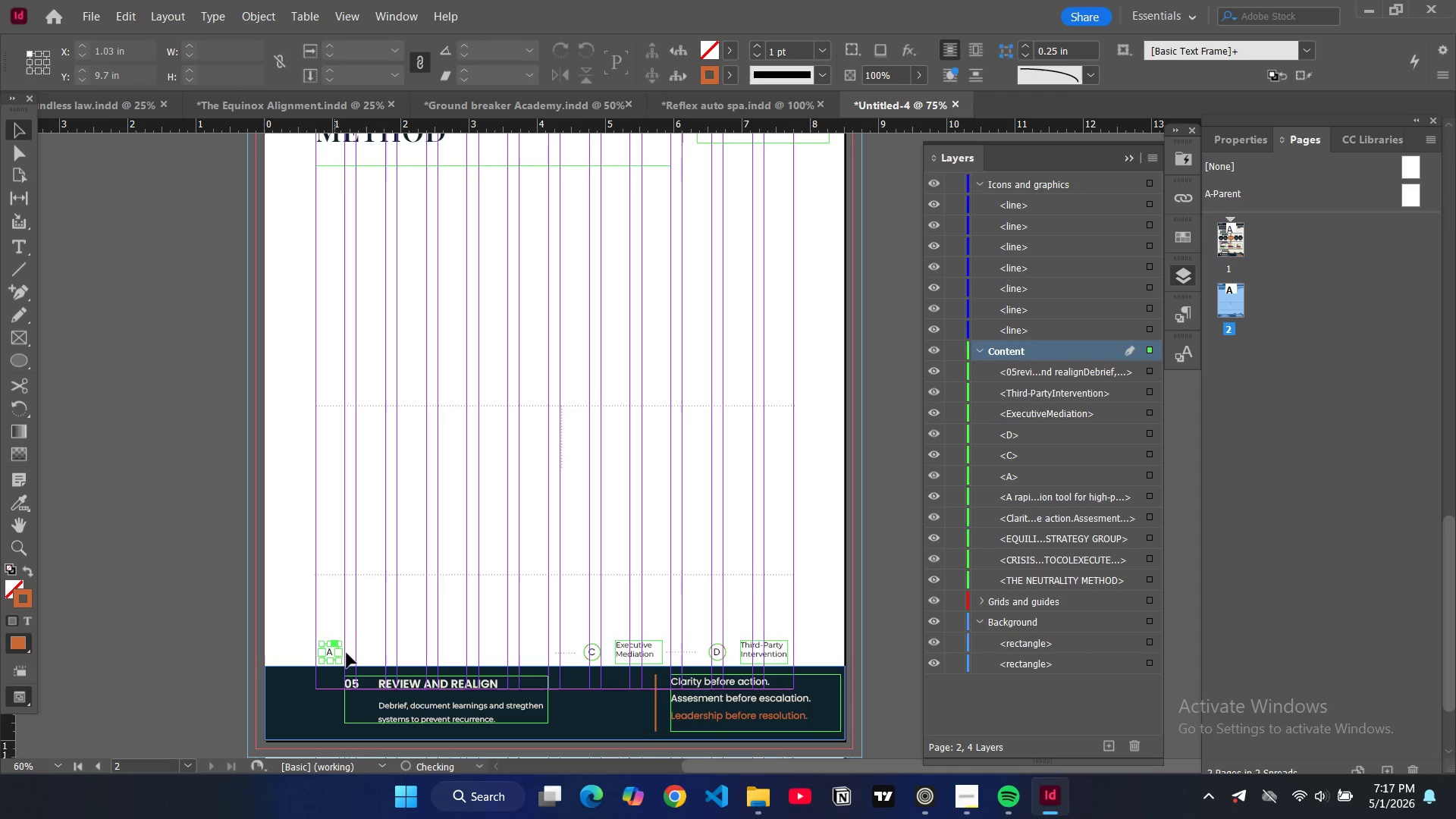 
key(Backspace)
 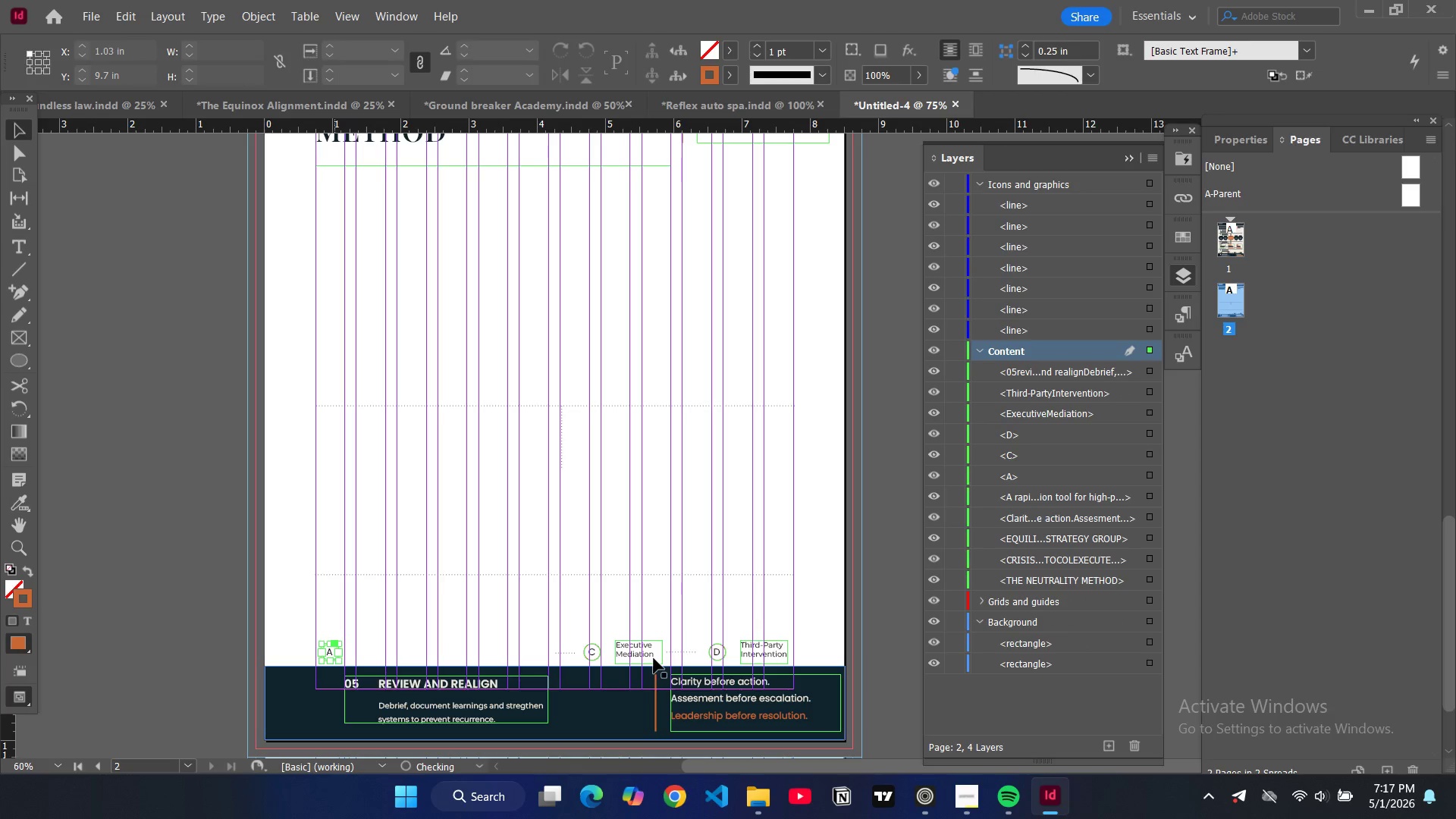 
left_click([654, 658])
 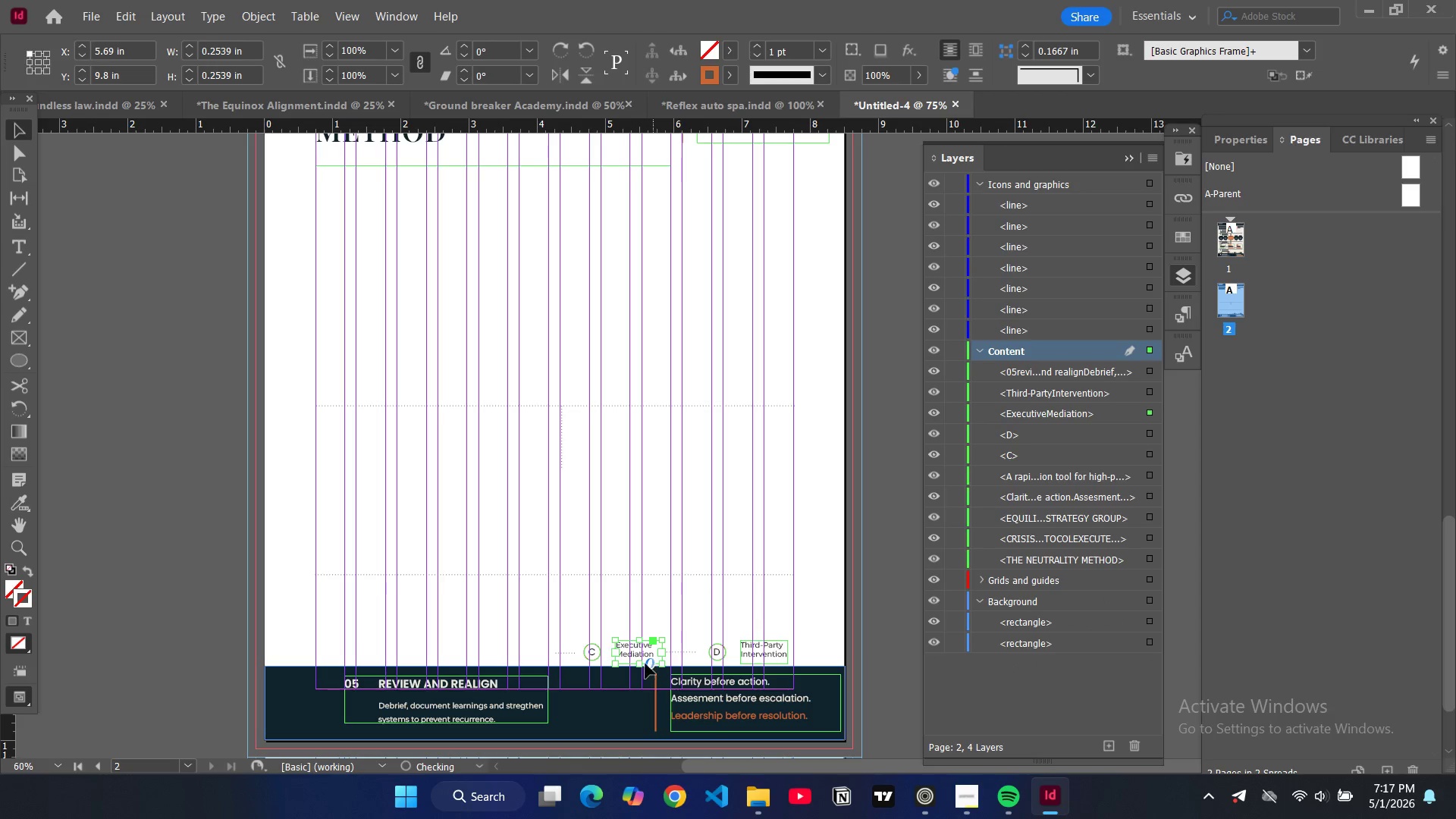 
key(Backspace)
 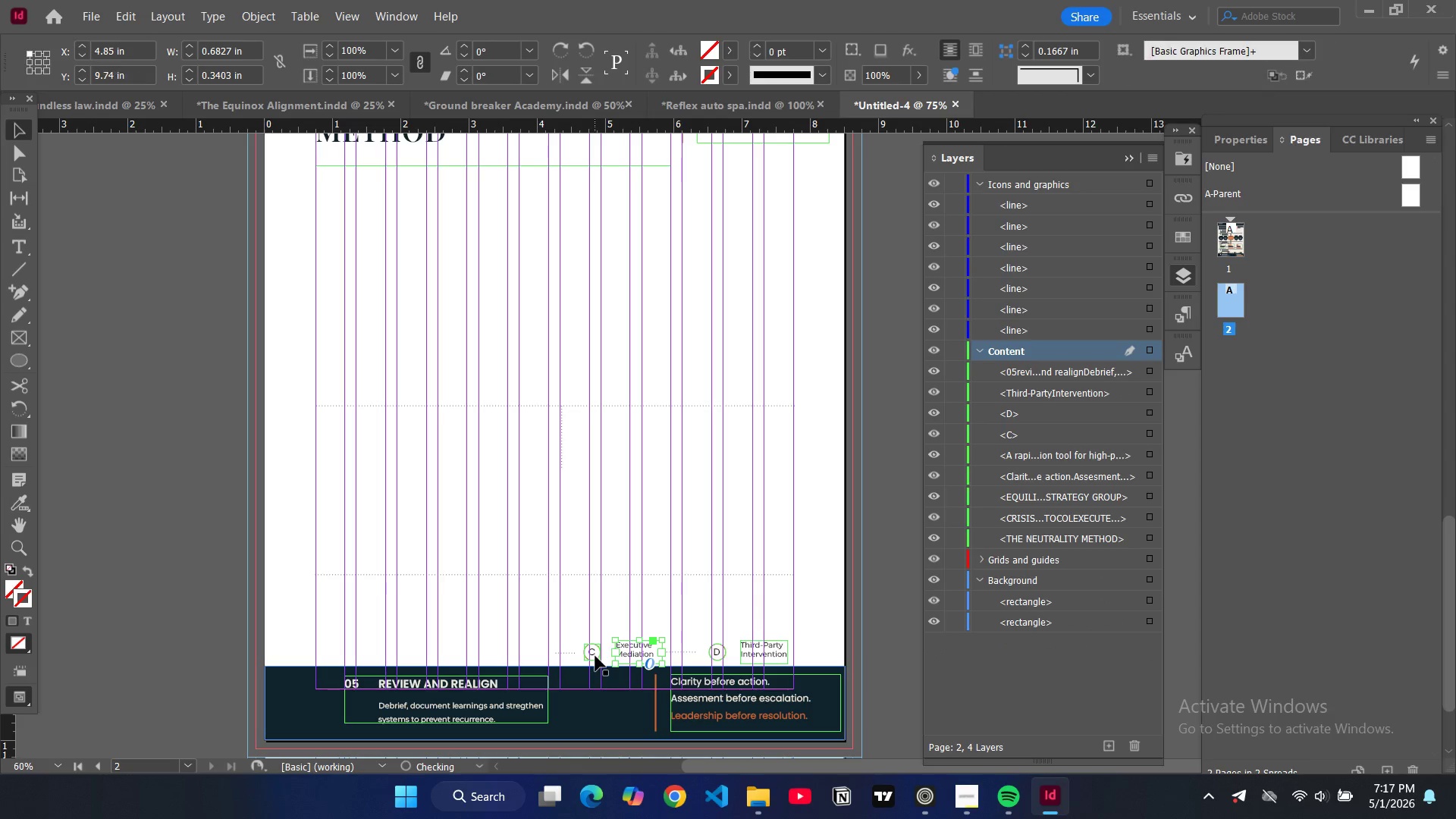 
left_click([595, 656])
 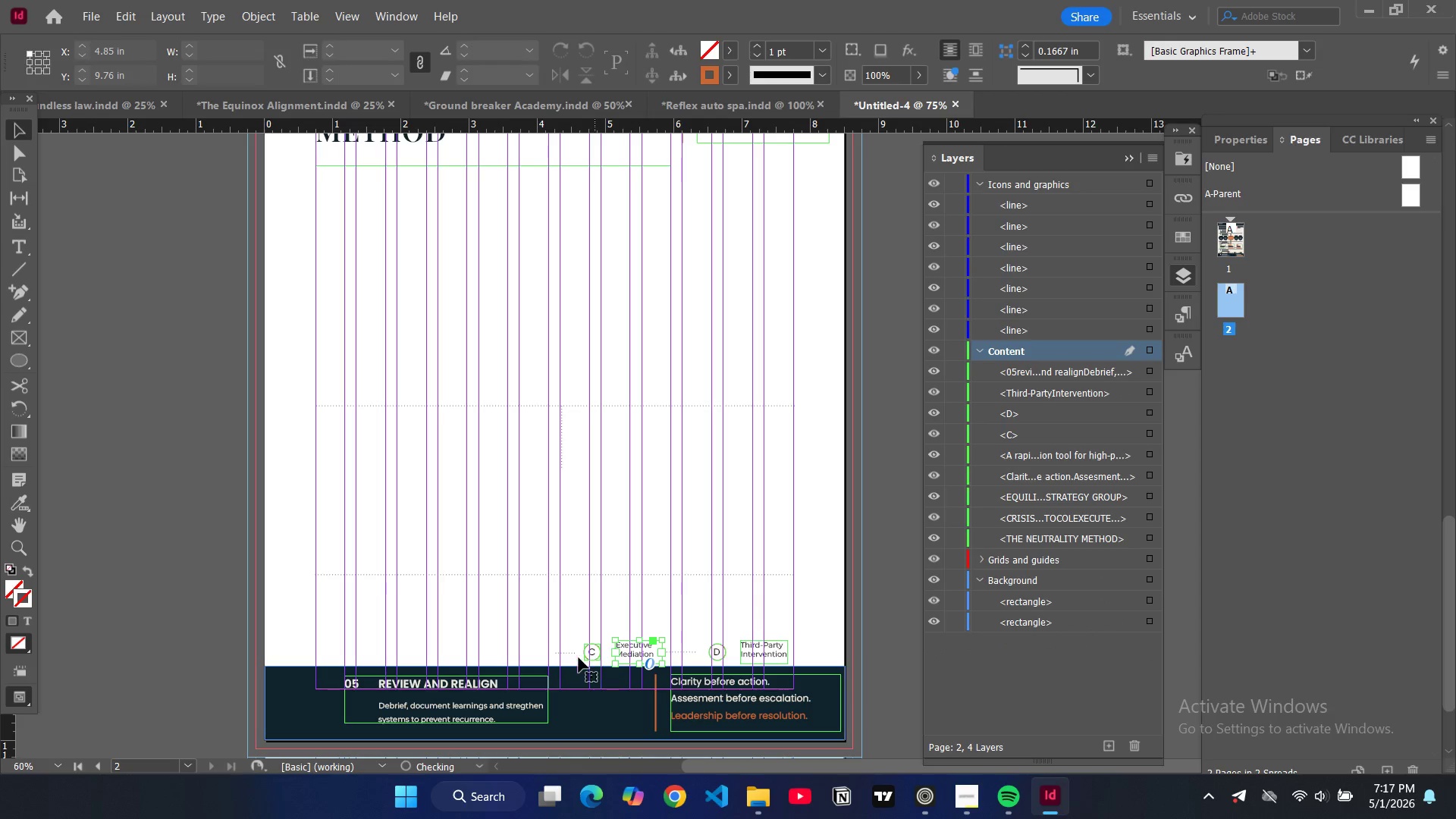 
key(Backspace)
 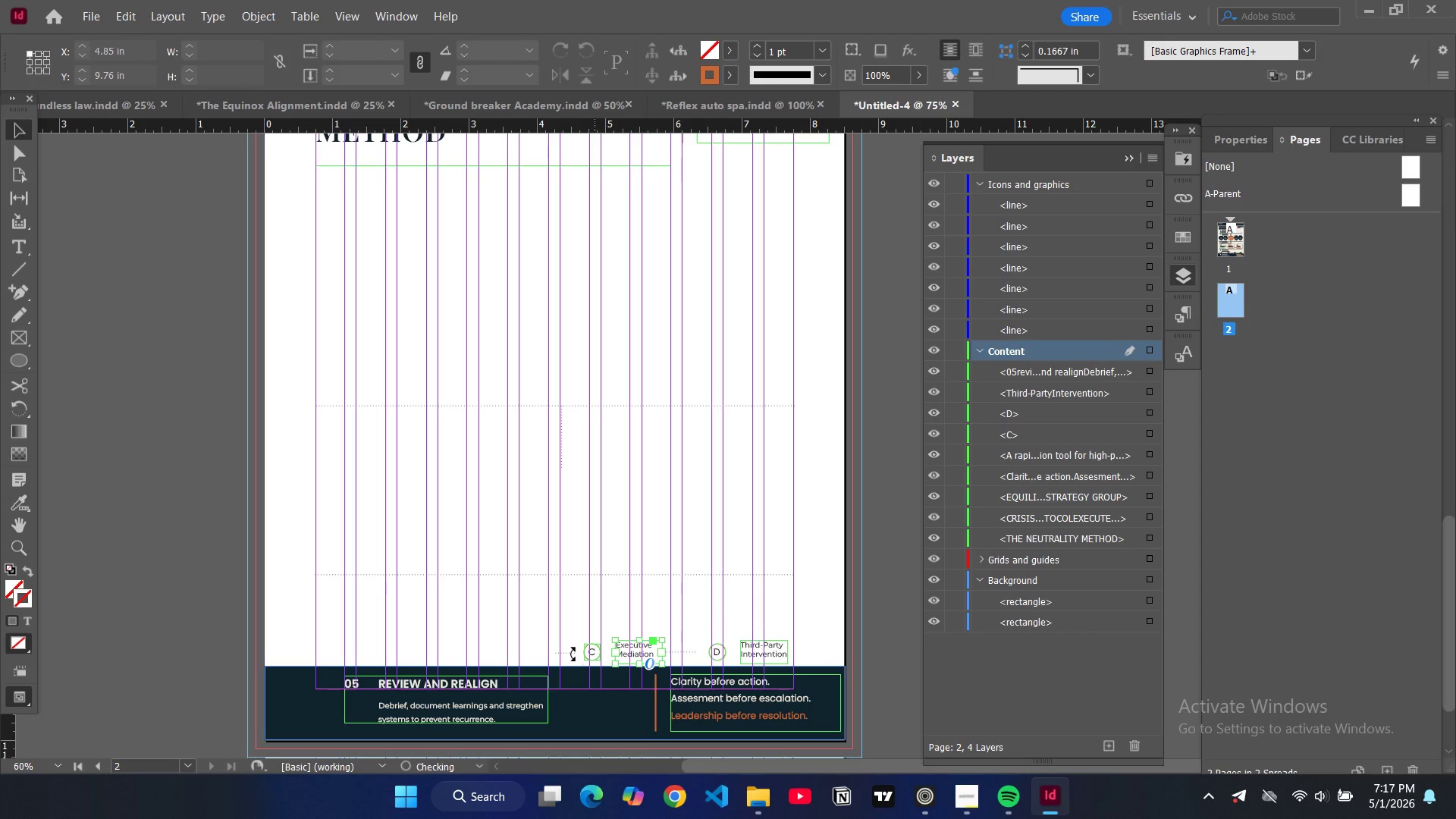 
left_click([573, 654])
 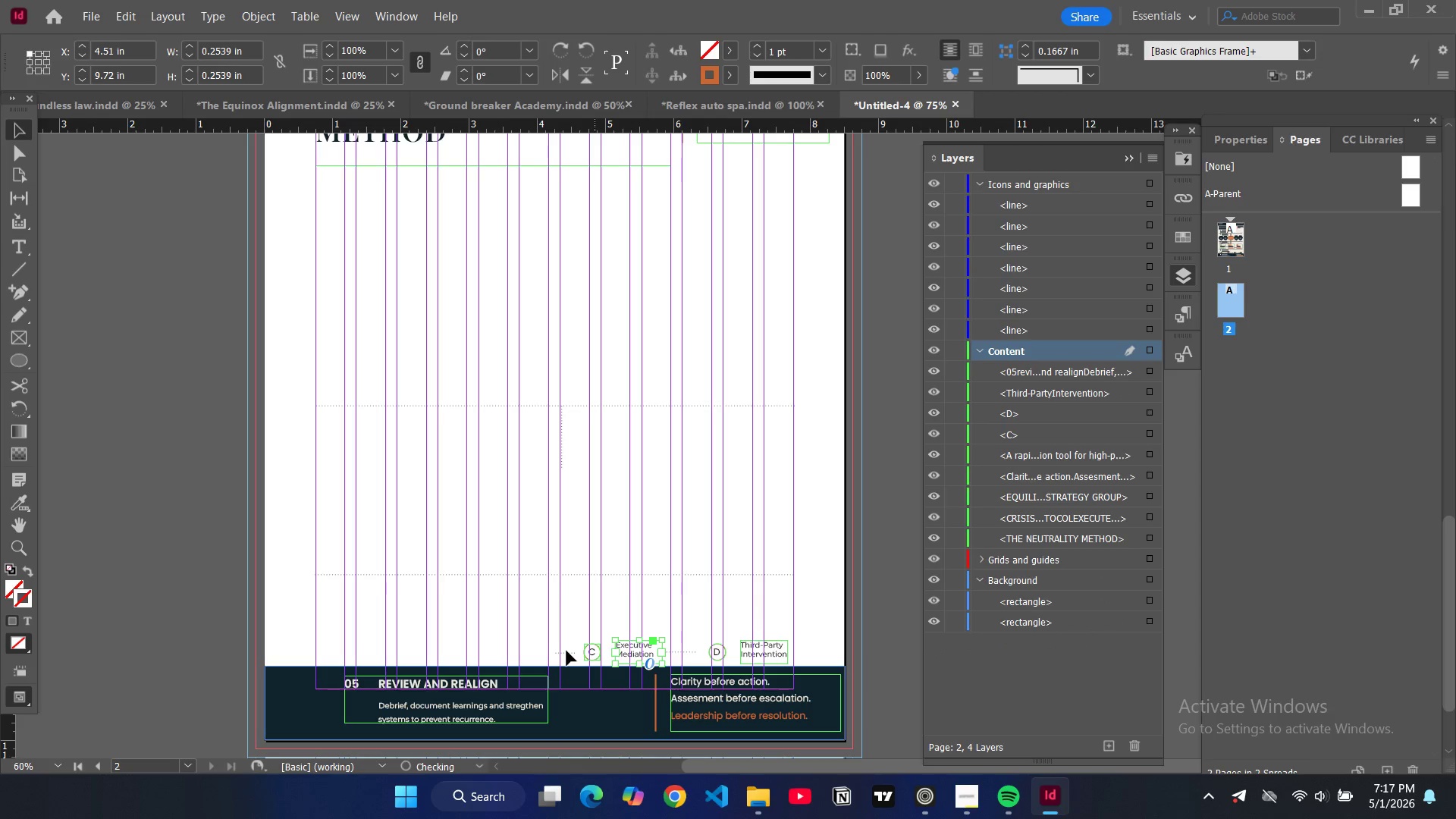 
left_click([566, 651])
 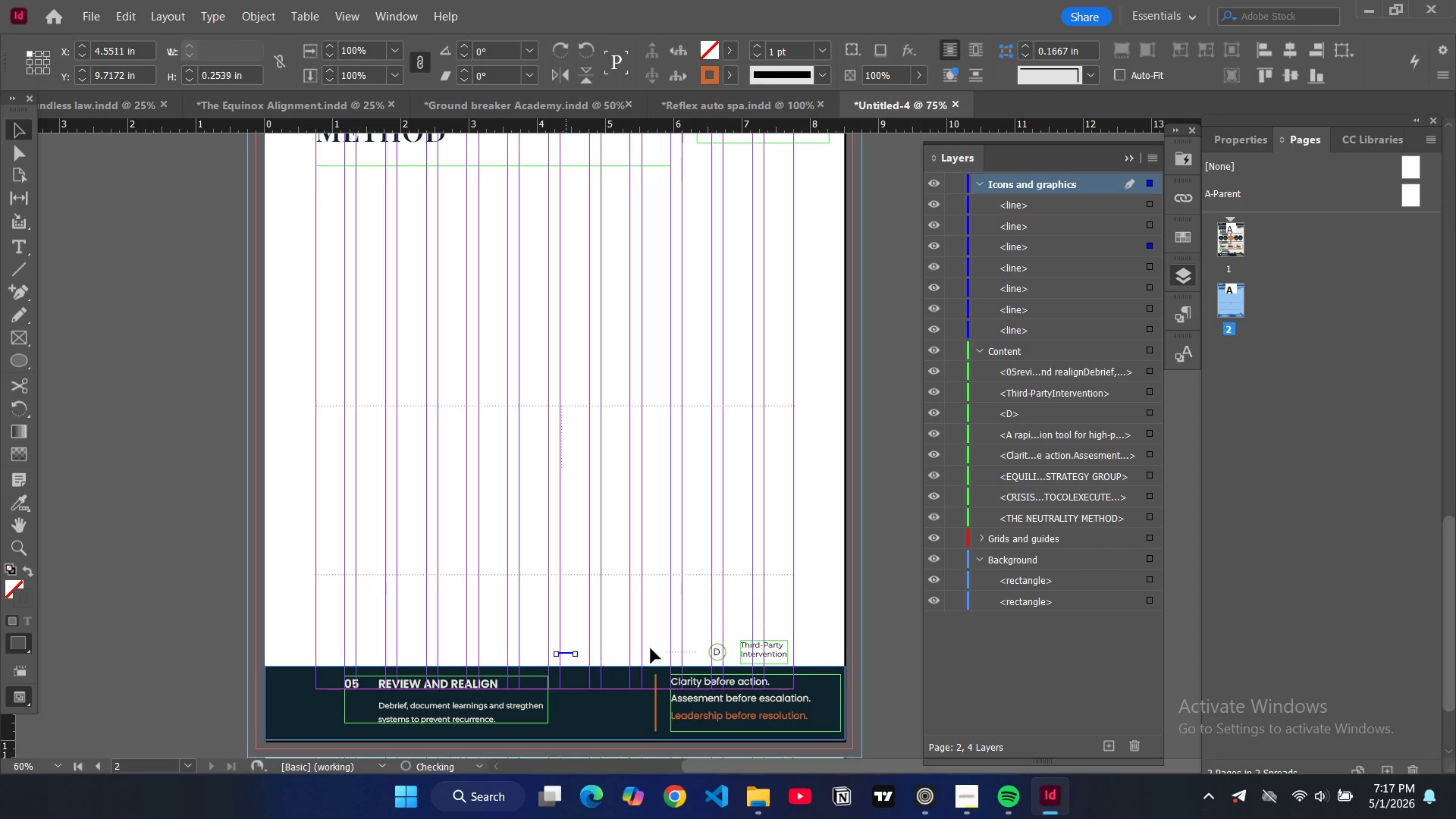 
key(Backspace)
 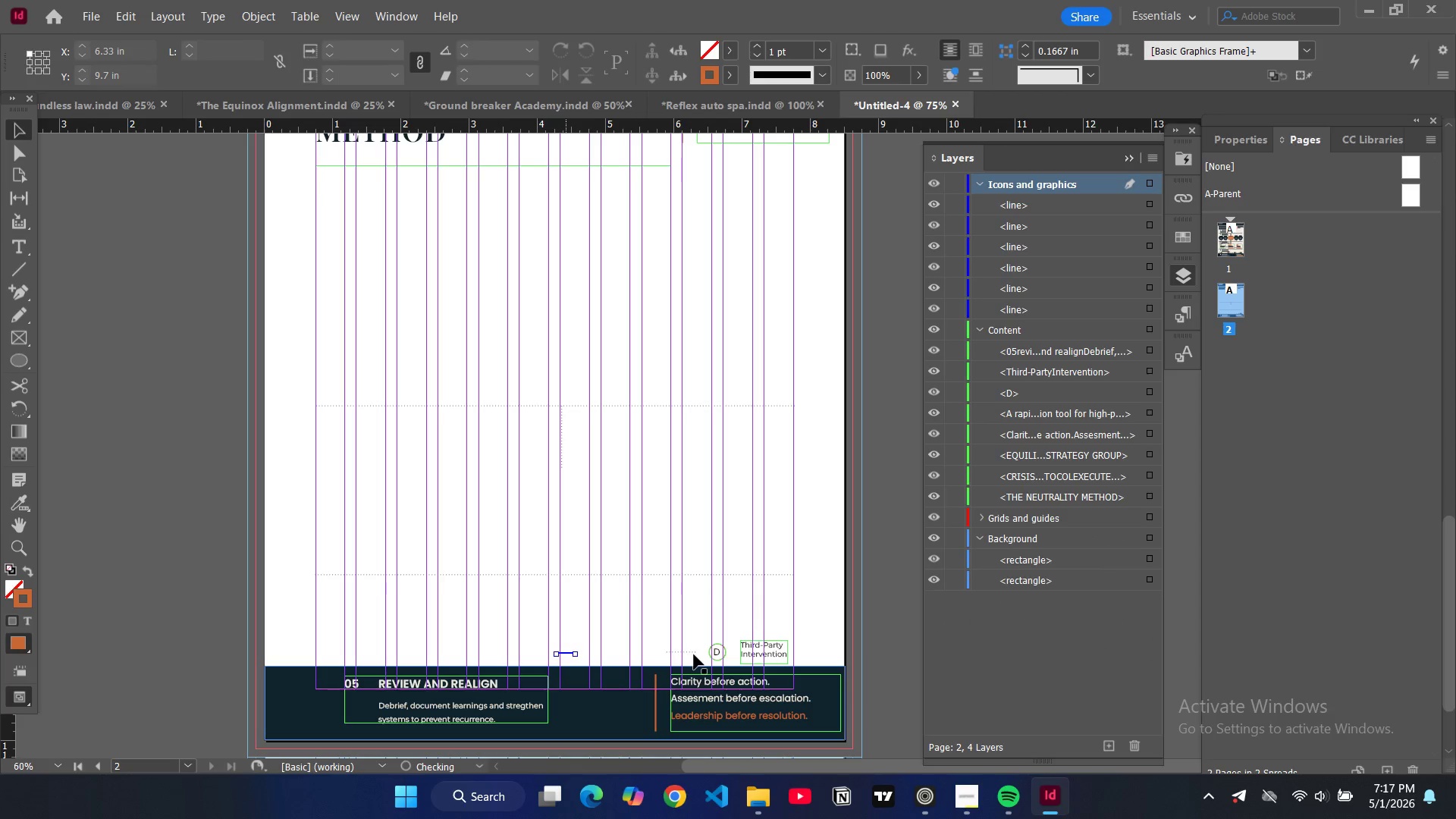 
left_click([694, 654])
 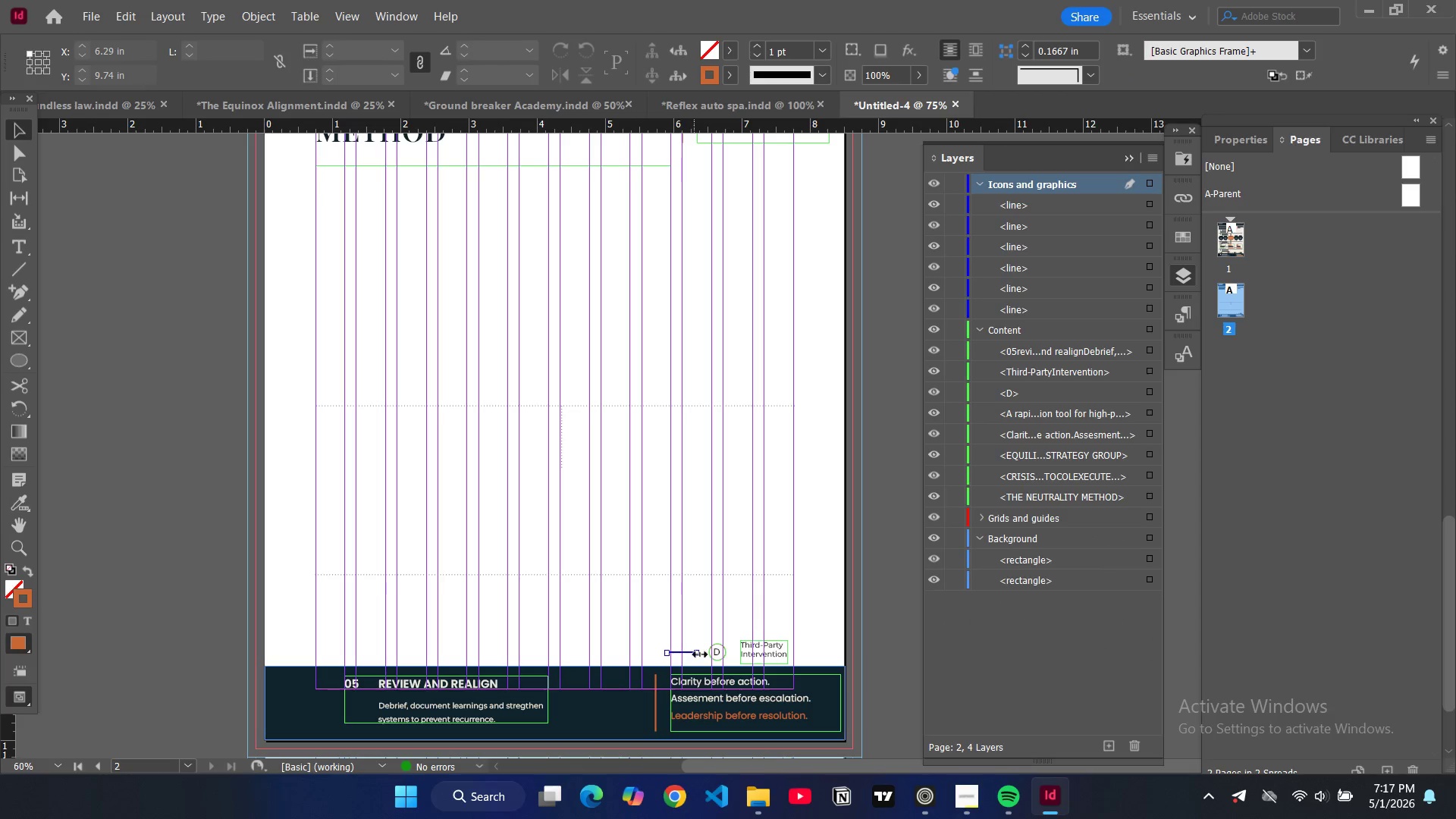 
key(Backspace)
 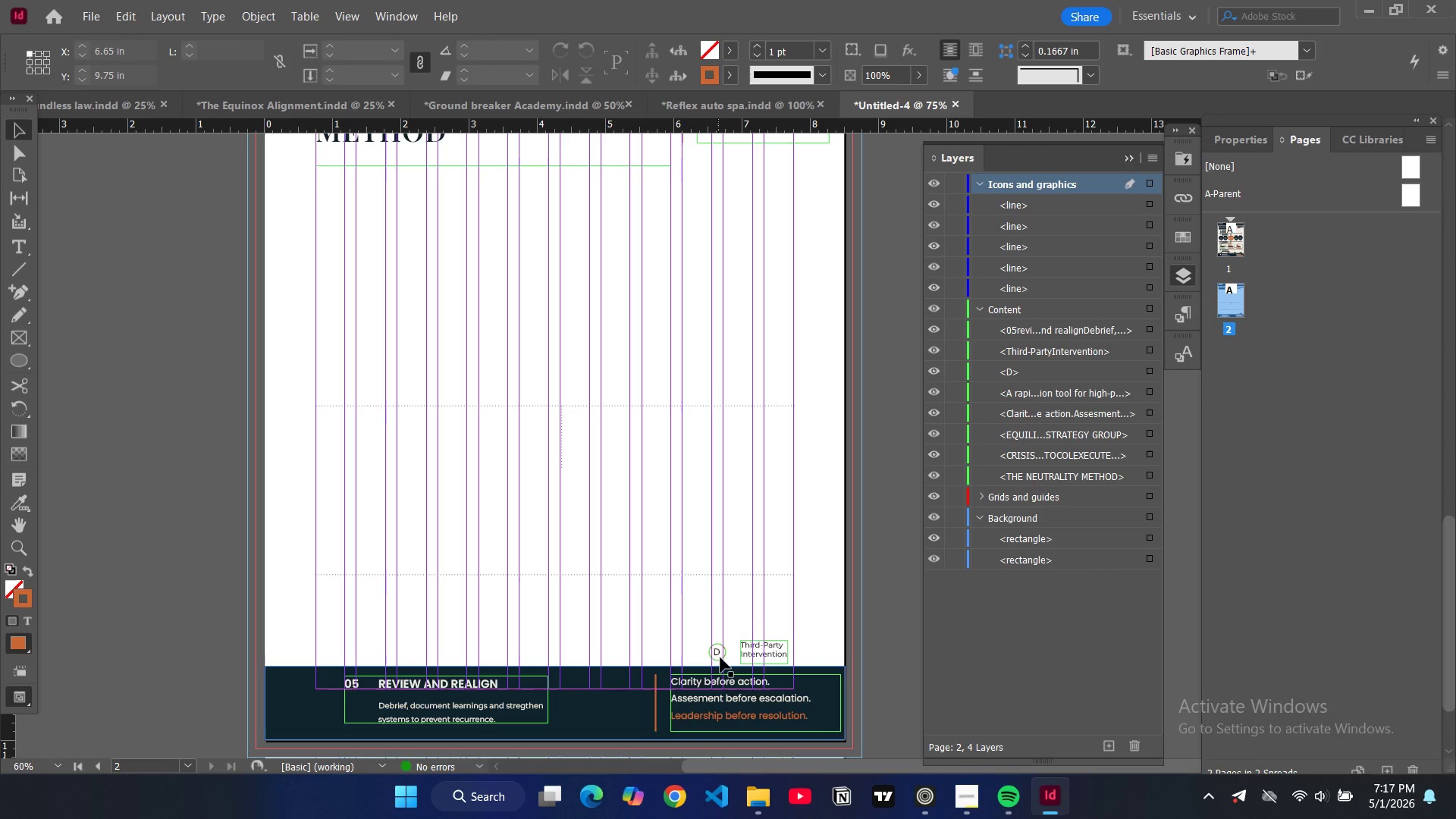 
left_click([720, 657])
 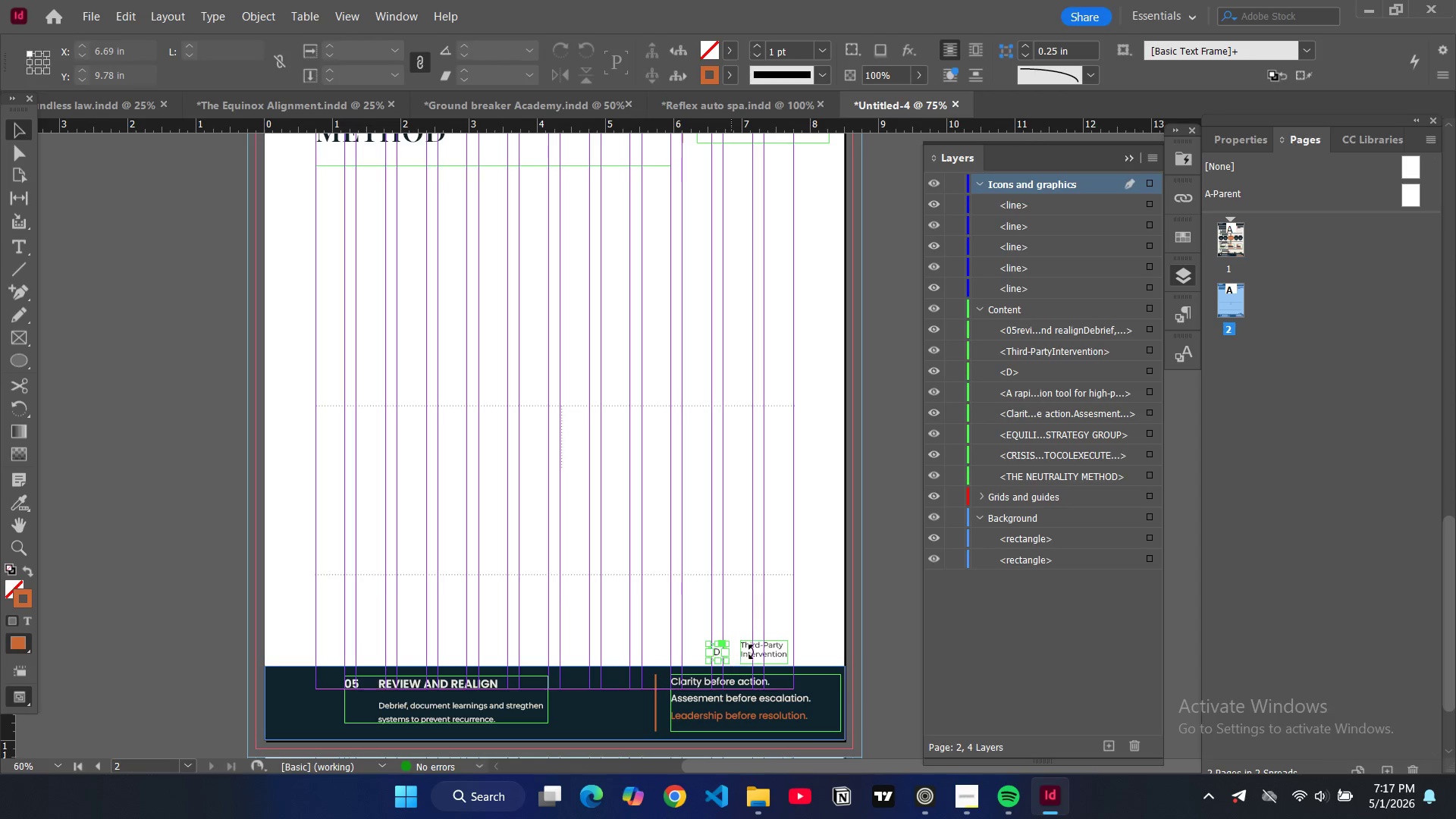 
key(Backspace)
 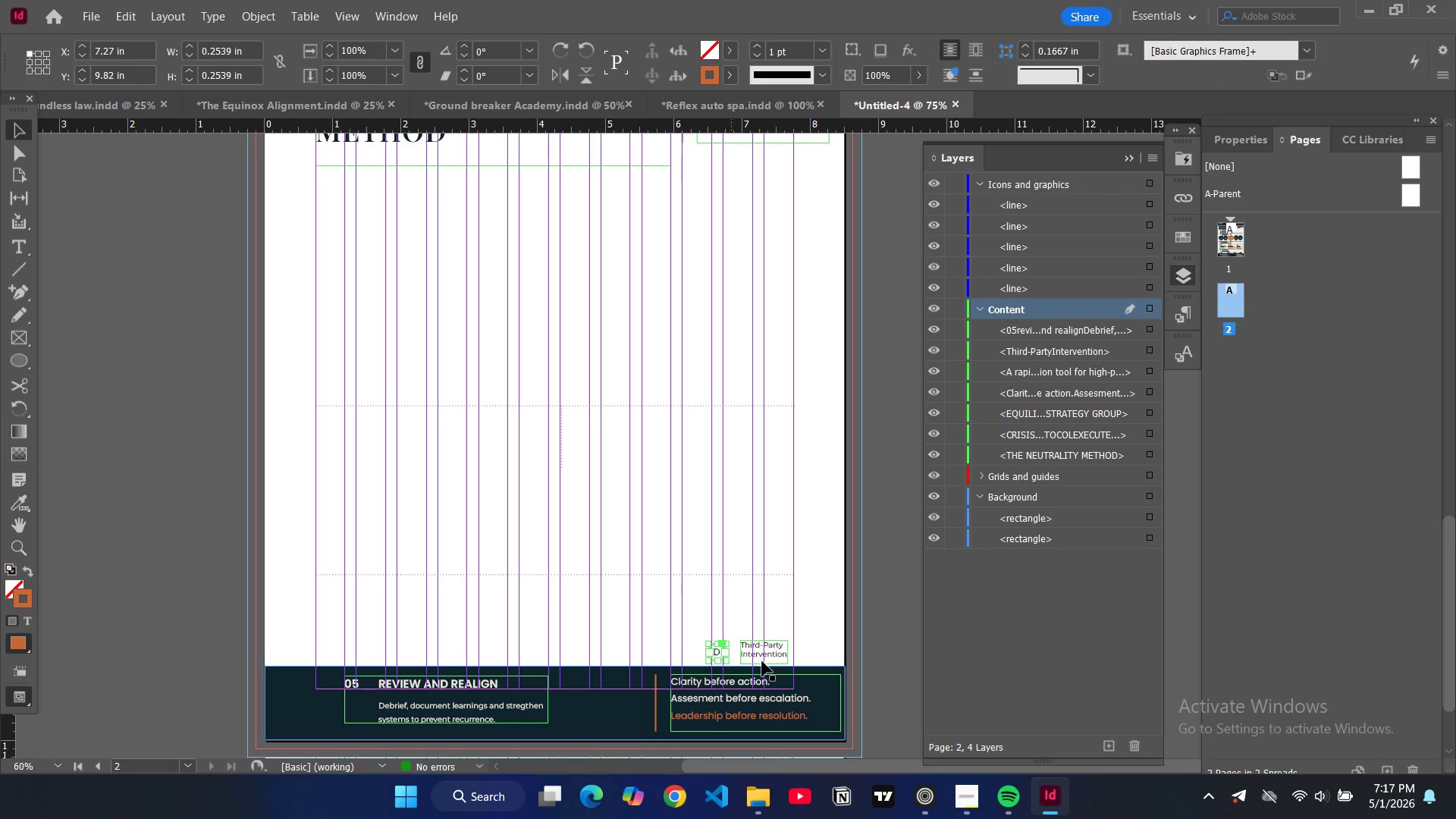 
left_click([762, 661])
 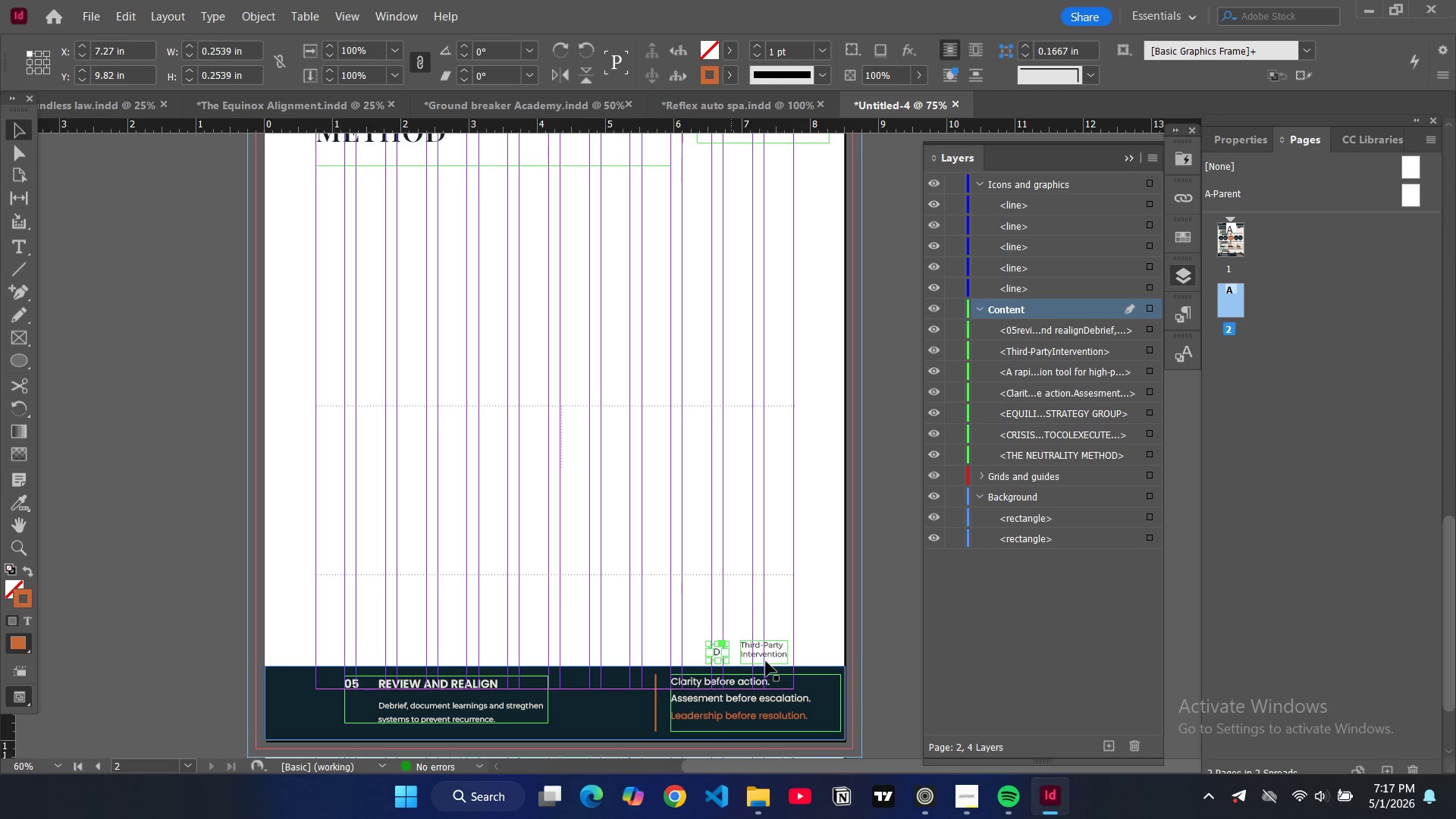 
key(Backspace)
 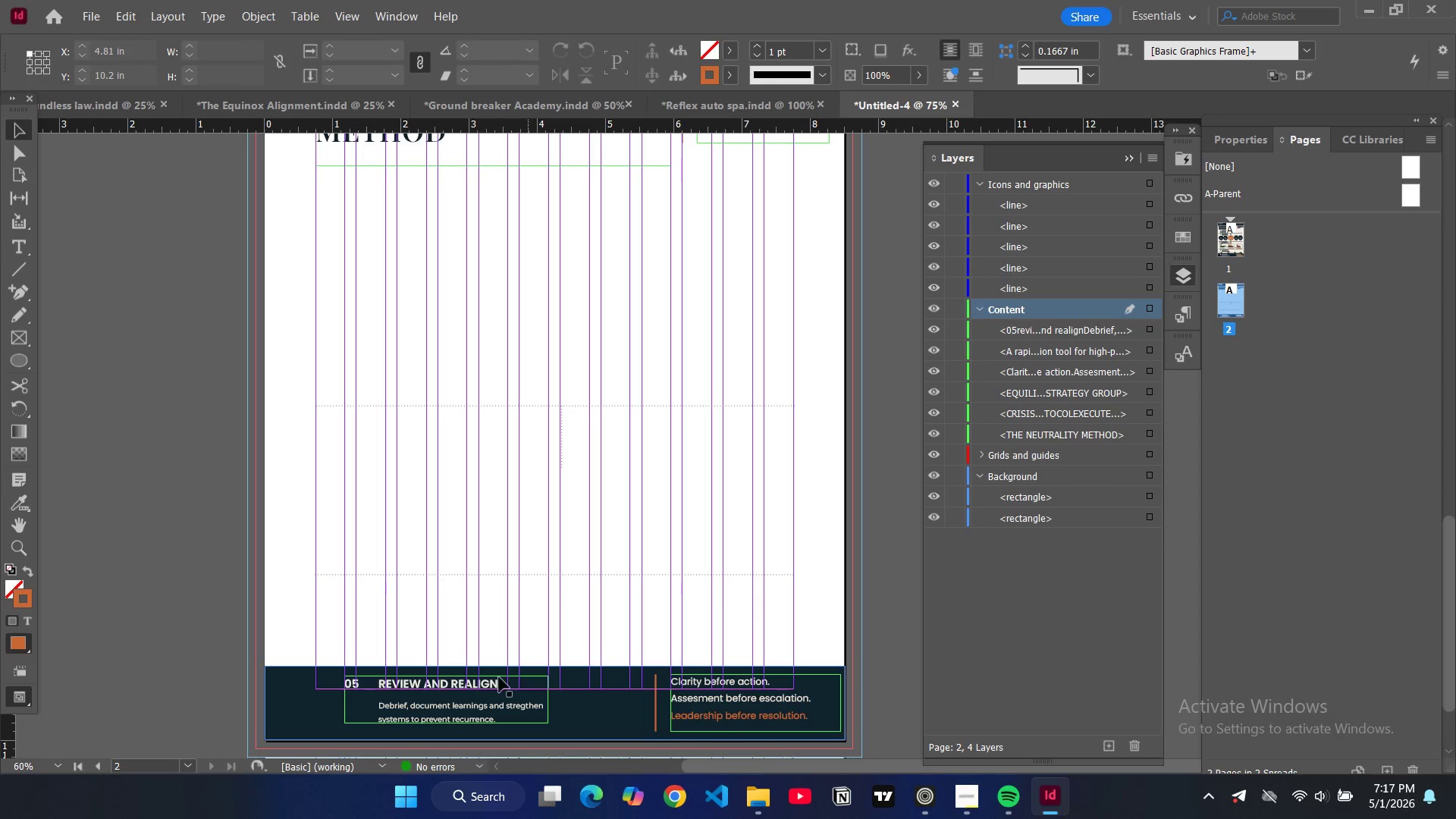 
left_click([539, 709])
 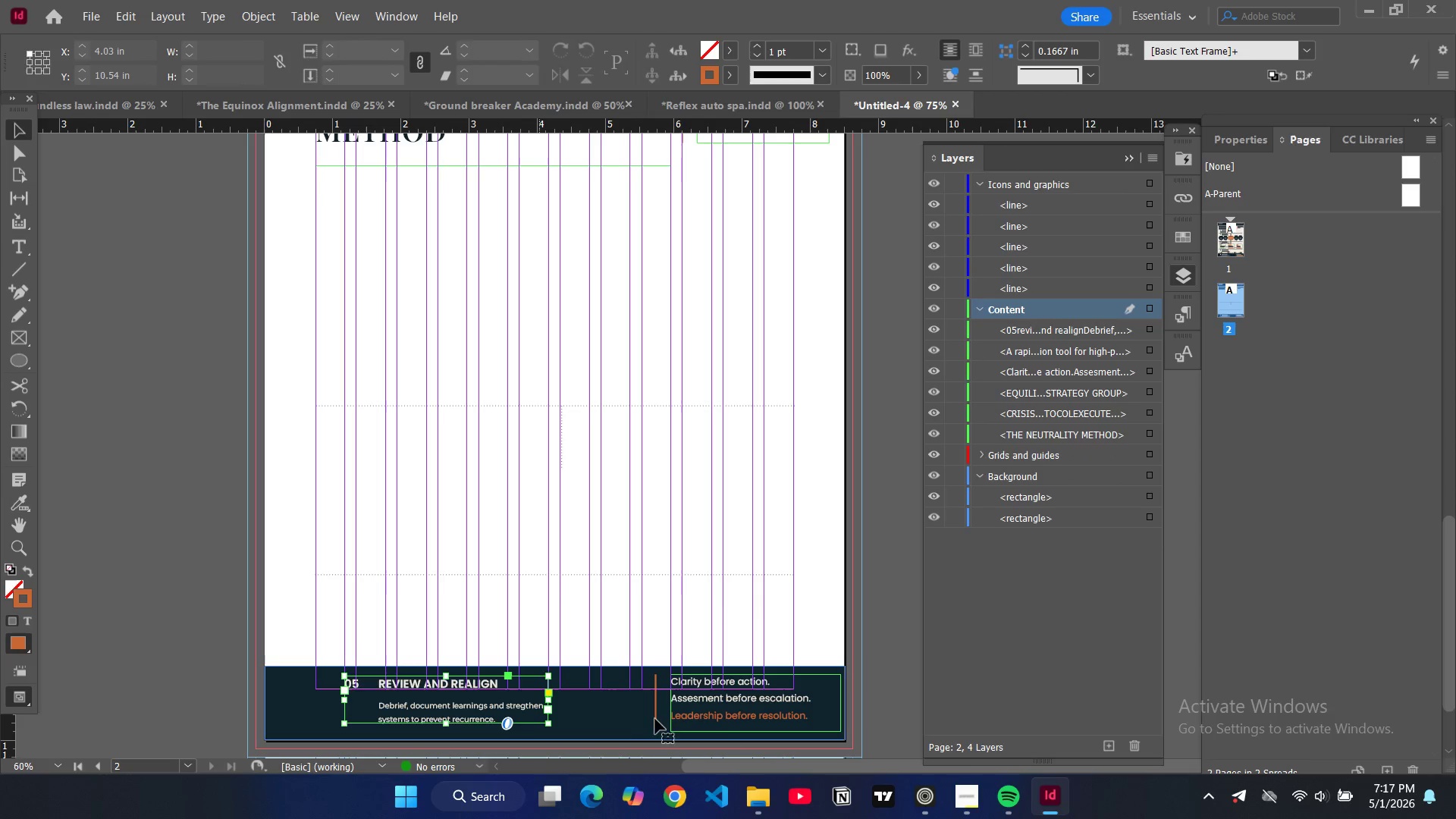 
key(Backspace)
 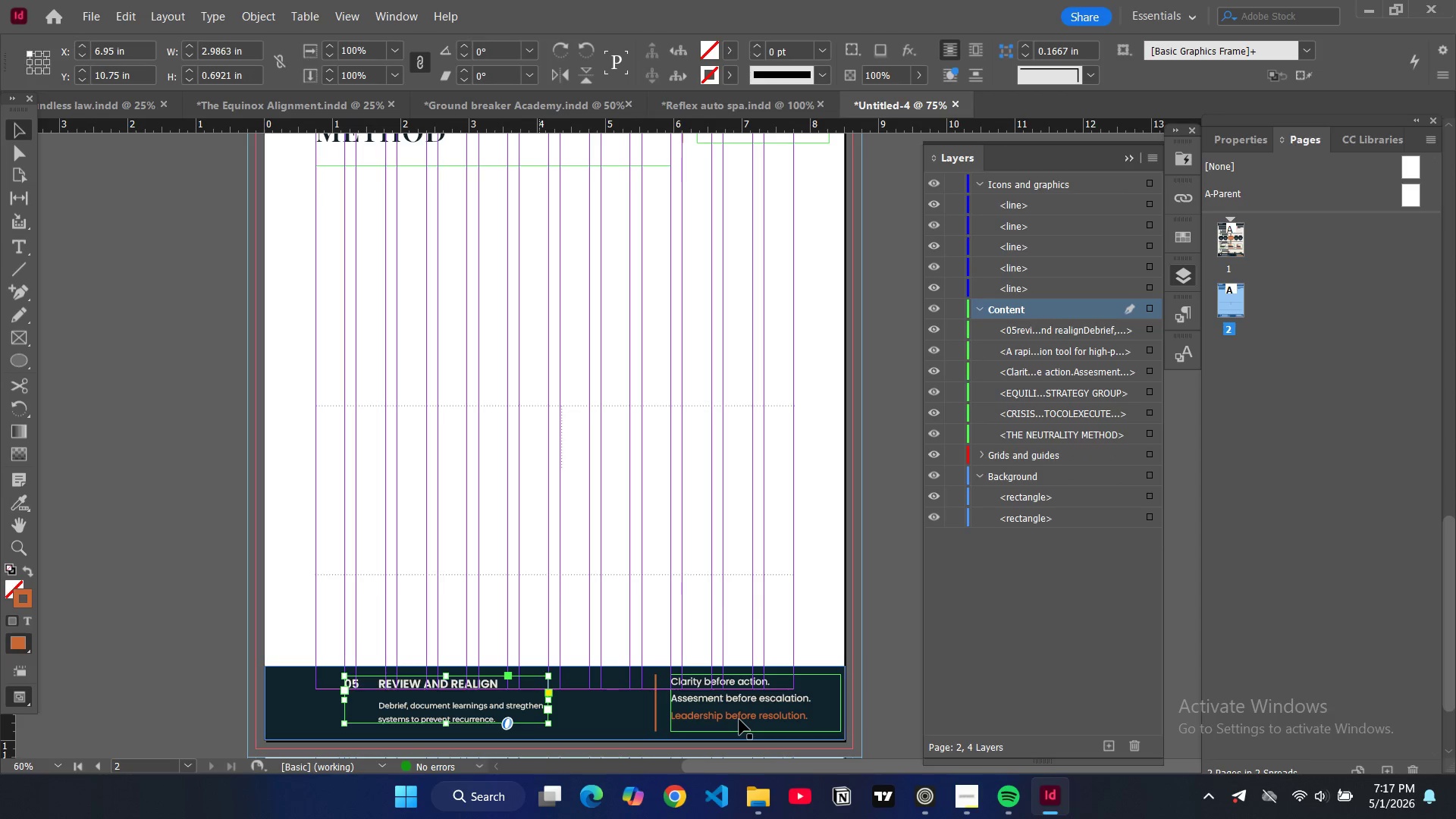 
left_click([739, 720])
 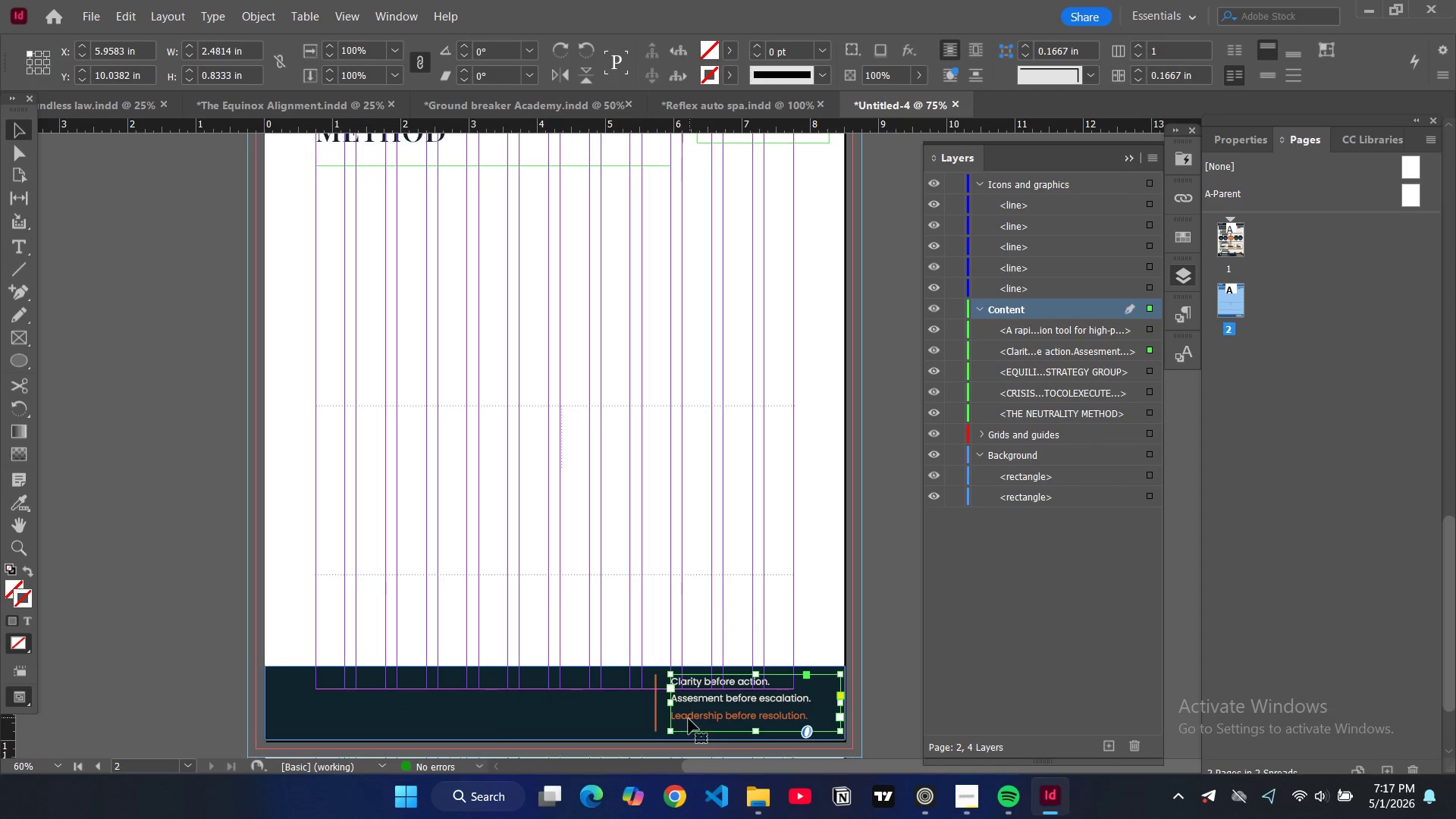 
key(Backspace)
 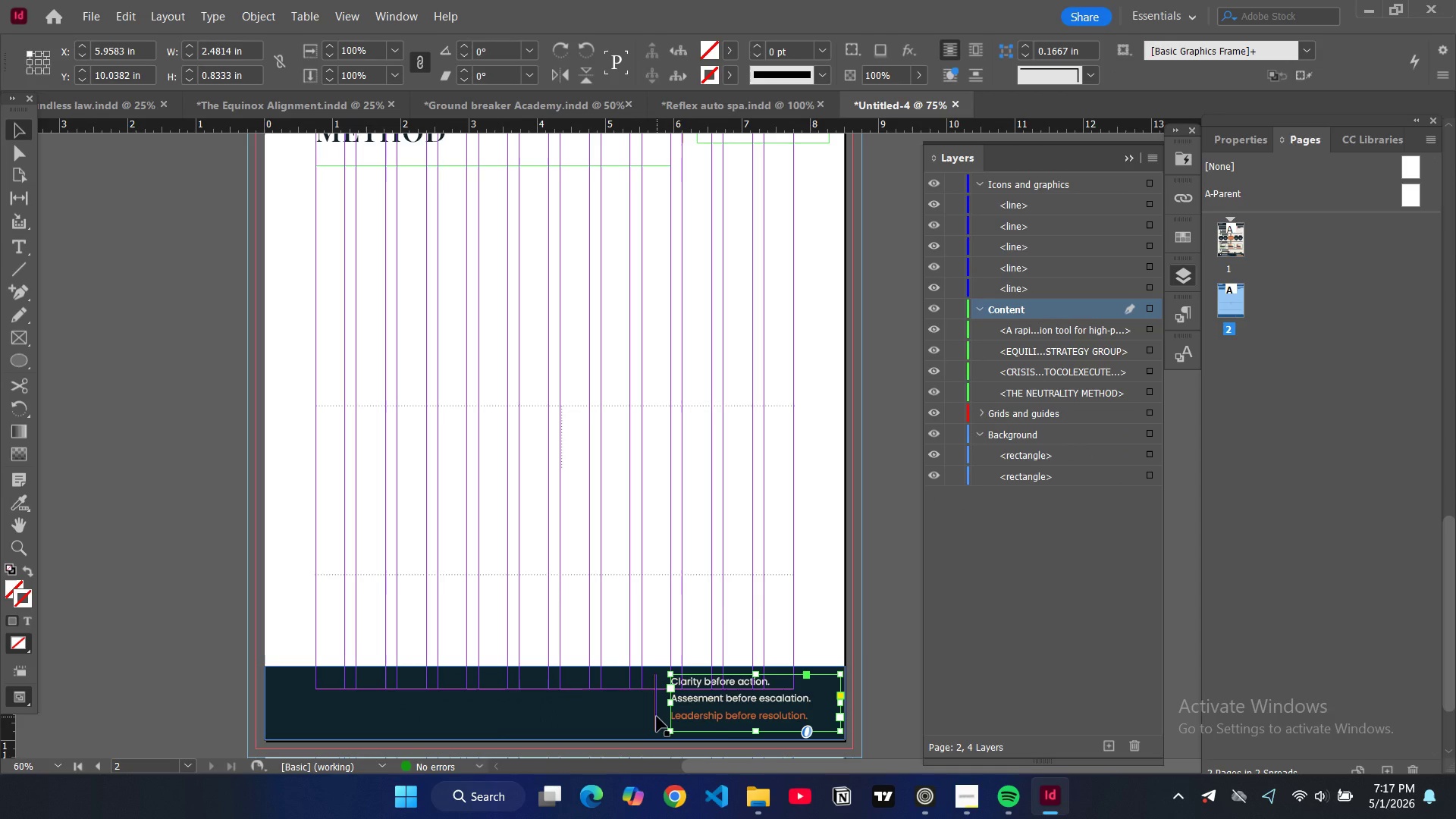 
left_click([657, 717])
 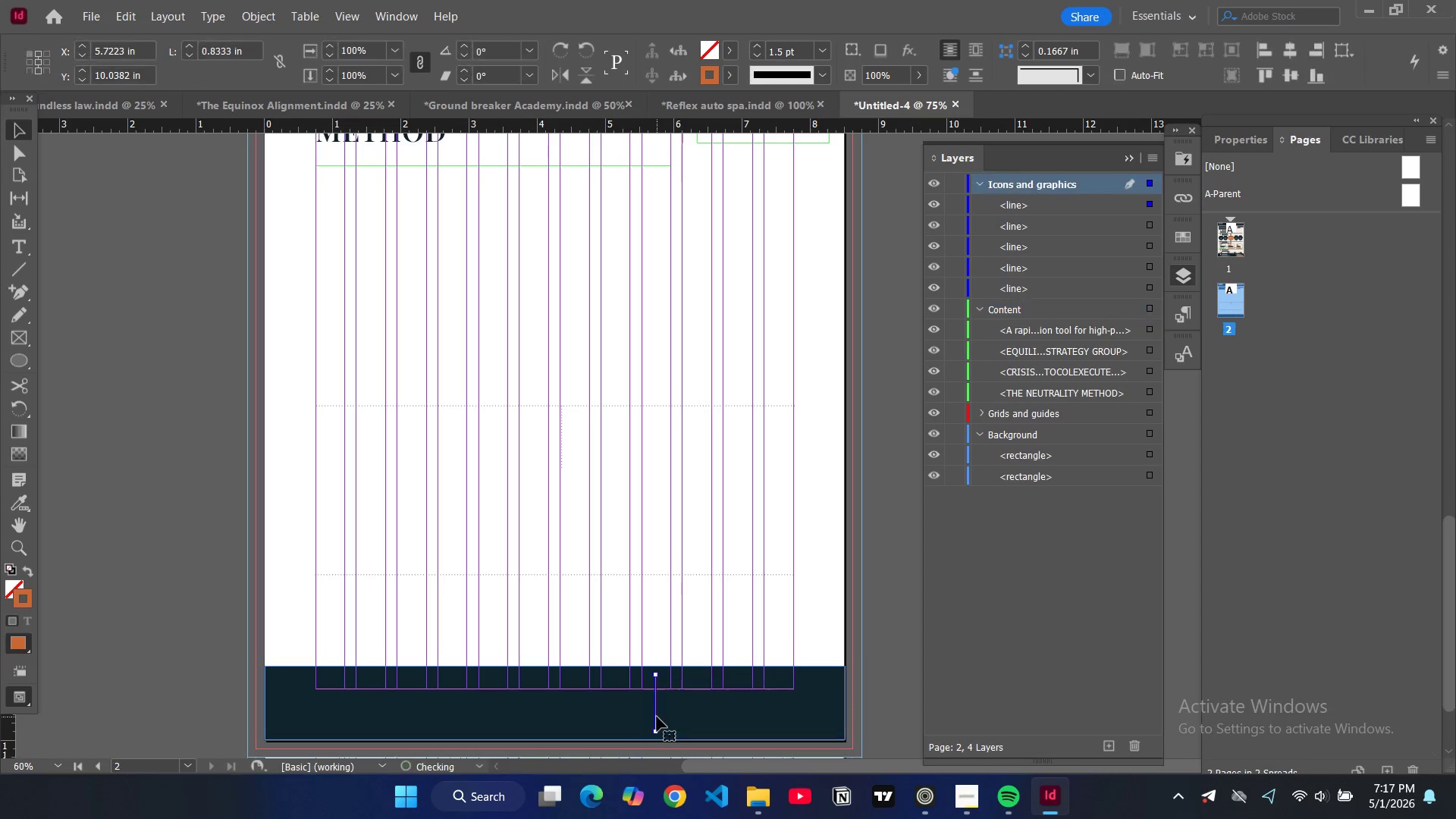 
key(Backspace)
 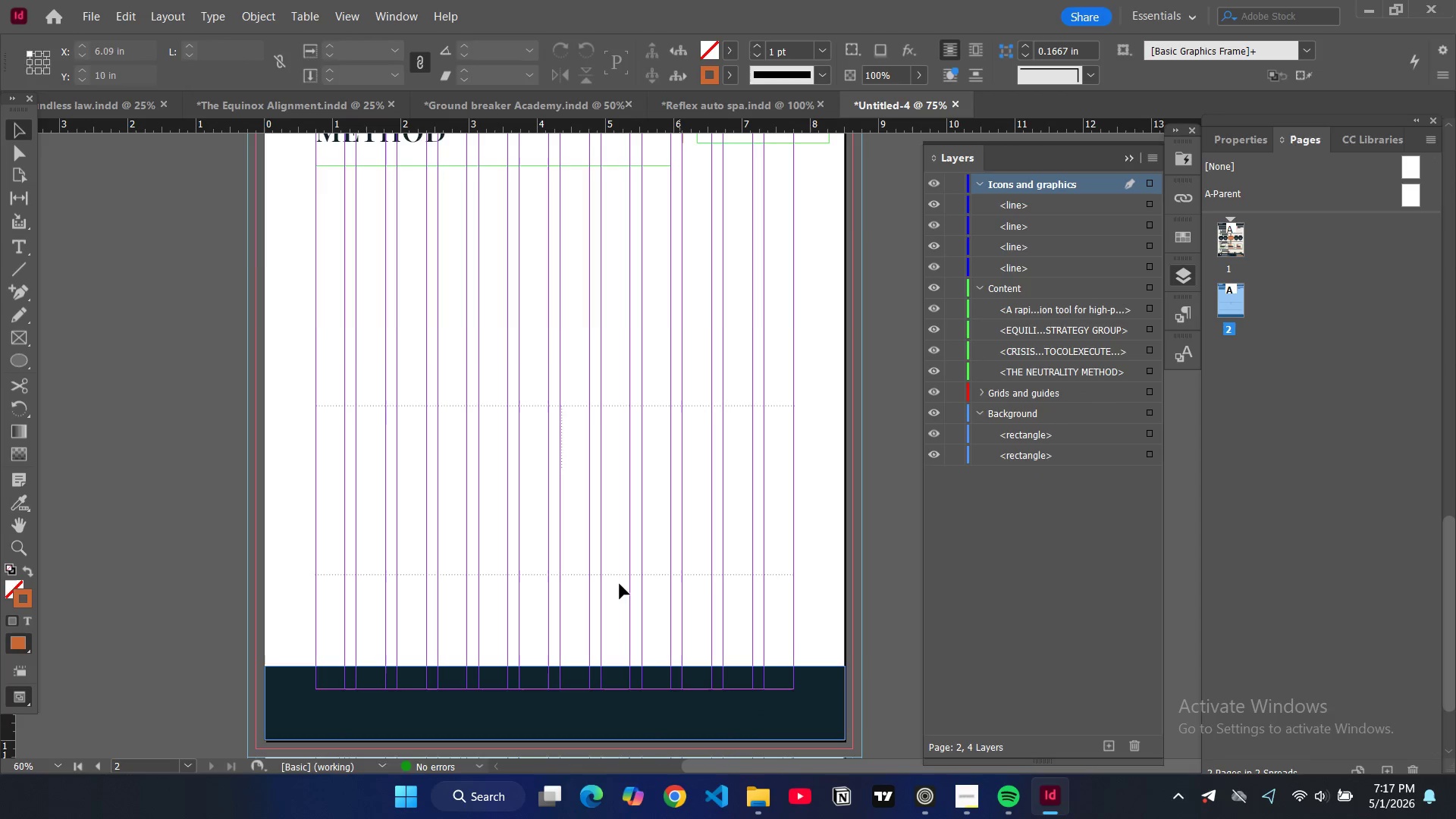 
scroll: coordinate [620, 584], scroll_direction: up, amount: 5.0
 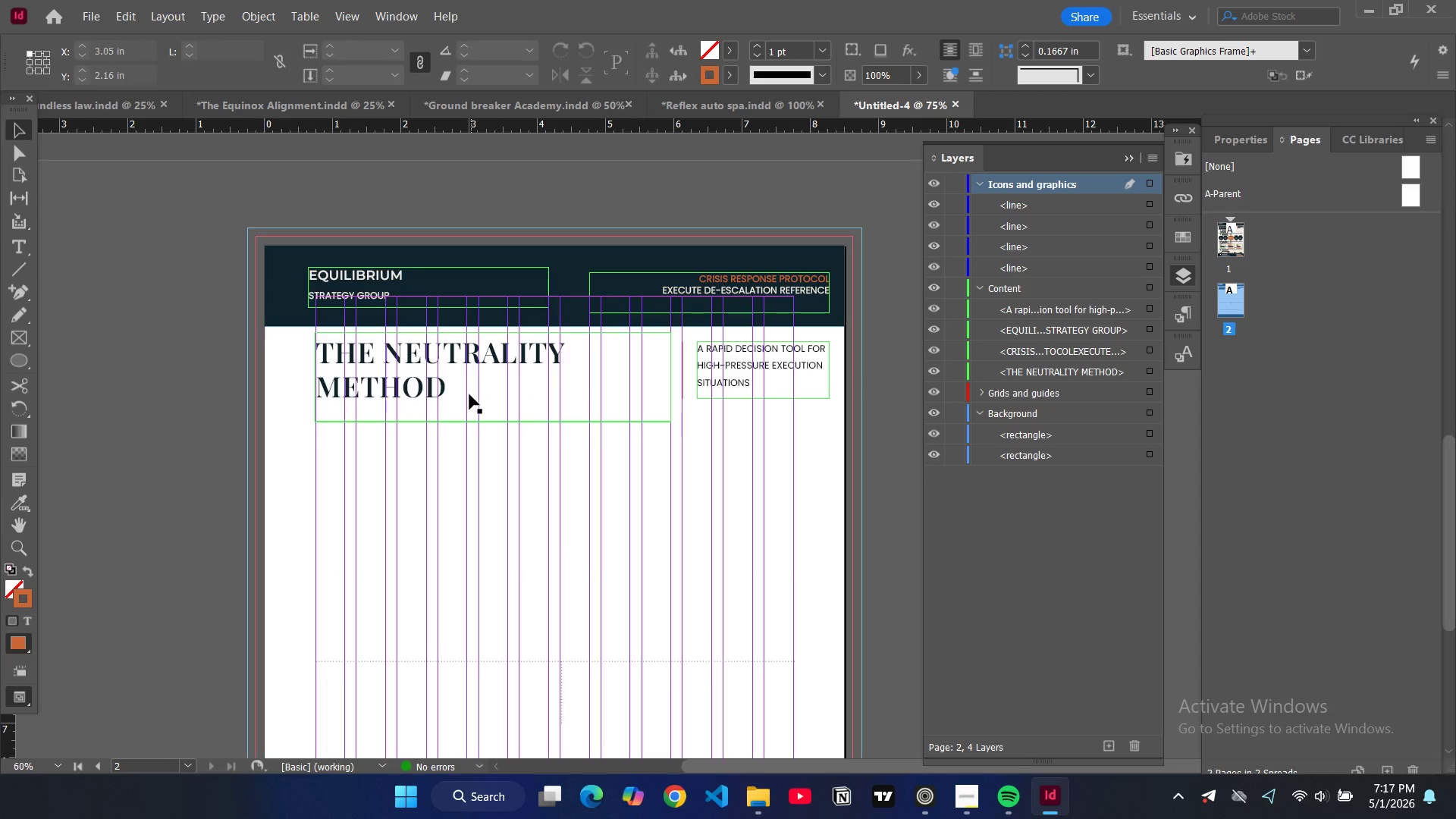 
double_click([463, 394])
 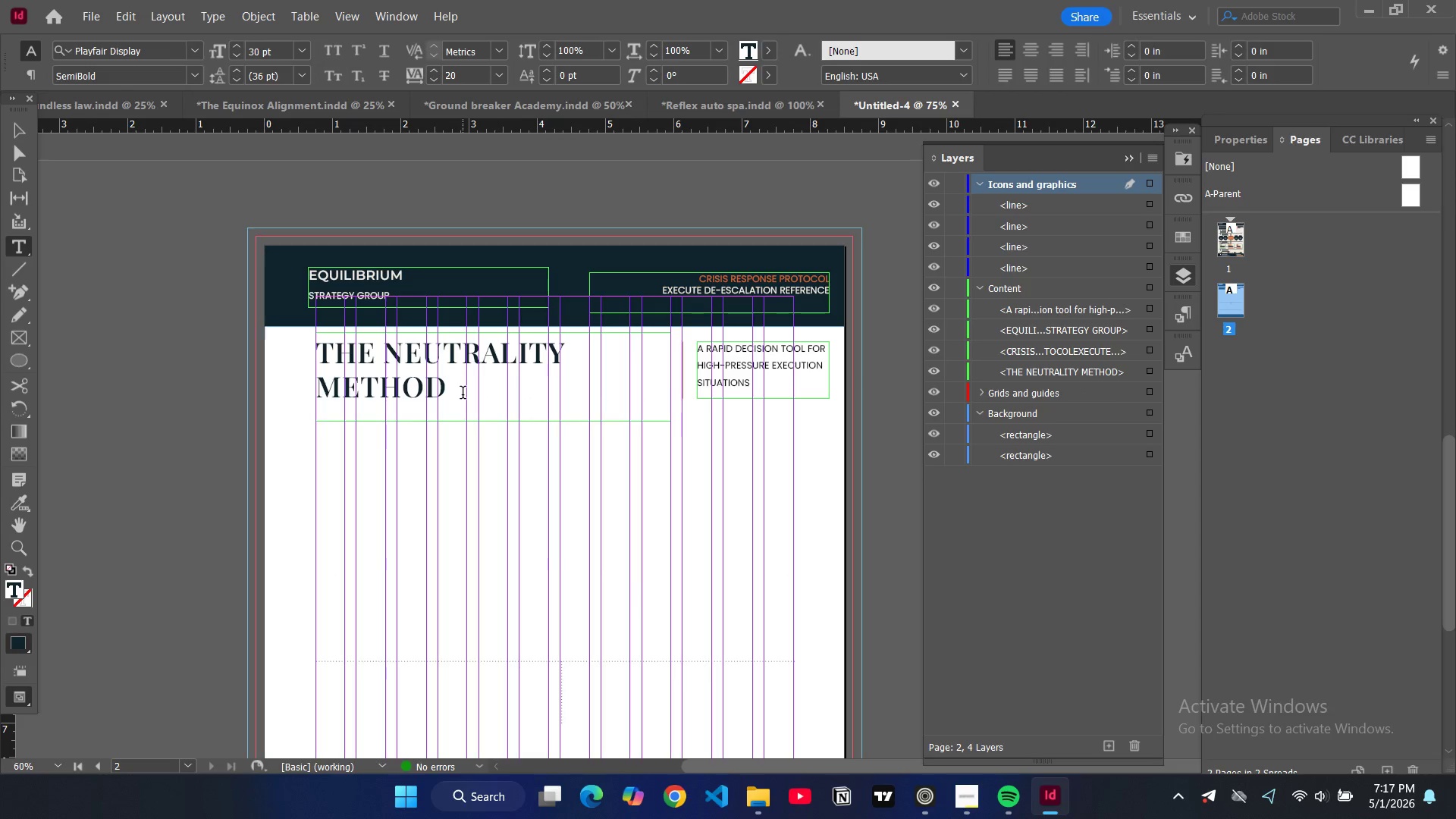 
key(Enter)
 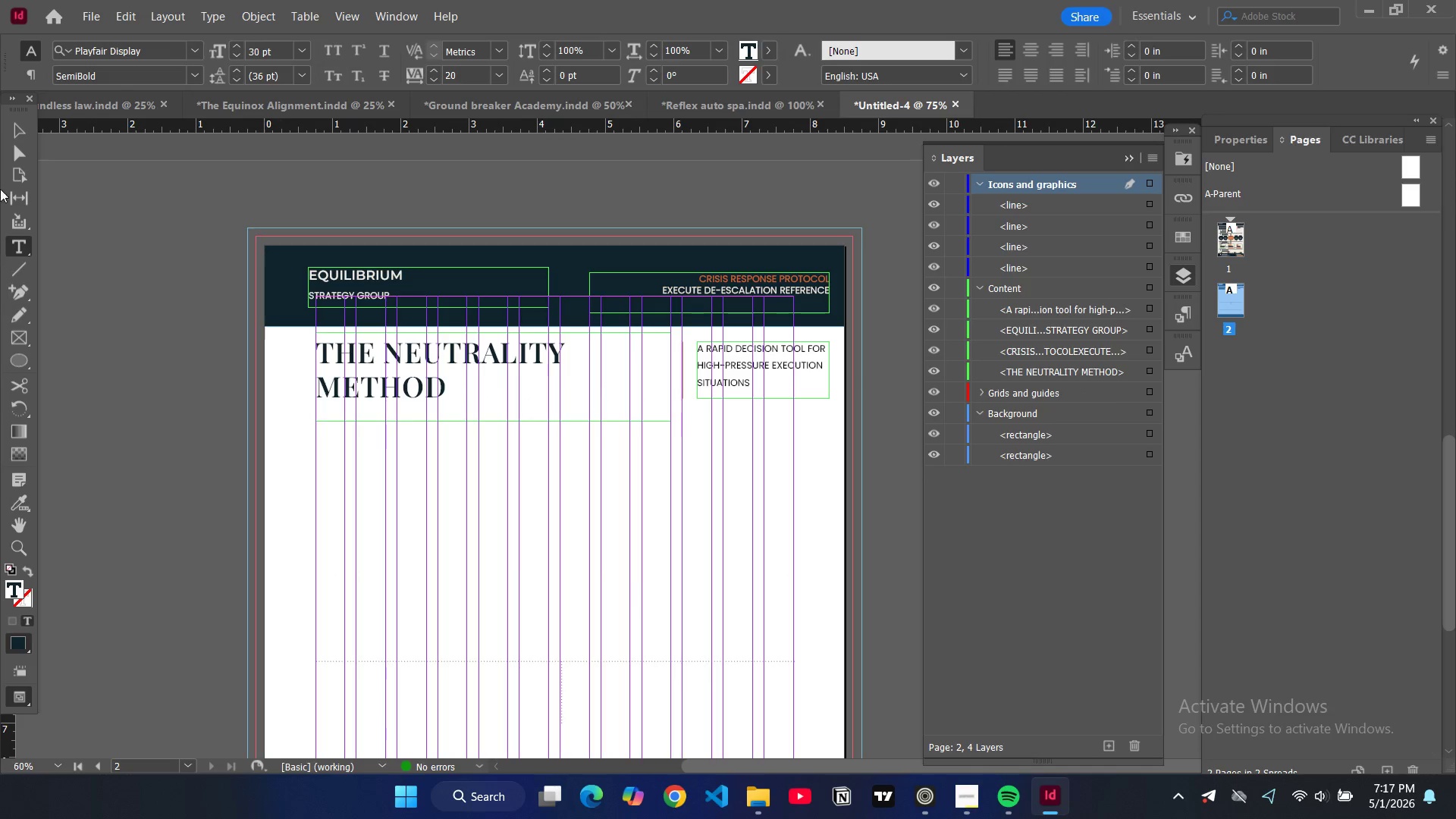 
left_click([16, 127])
 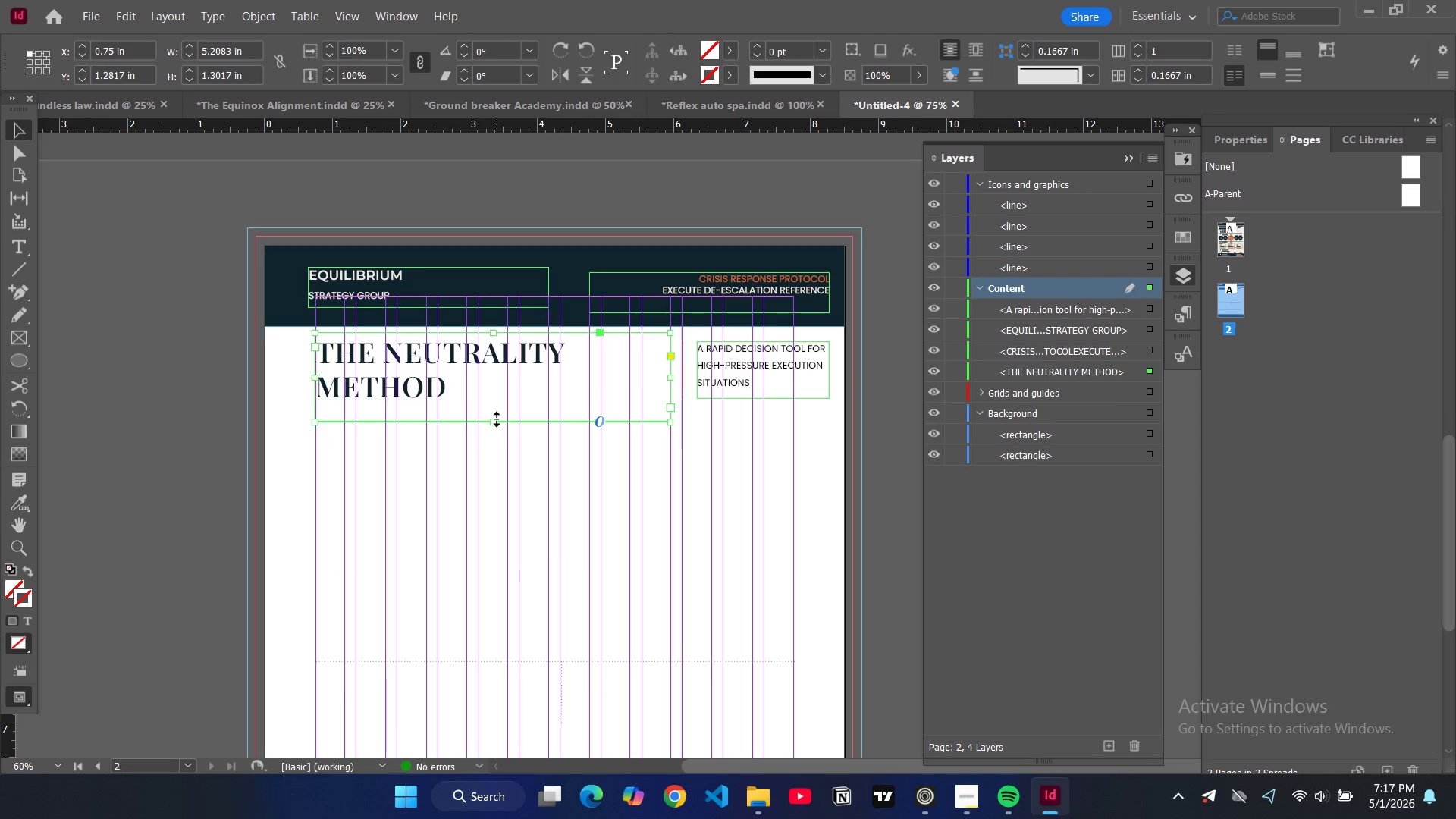 
left_click_drag(start_coordinate=[497, 421], to_coordinate=[494, 441])
 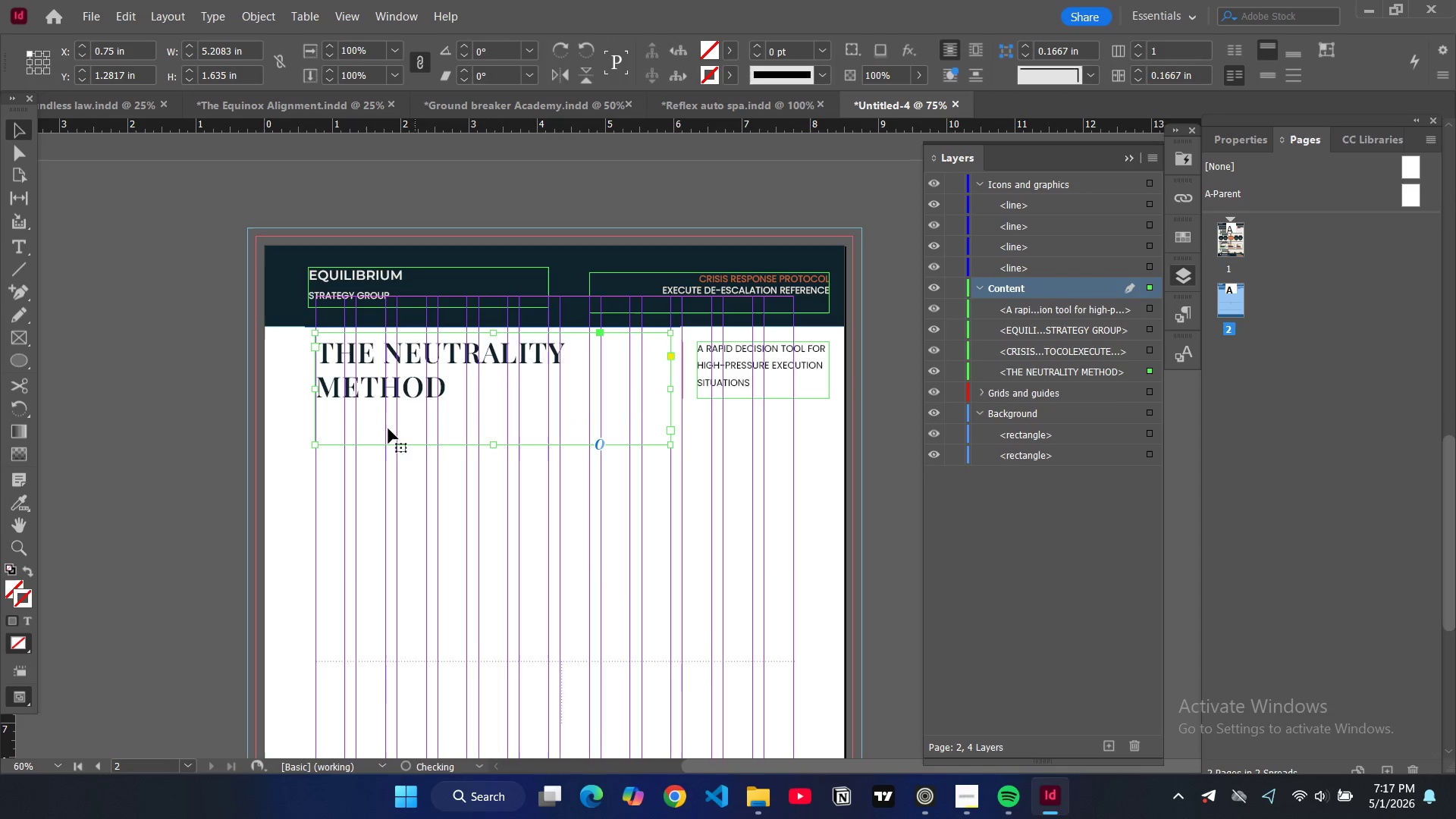 
left_click([384, 428])
 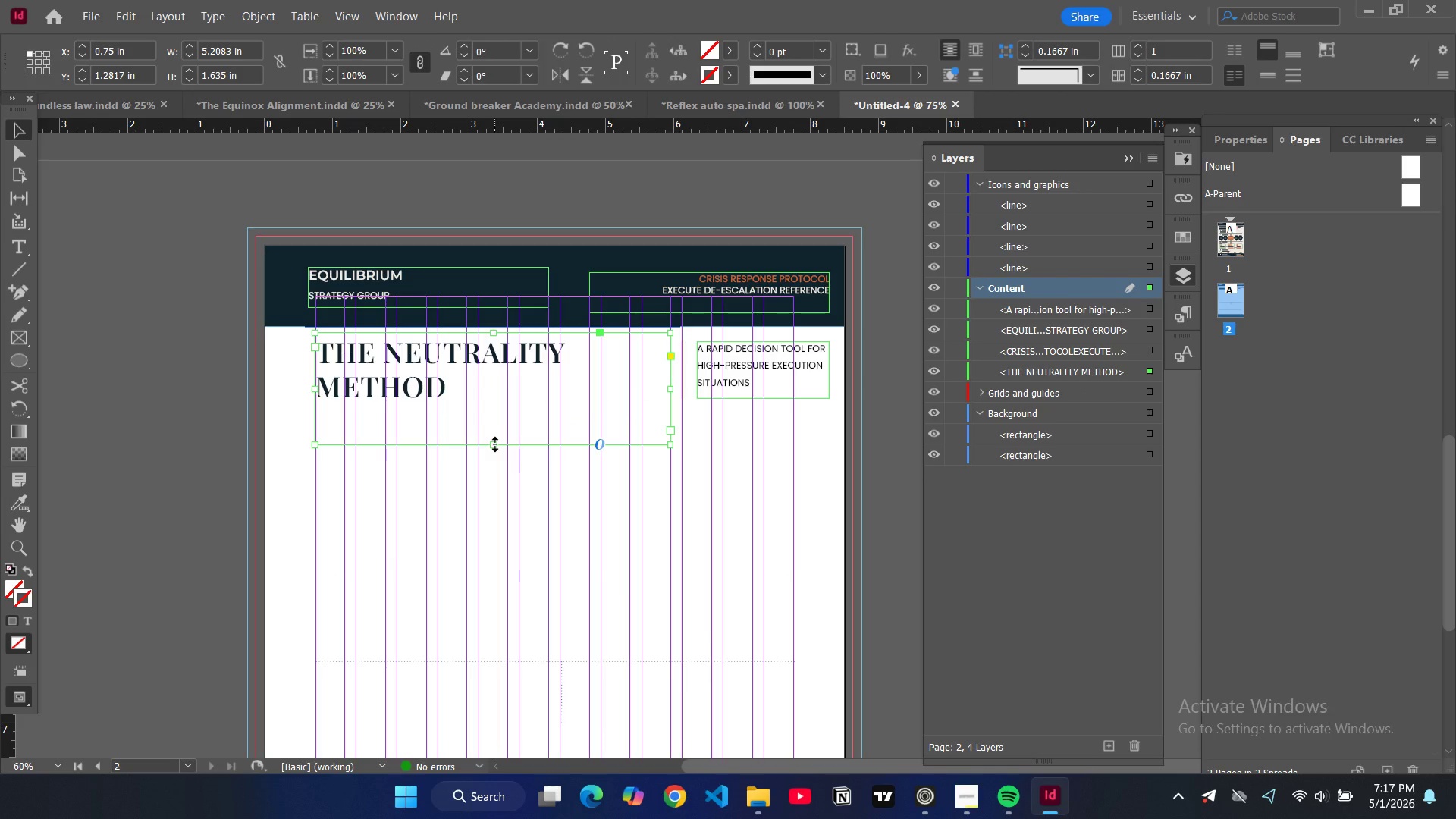 
left_click_drag(start_coordinate=[495, 444], to_coordinate=[495, 461])
 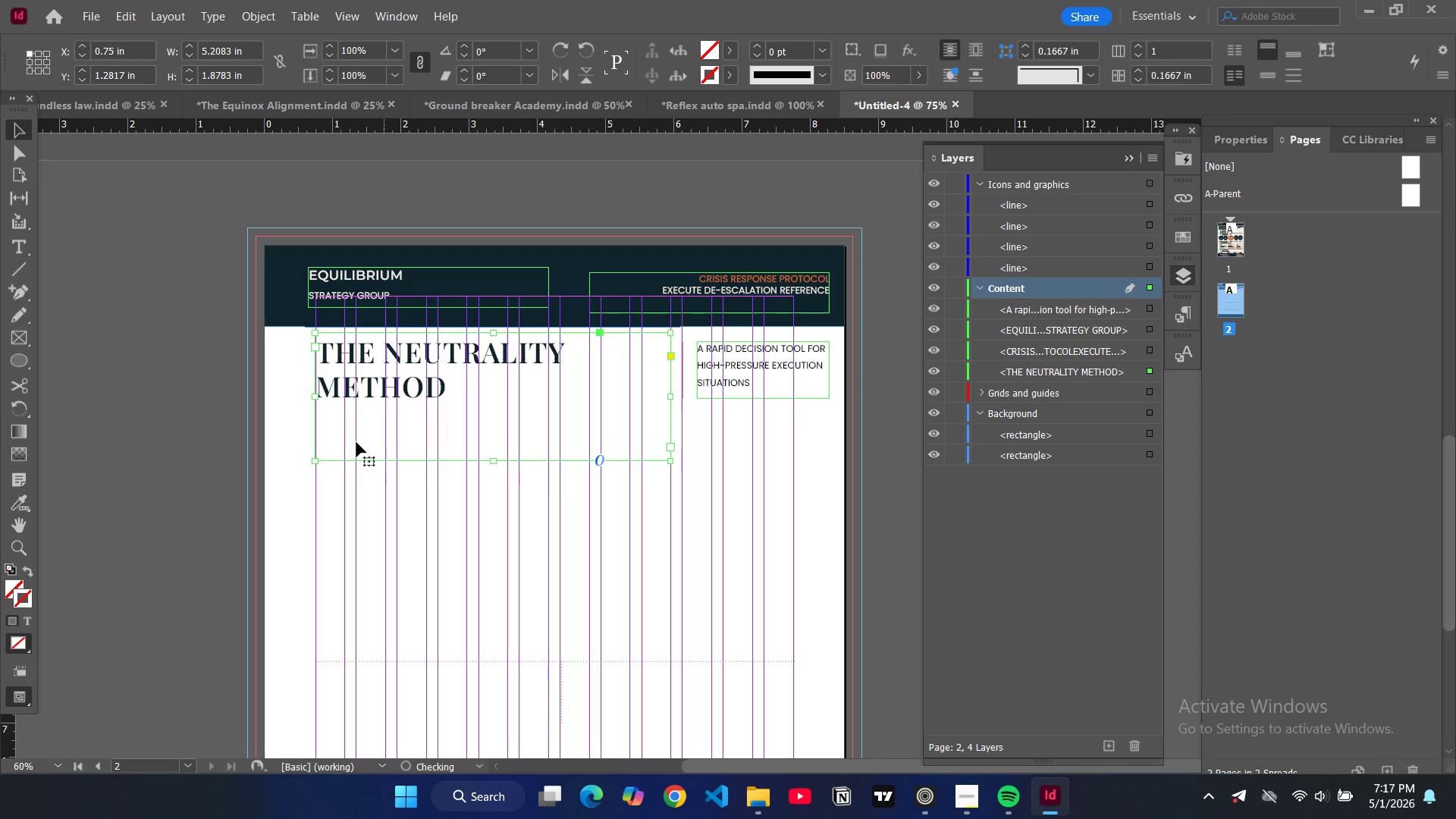 
left_click([353, 442])
 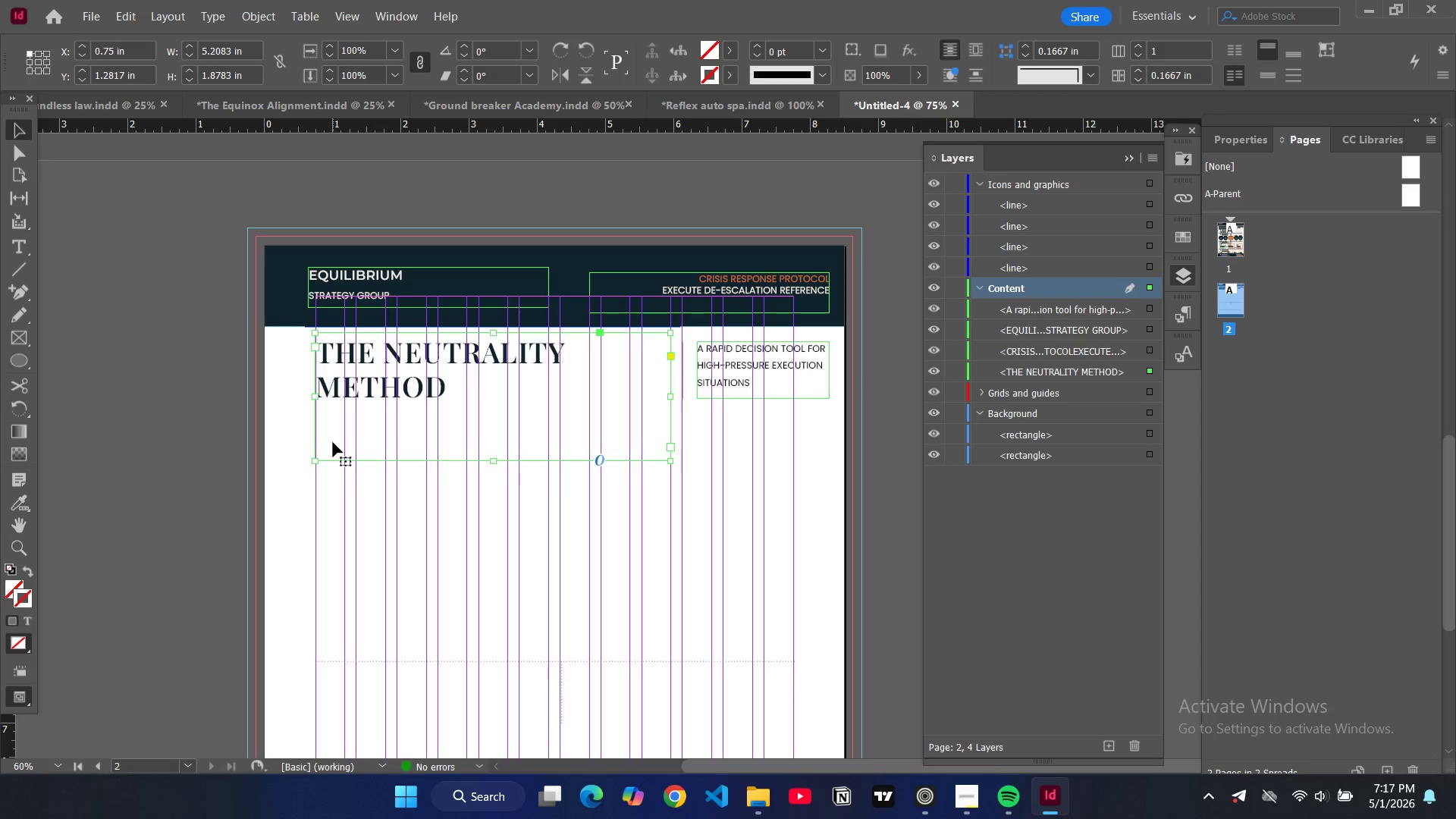 
double_click([333, 442])
 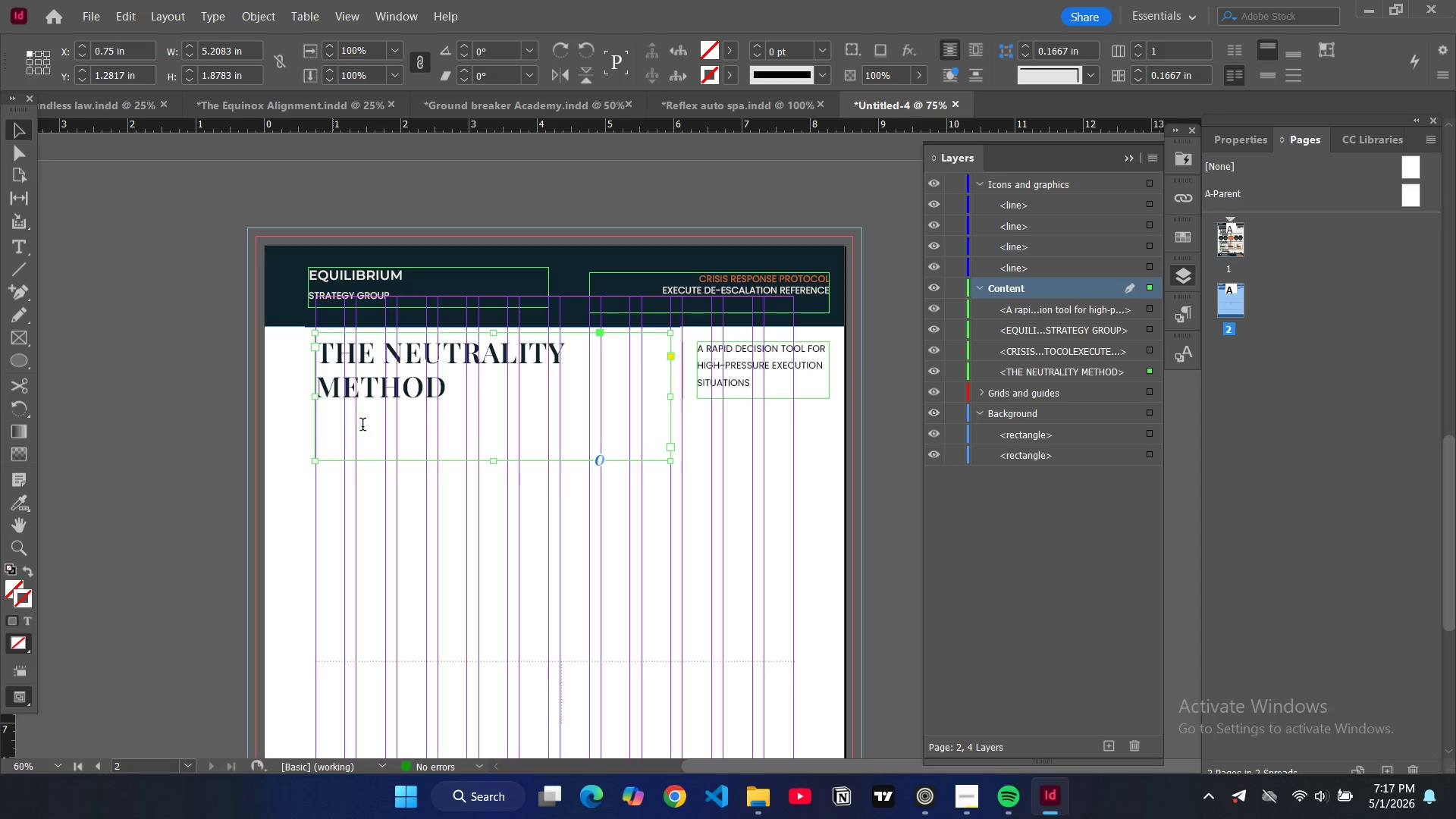 
triple_click([333, 442])
 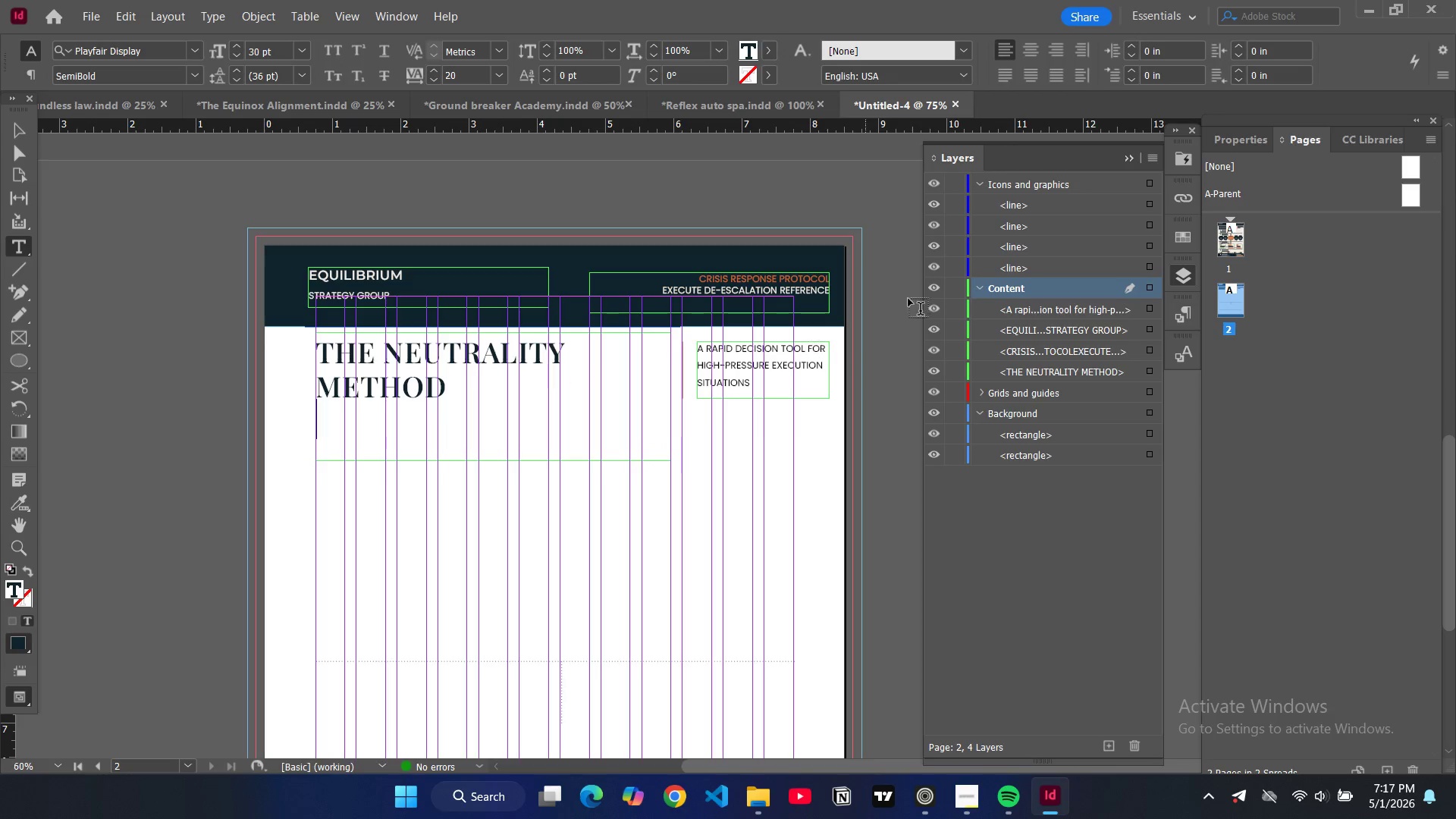 
wait(5.33)
 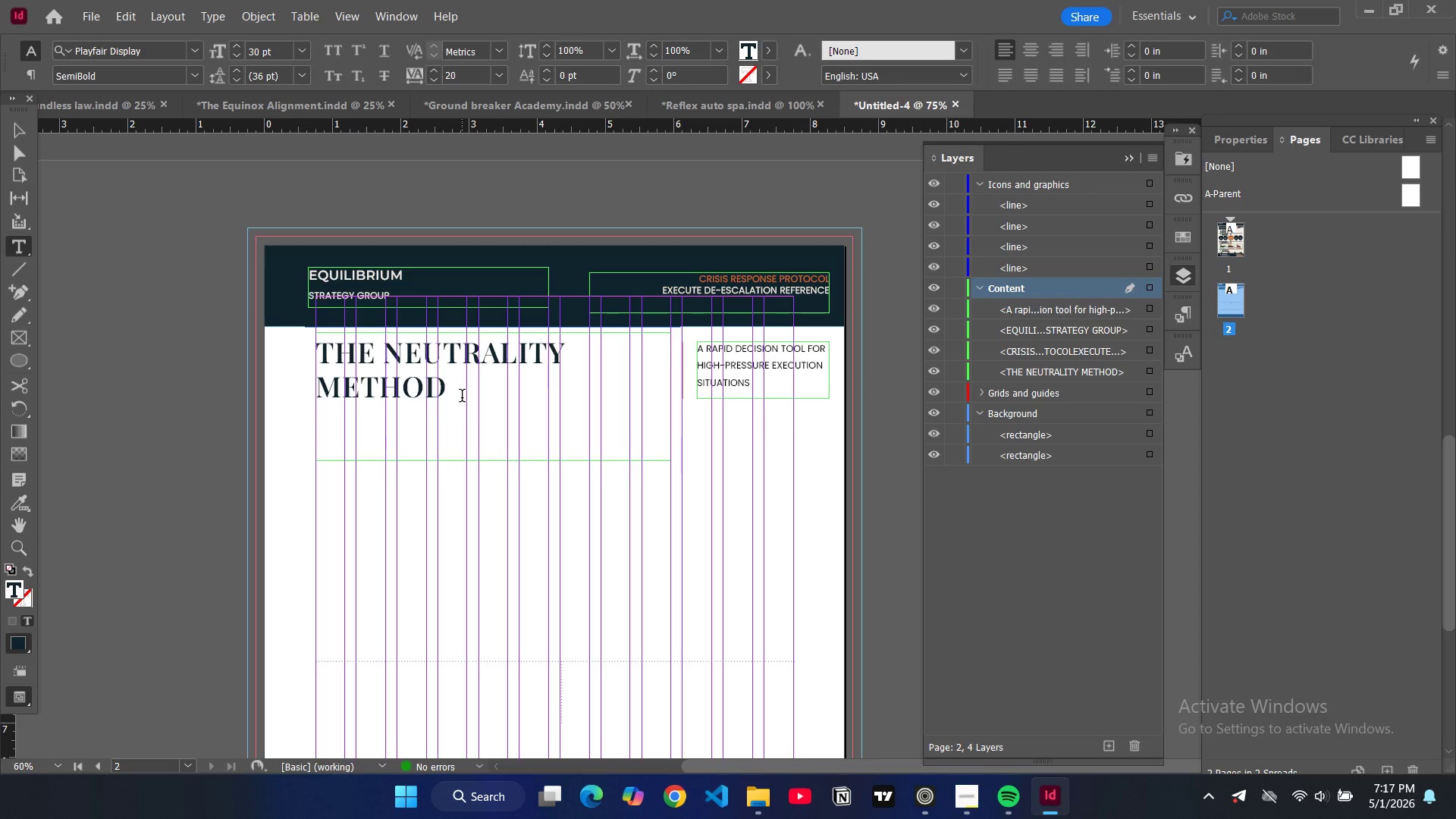 
left_click([1190, 317])
 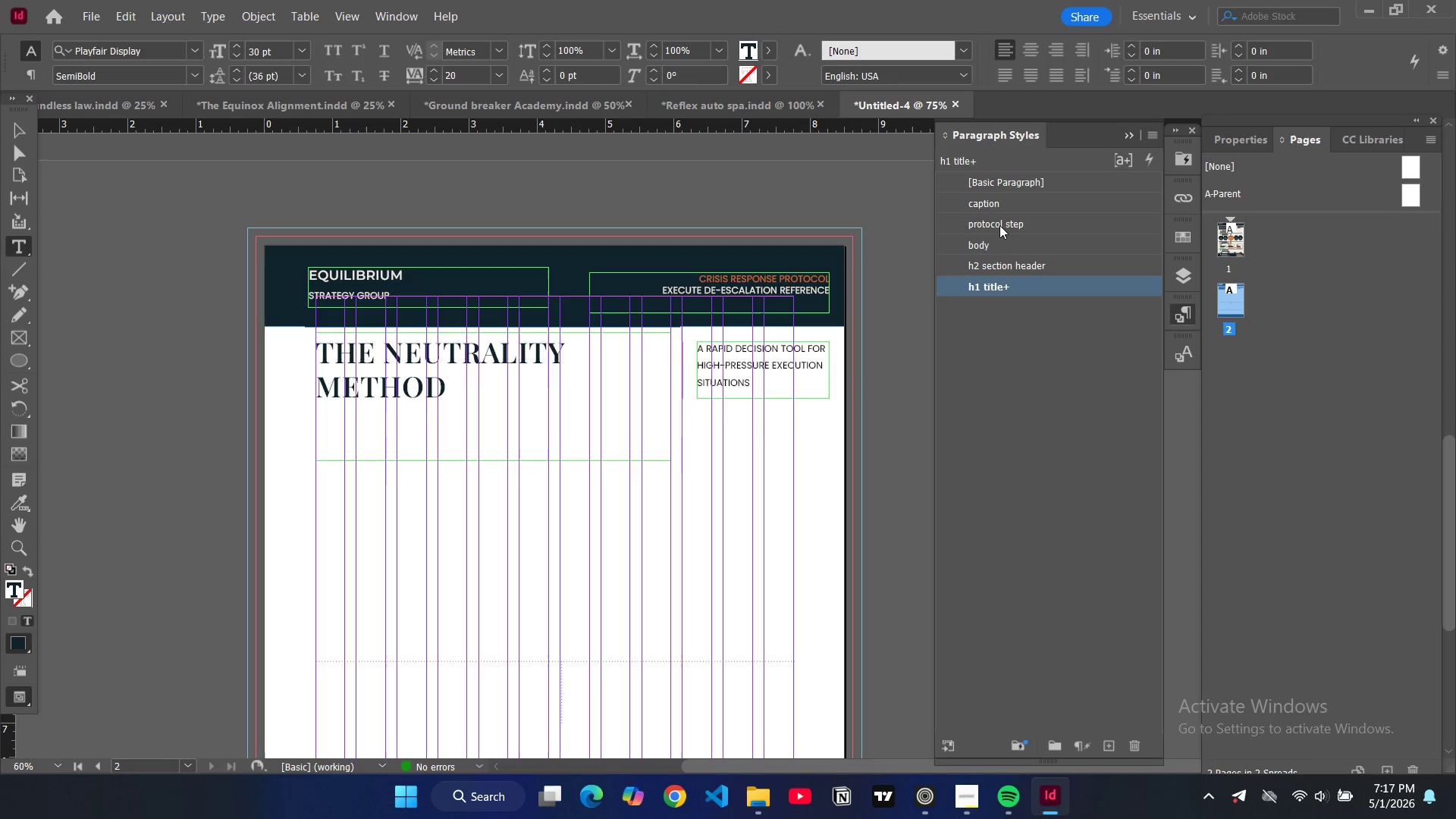 
left_click([999, 225])
 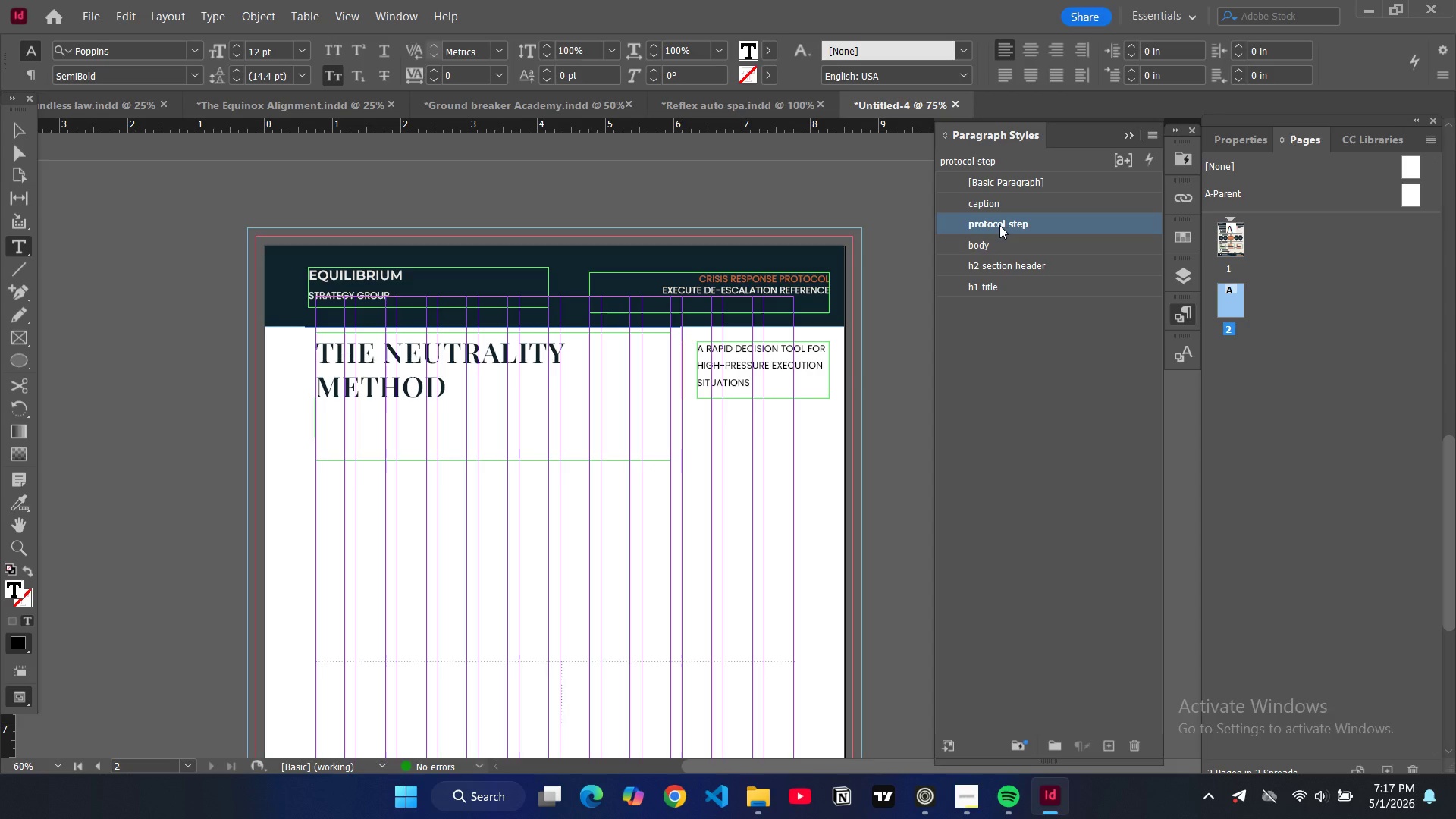 
type(our approach to execute mediation)
 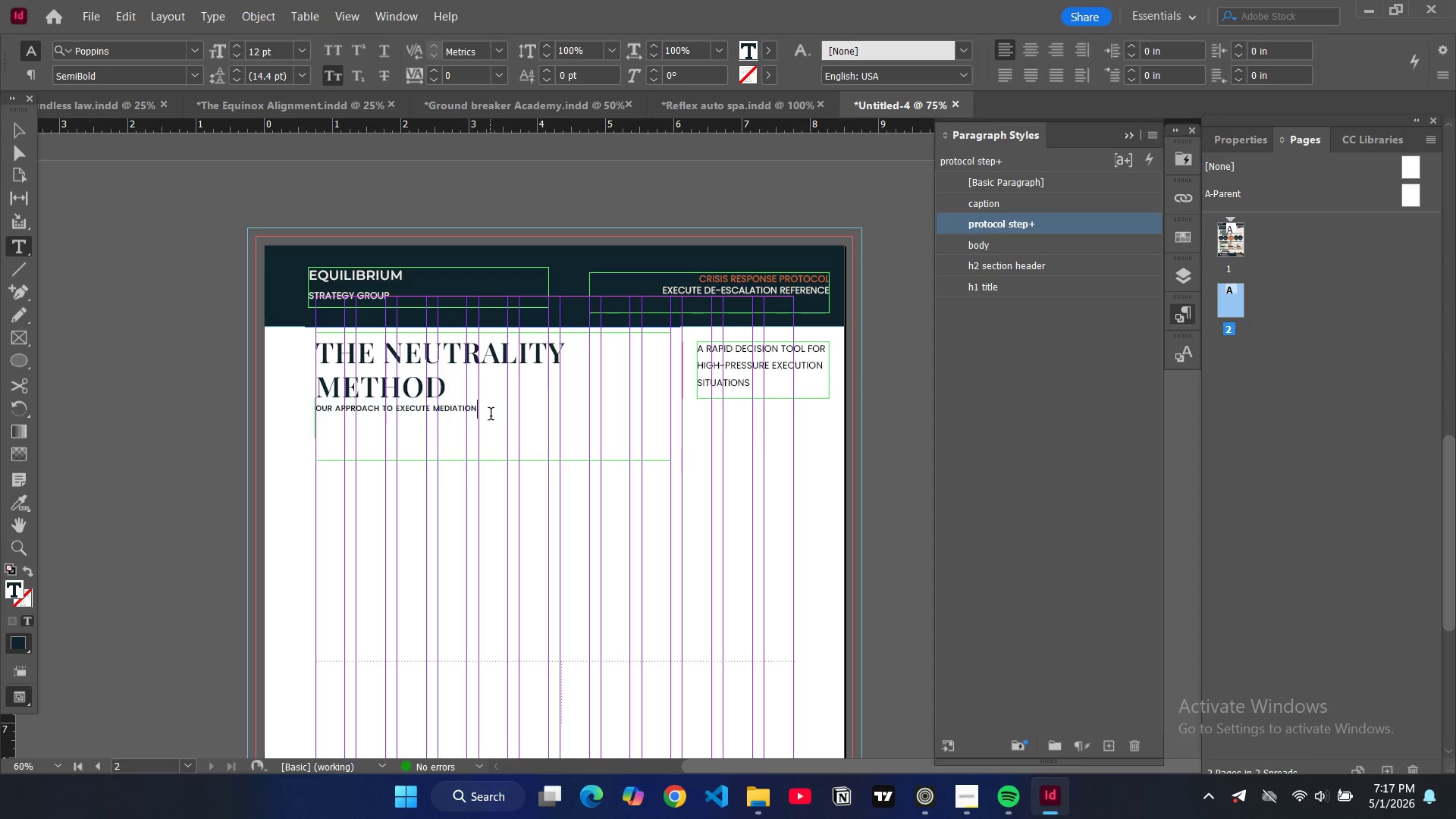 
left_click_drag(start_coordinate=[488, 415], to_coordinate=[317, 414])
 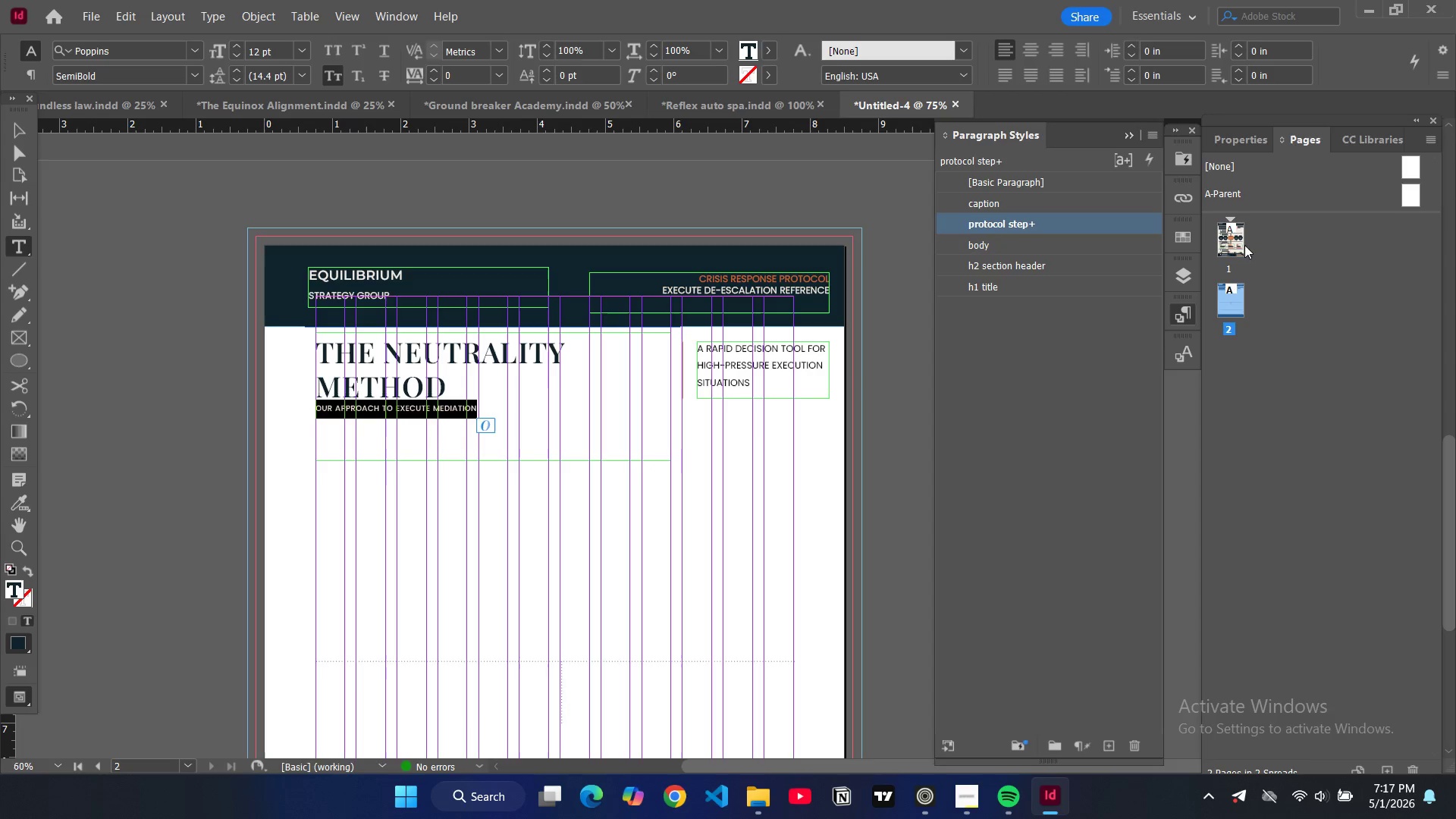 
left_click([1241, 150])
 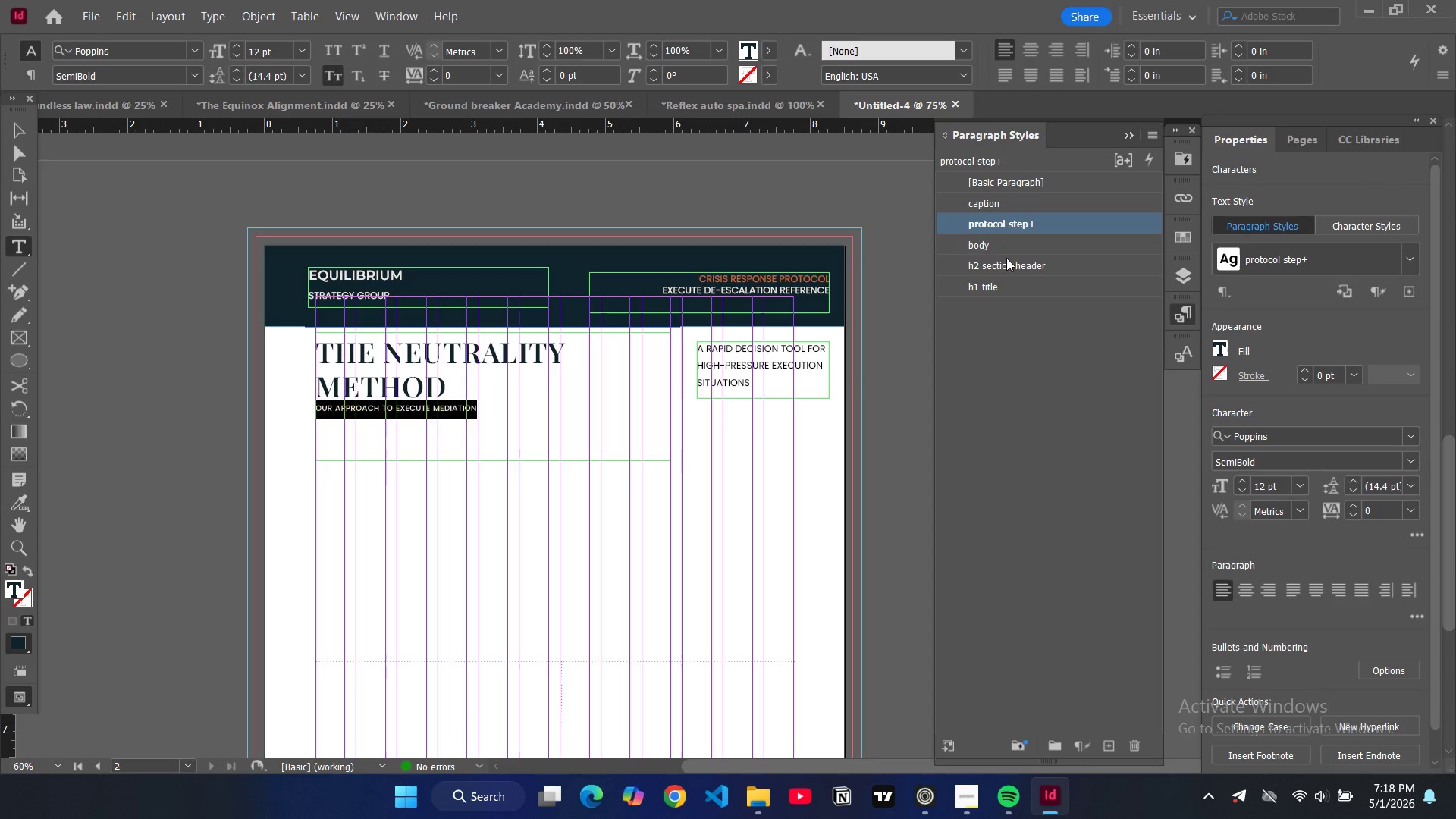 
left_click([999, 249])
 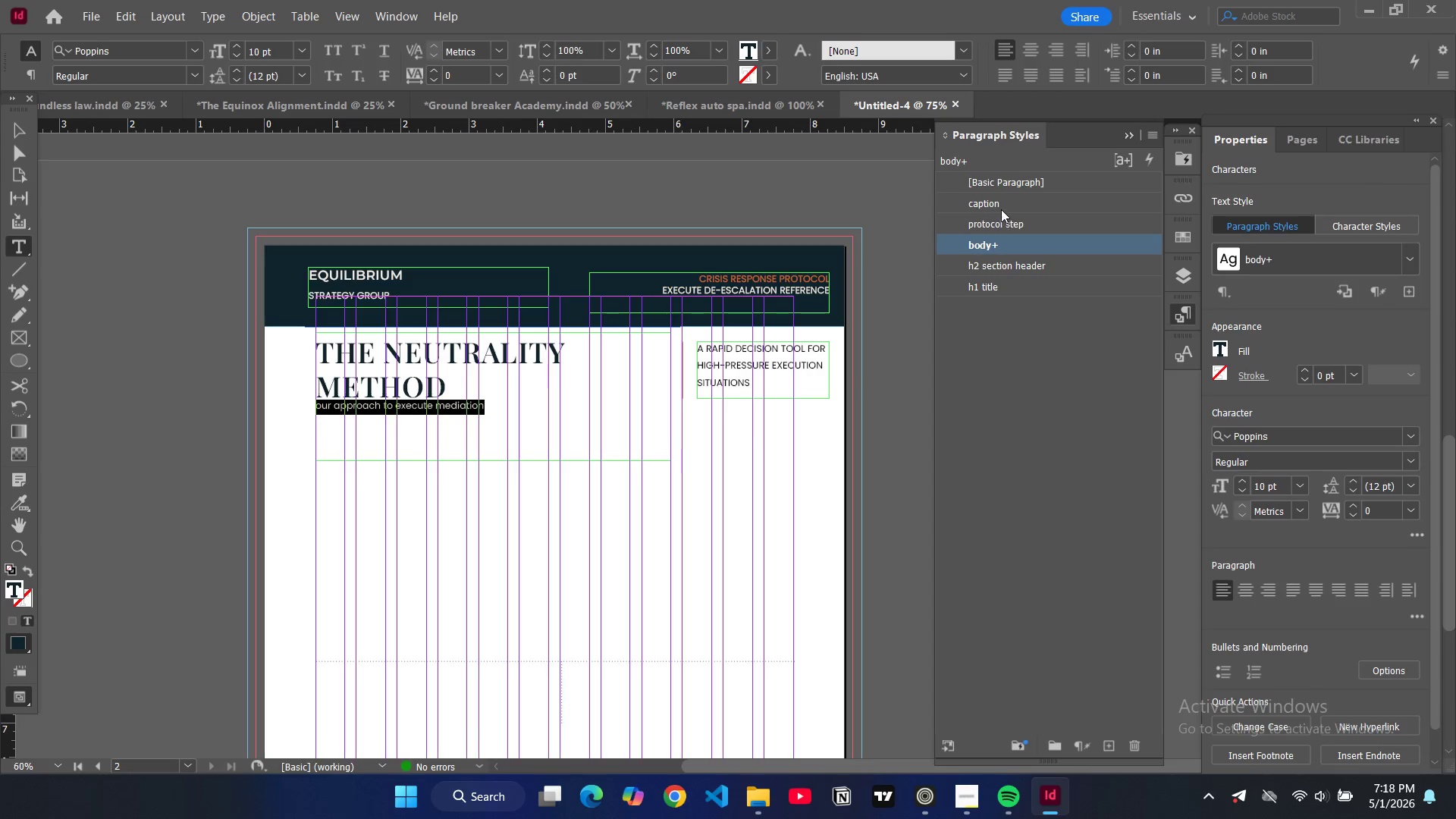 
left_click([1001, 209])
 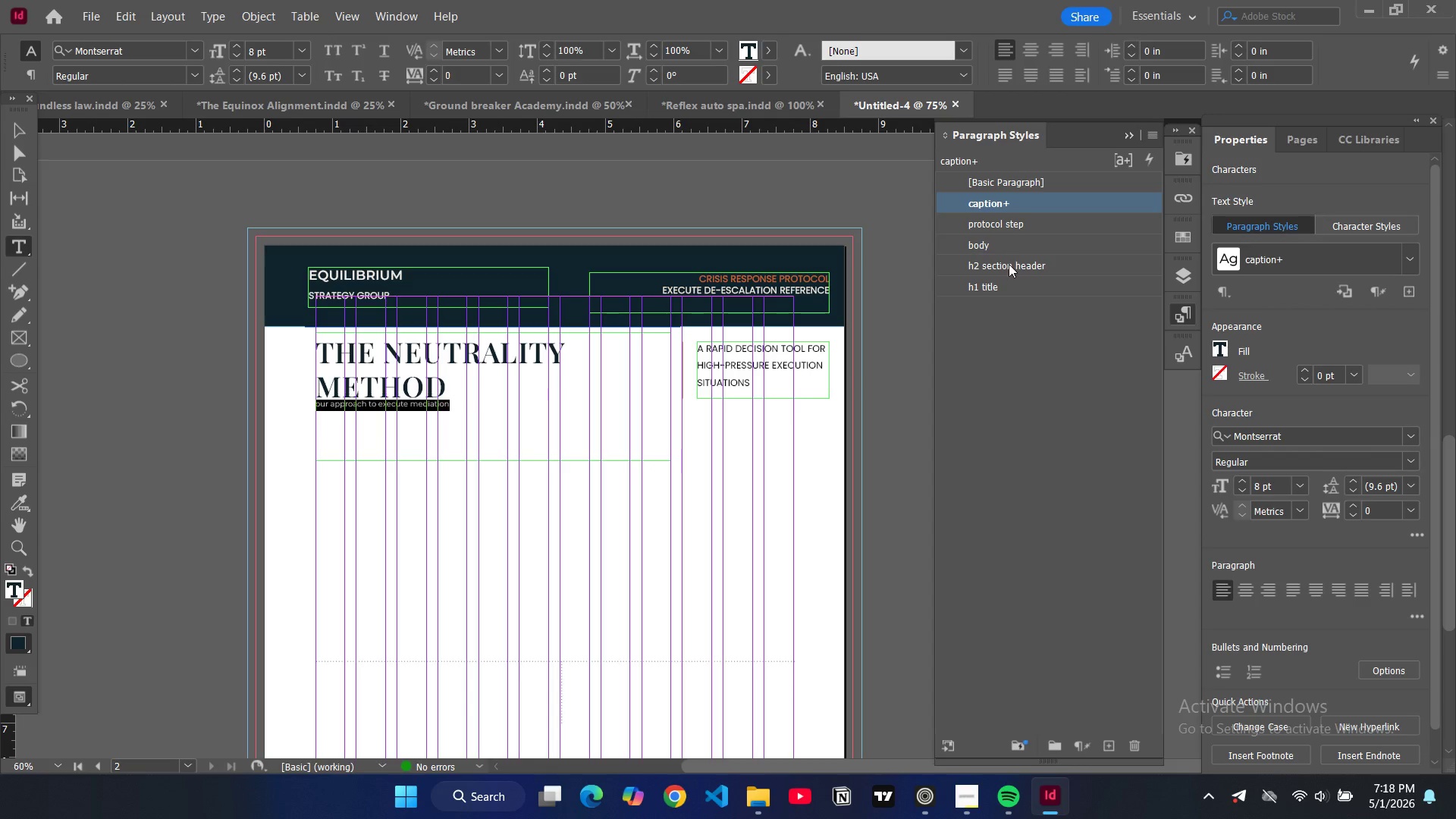 
left_click([1009, 264])
 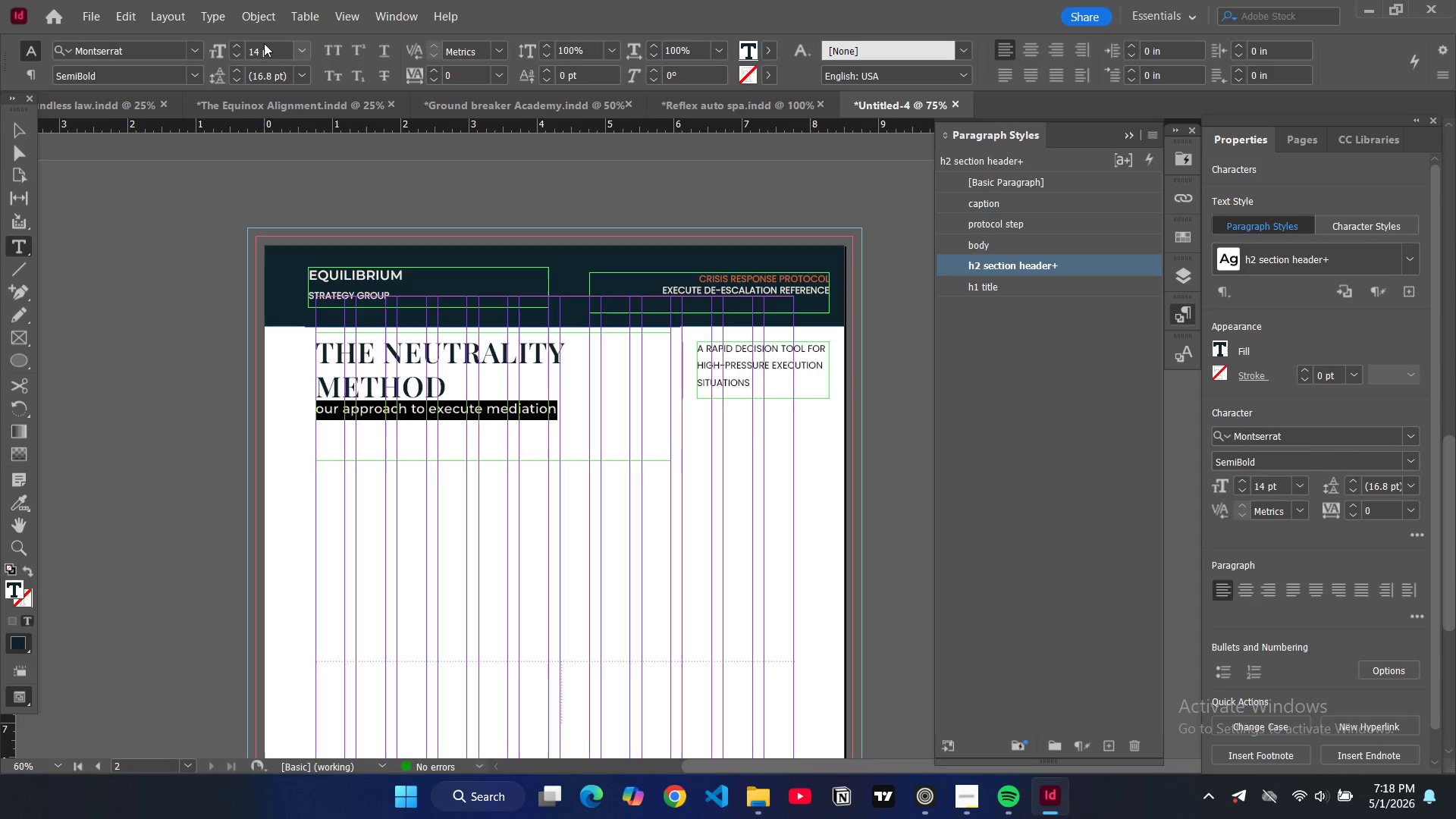 
left_click([334, 56])
 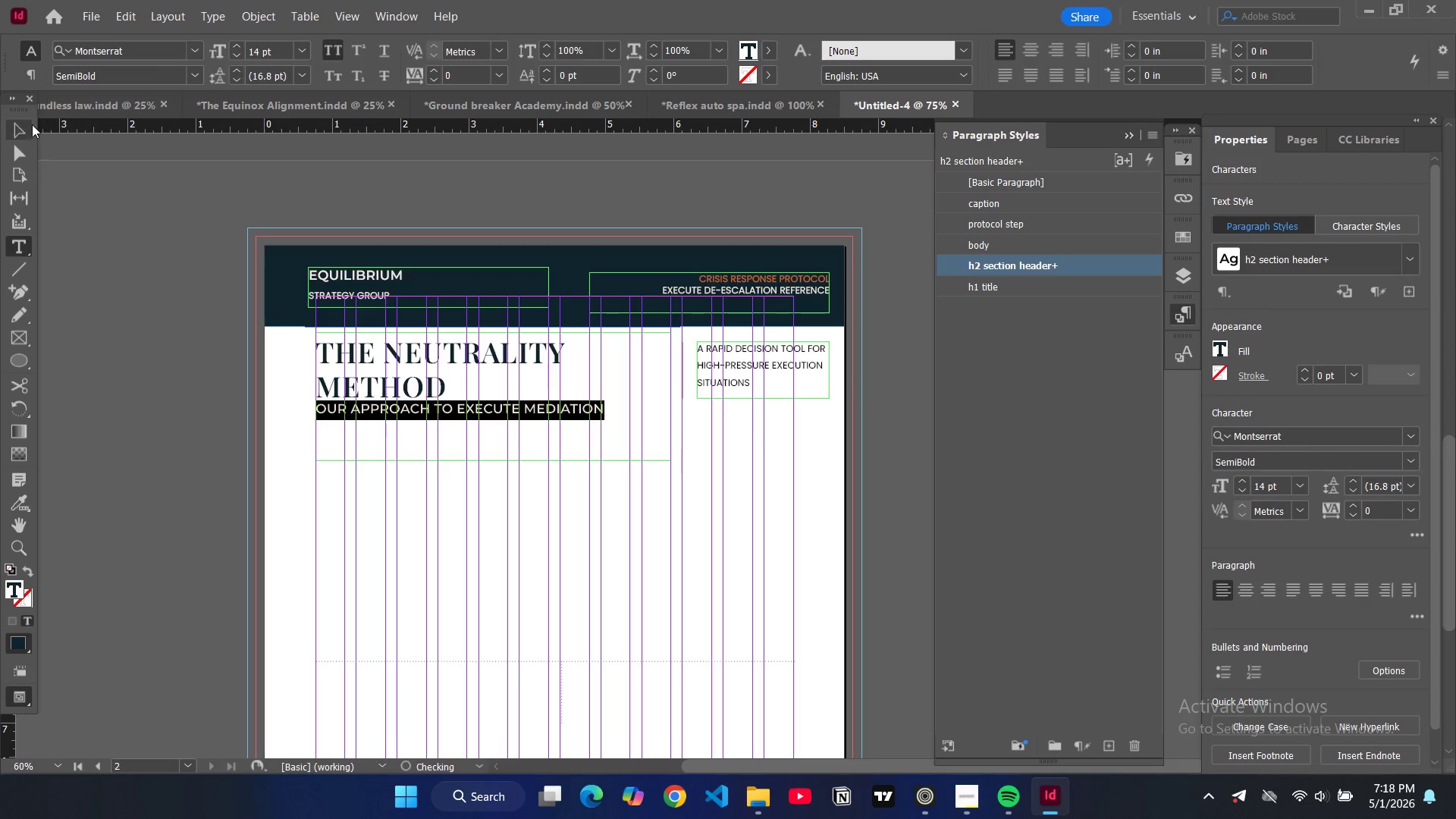 
left_click([20, 130])
 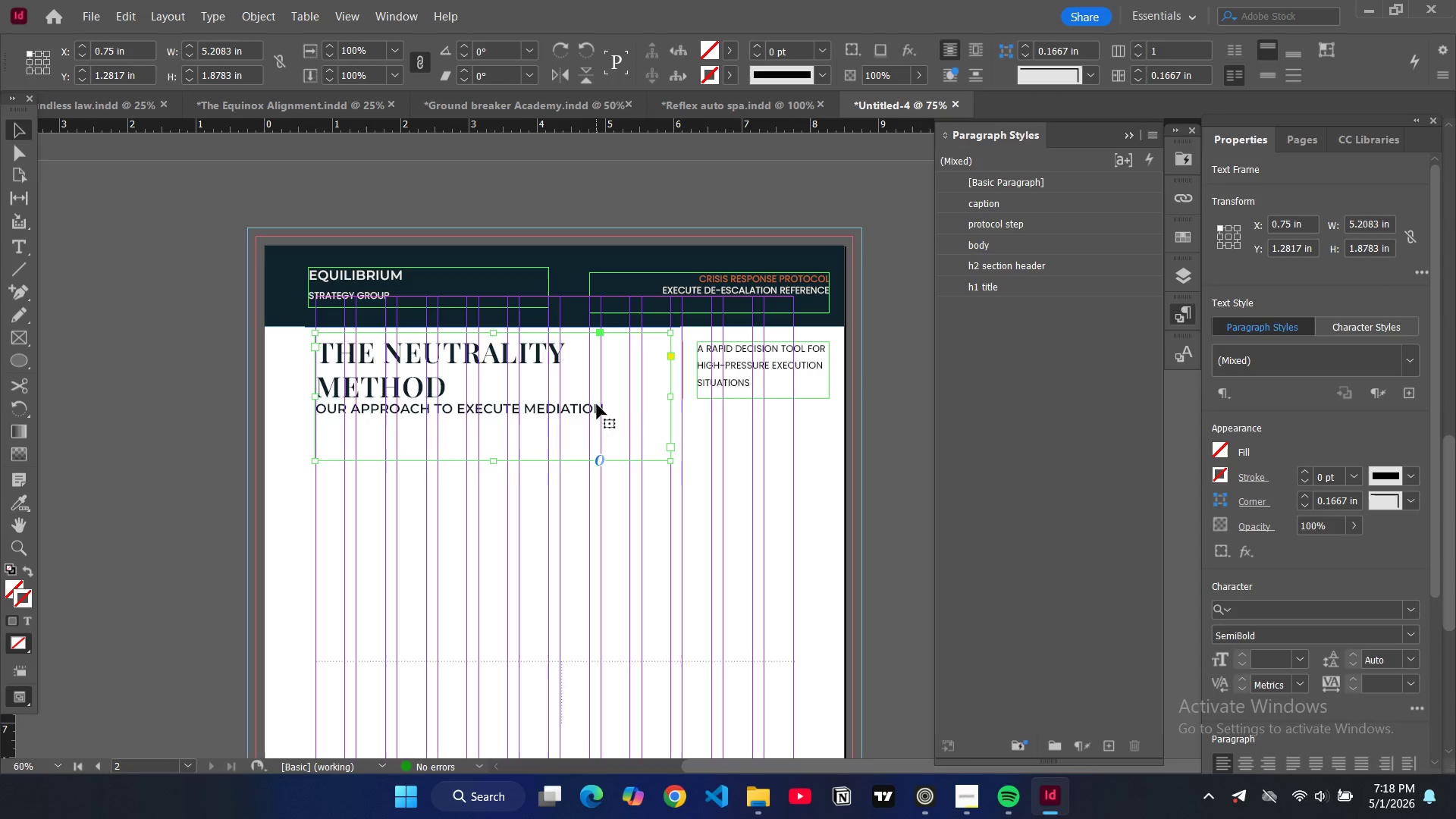 
double_click([610, 410])
 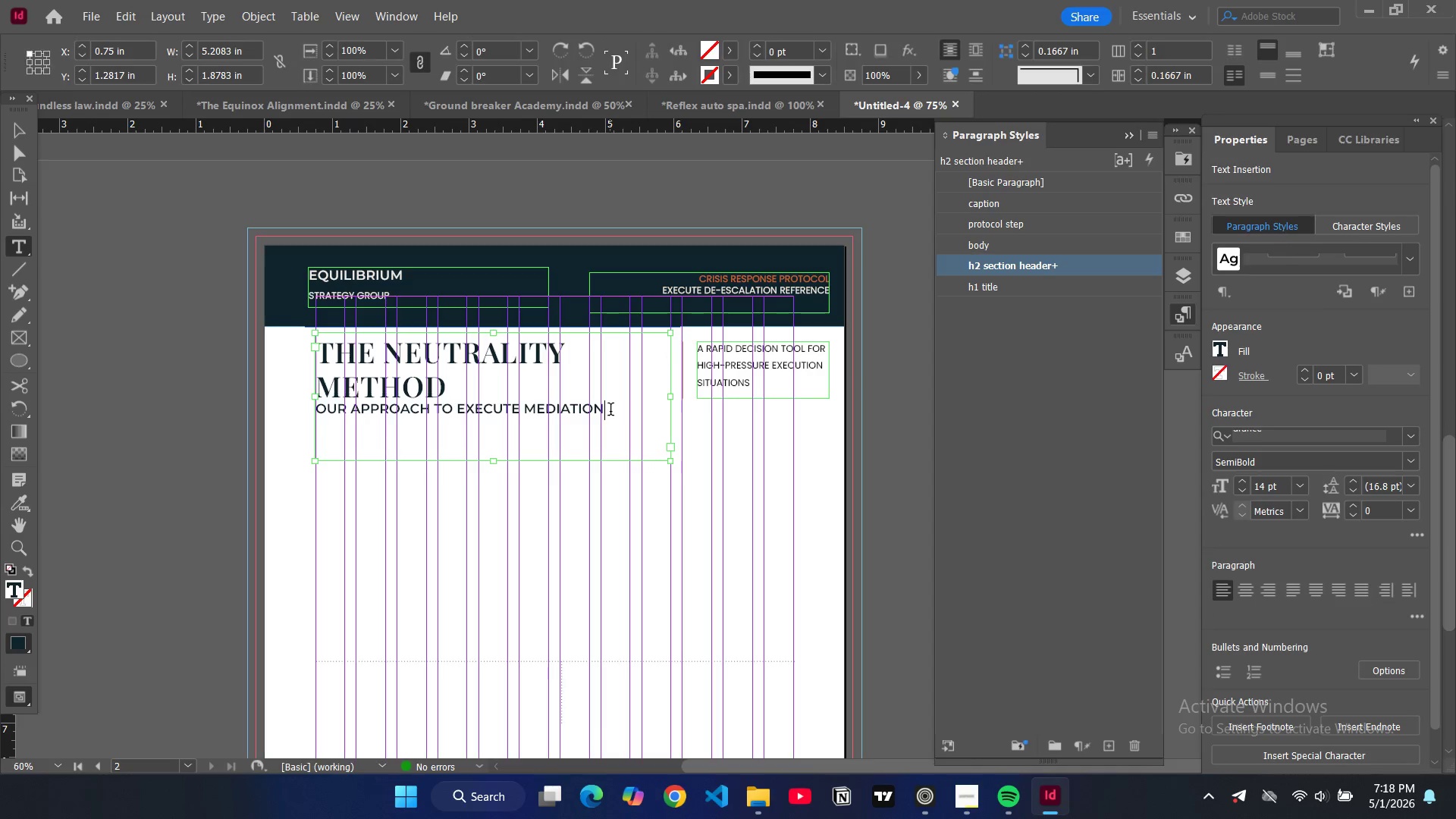 
left_click_drag(start_coordinate=[610, 411], to_coordinate=[324, 394])
 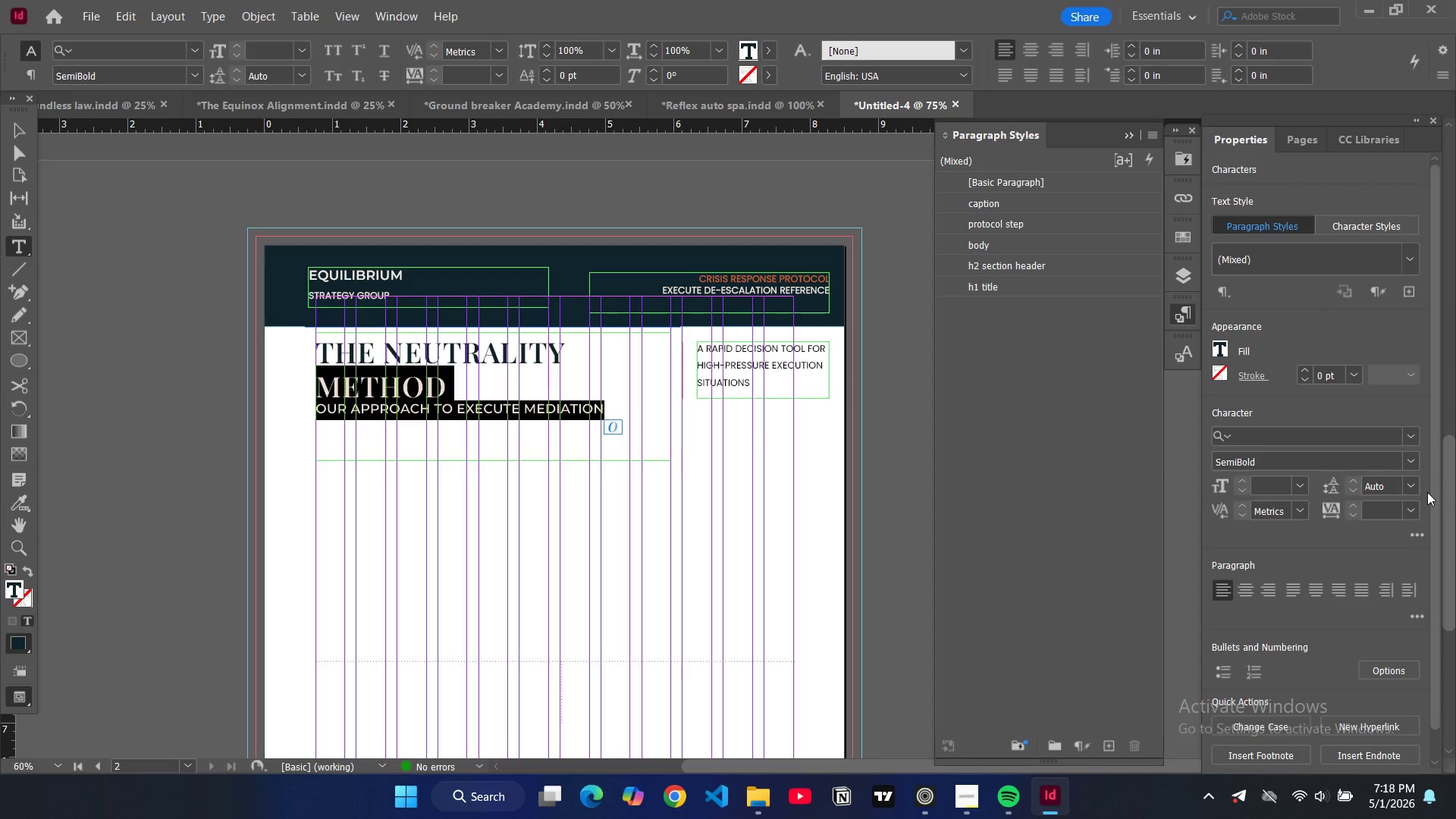 
left_click([1416, 488])
 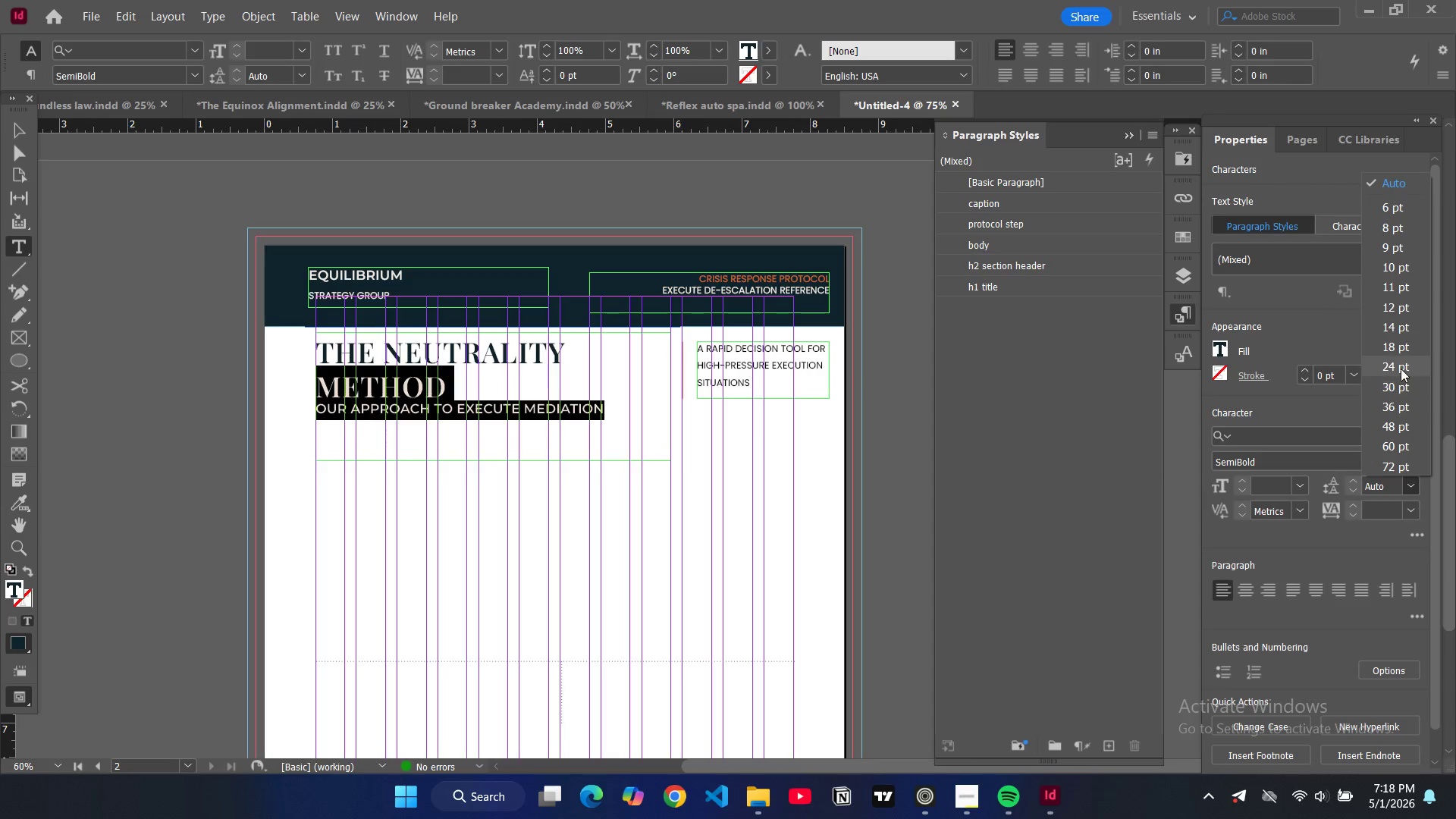 
left_click([1401, 369])
 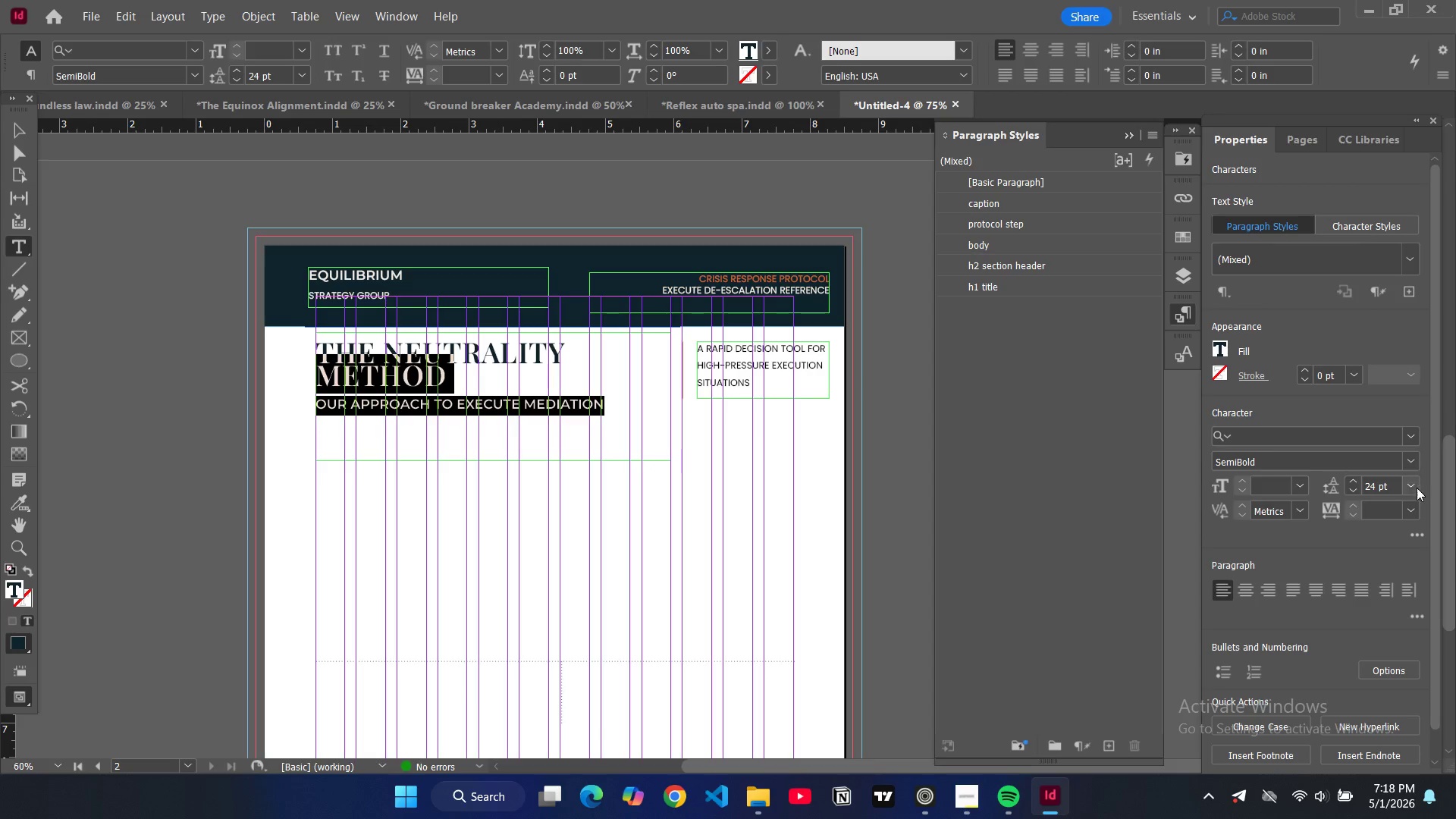 
left_click([1416, 484])
 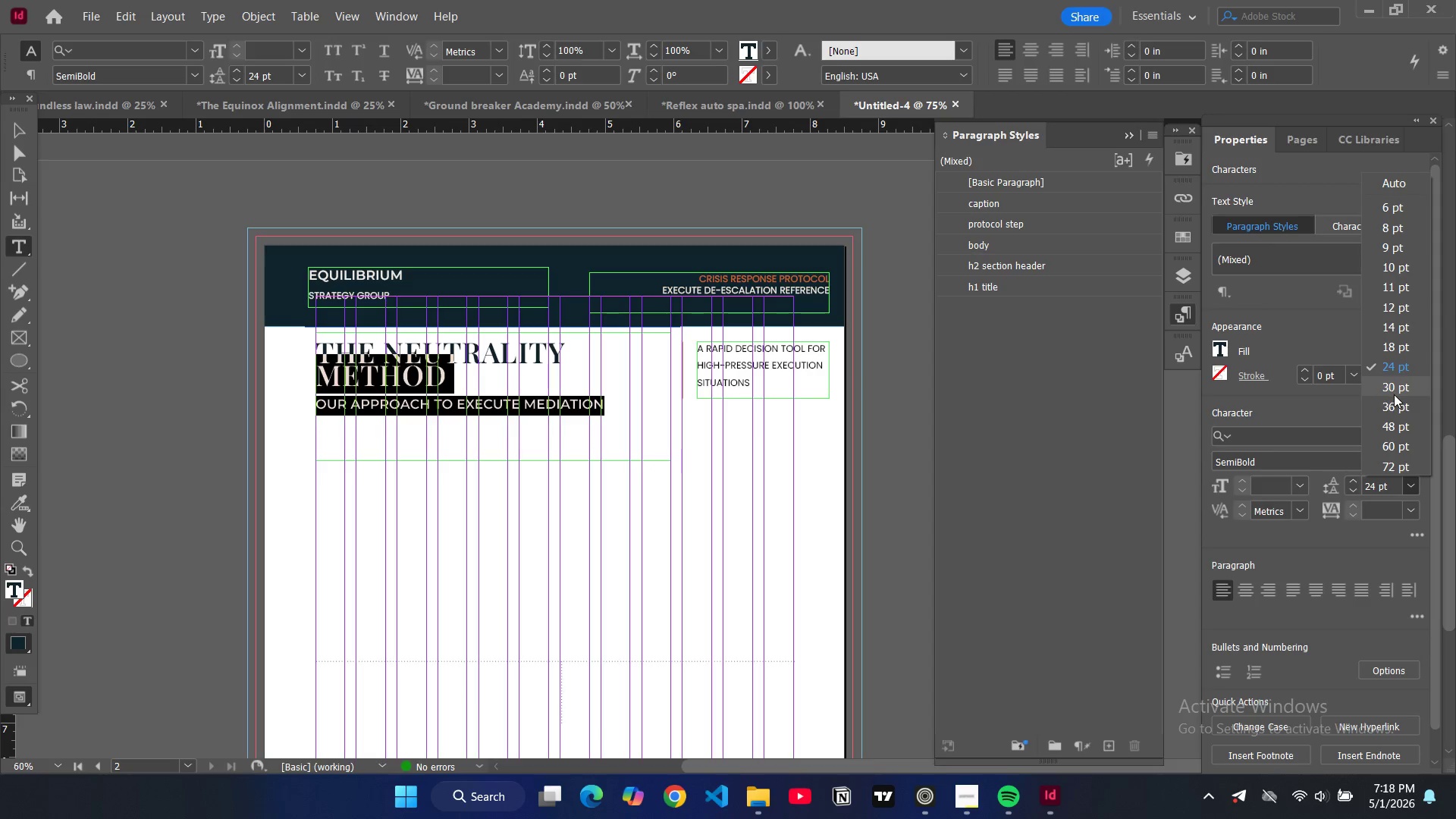 
left_click([1393, 394])
 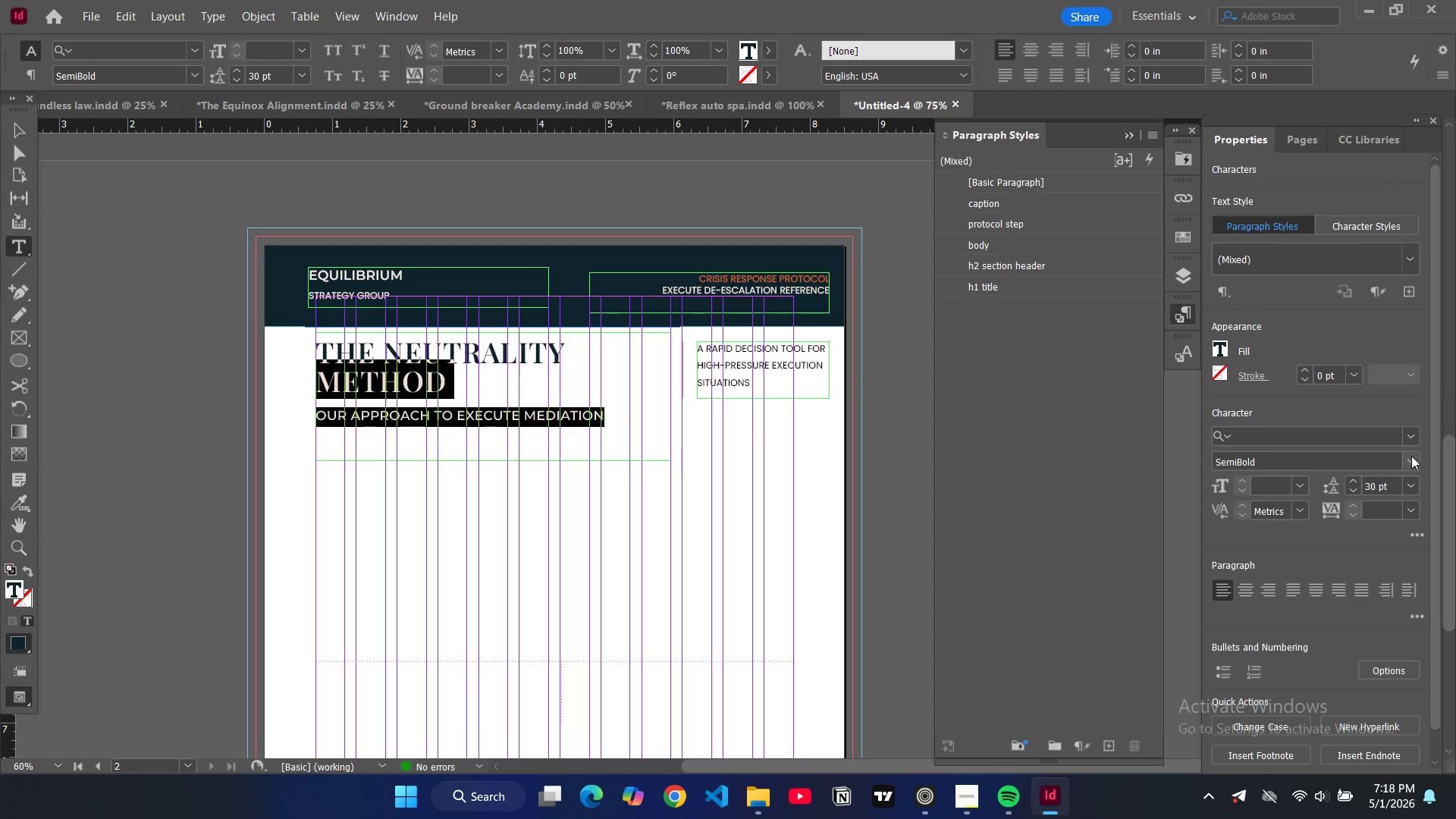 
left_click([1414, 482])
 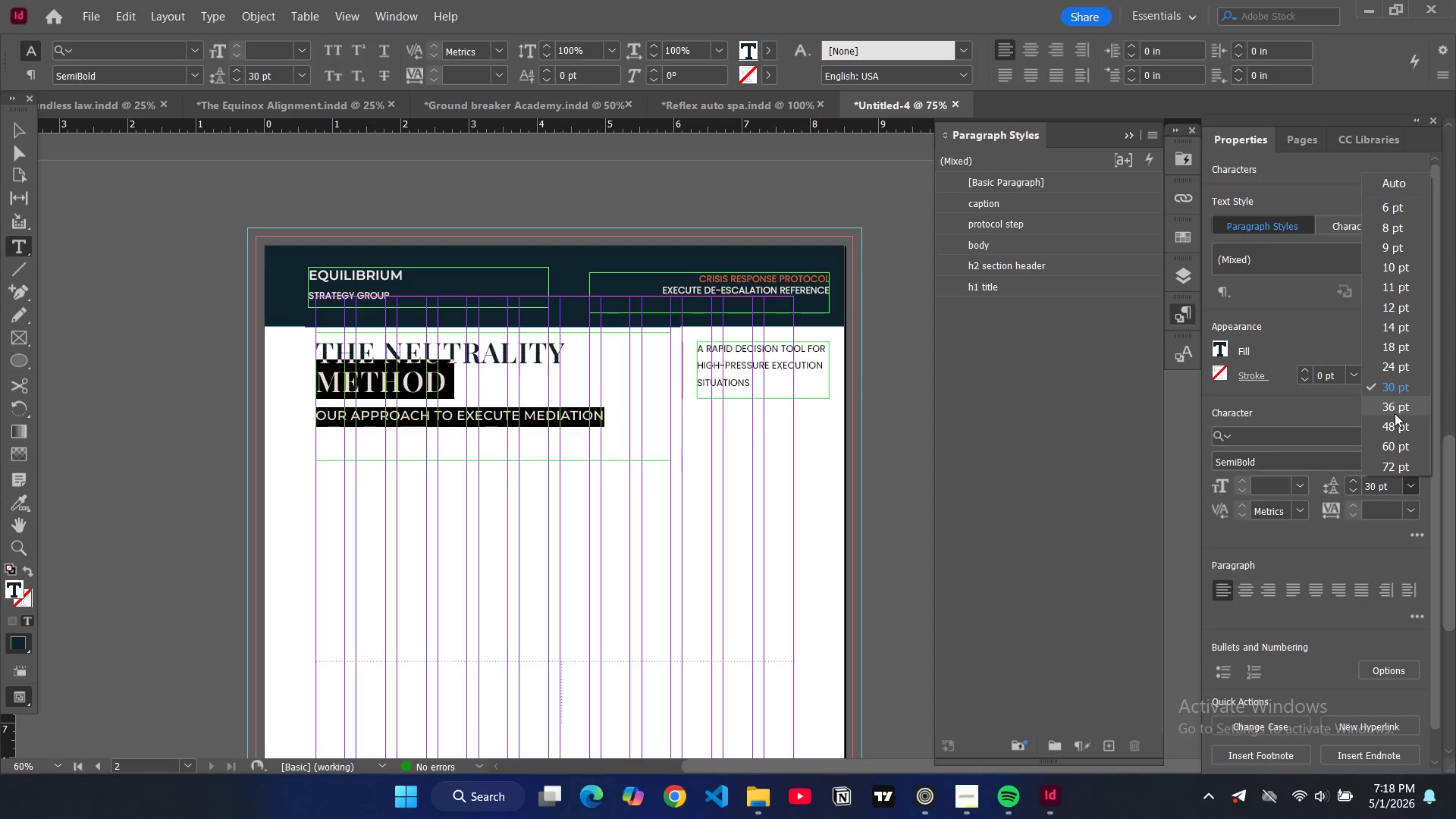 
left_click([1395, 410])
 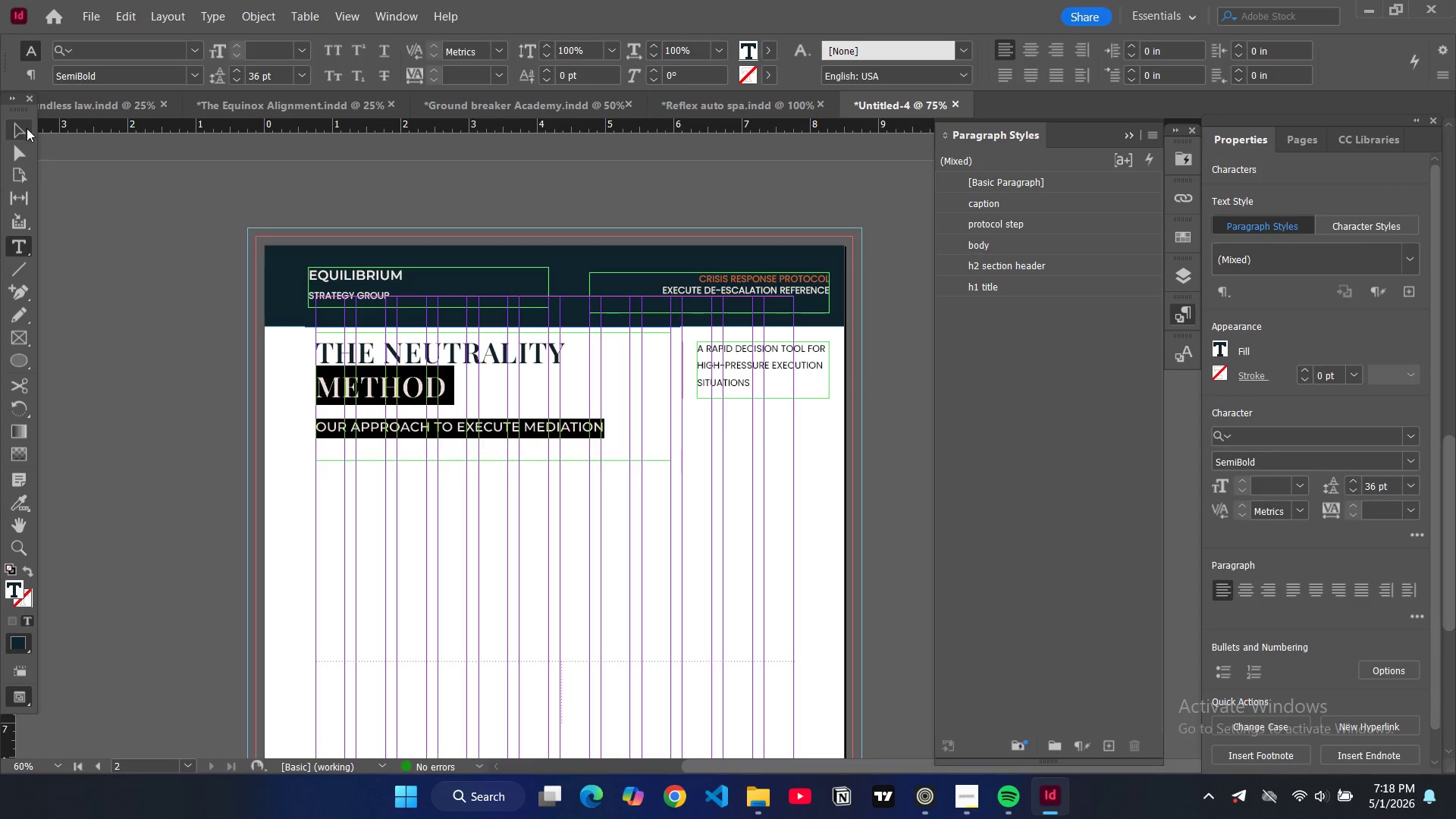 
double_click([147, 249])
 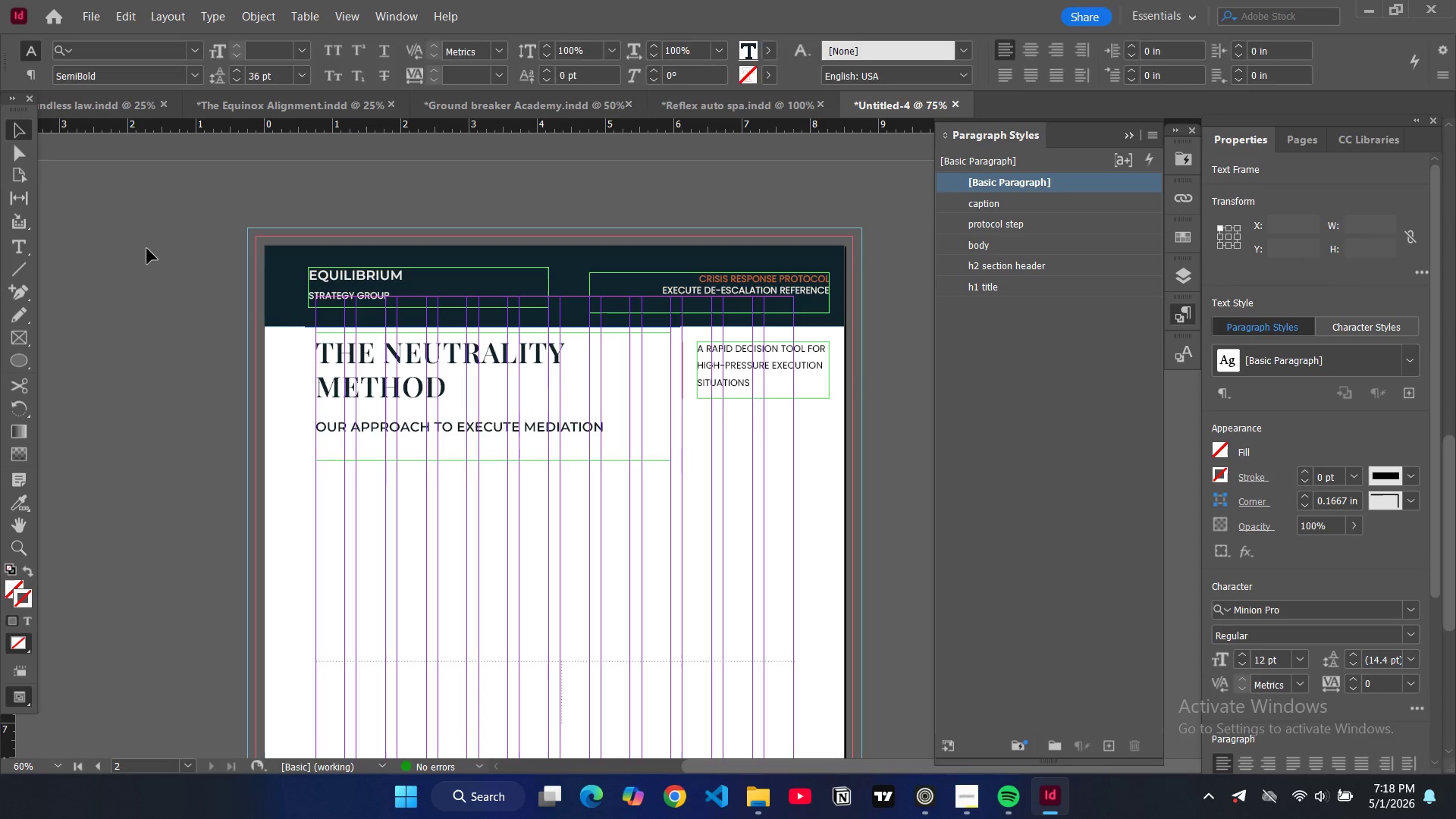 
key(W)
 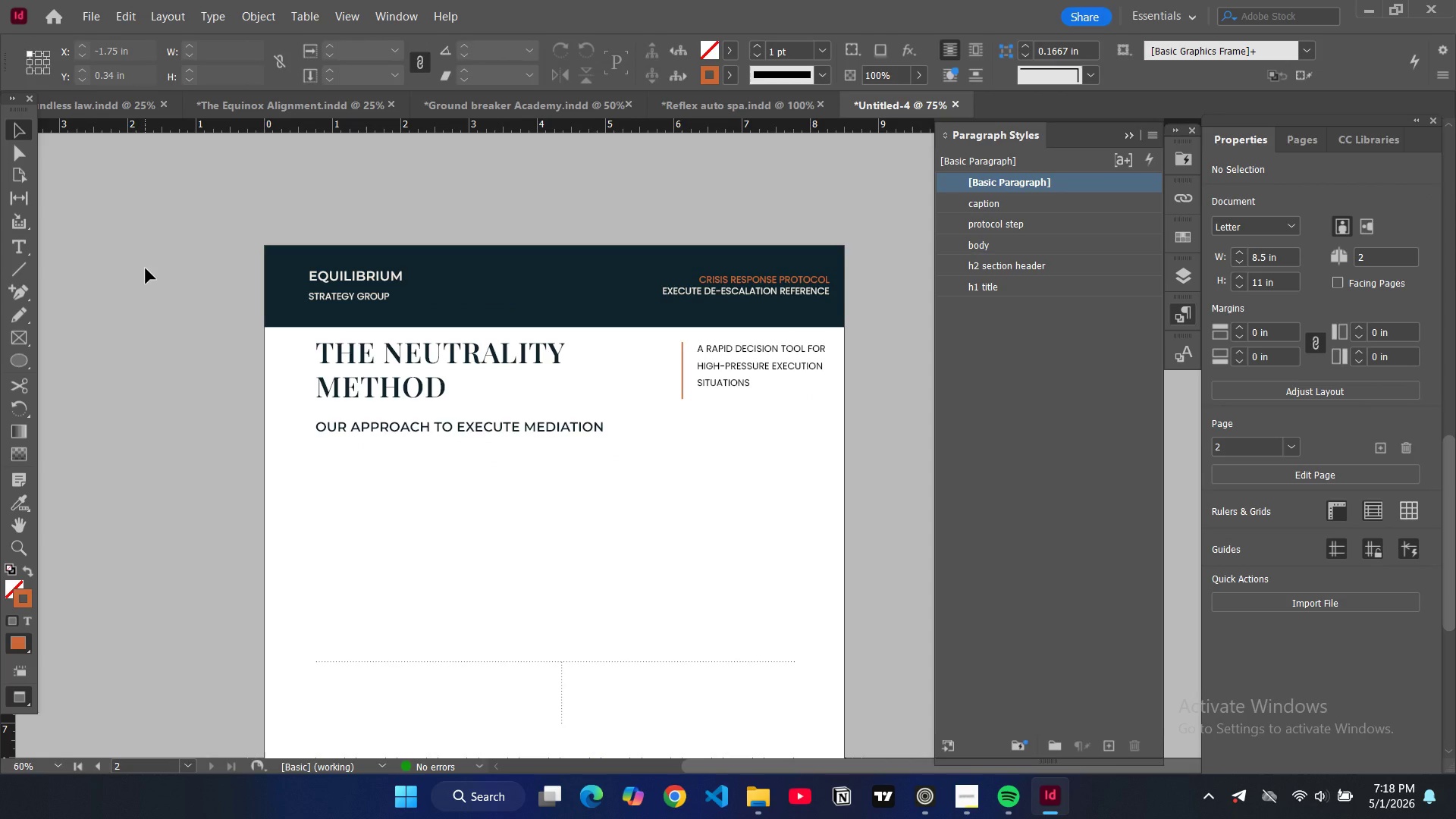 
key(Control+Z)
 